 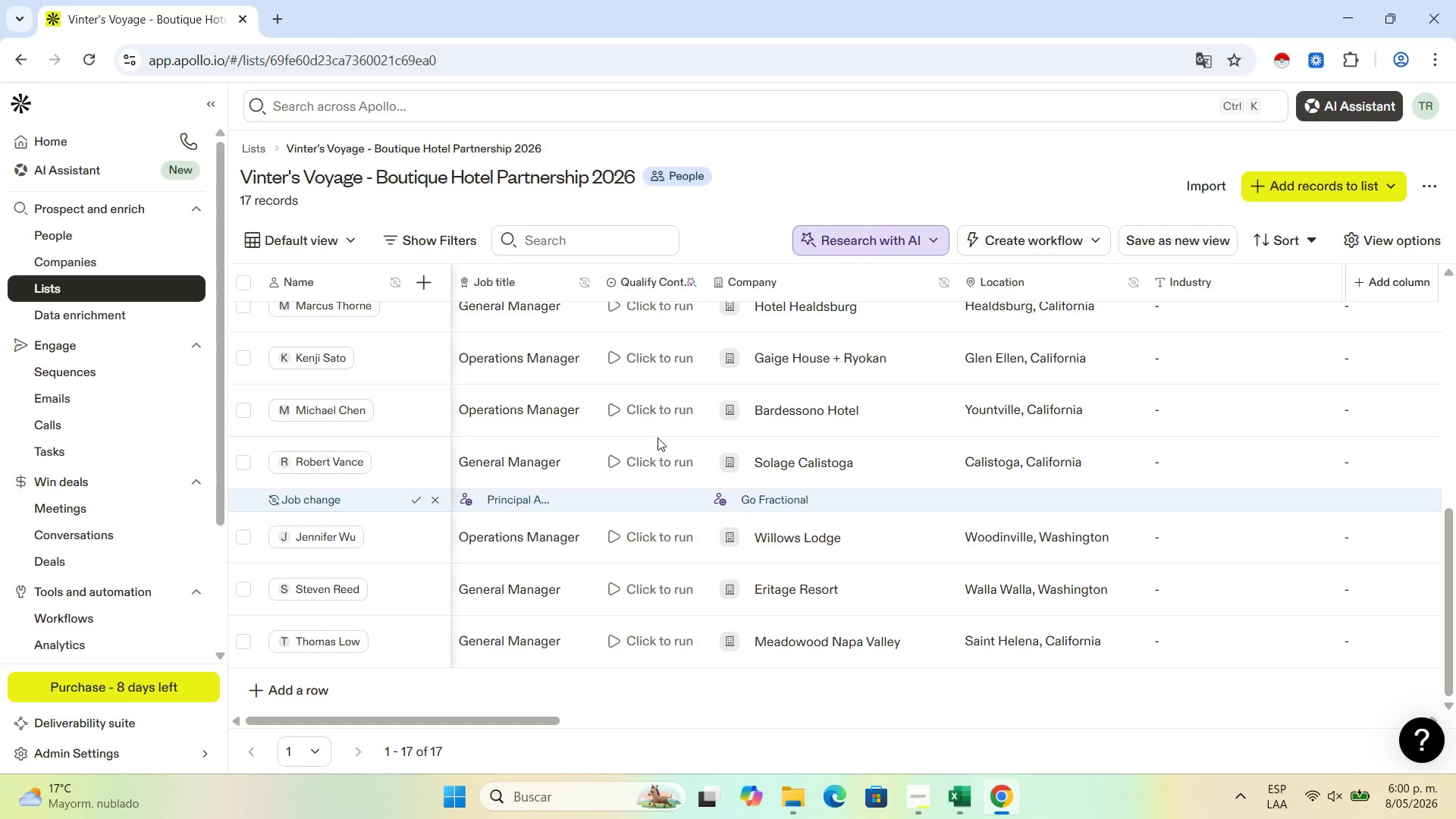 
scroll: coordinate [434, 409], scroll_direction: up, amount: 12.0
 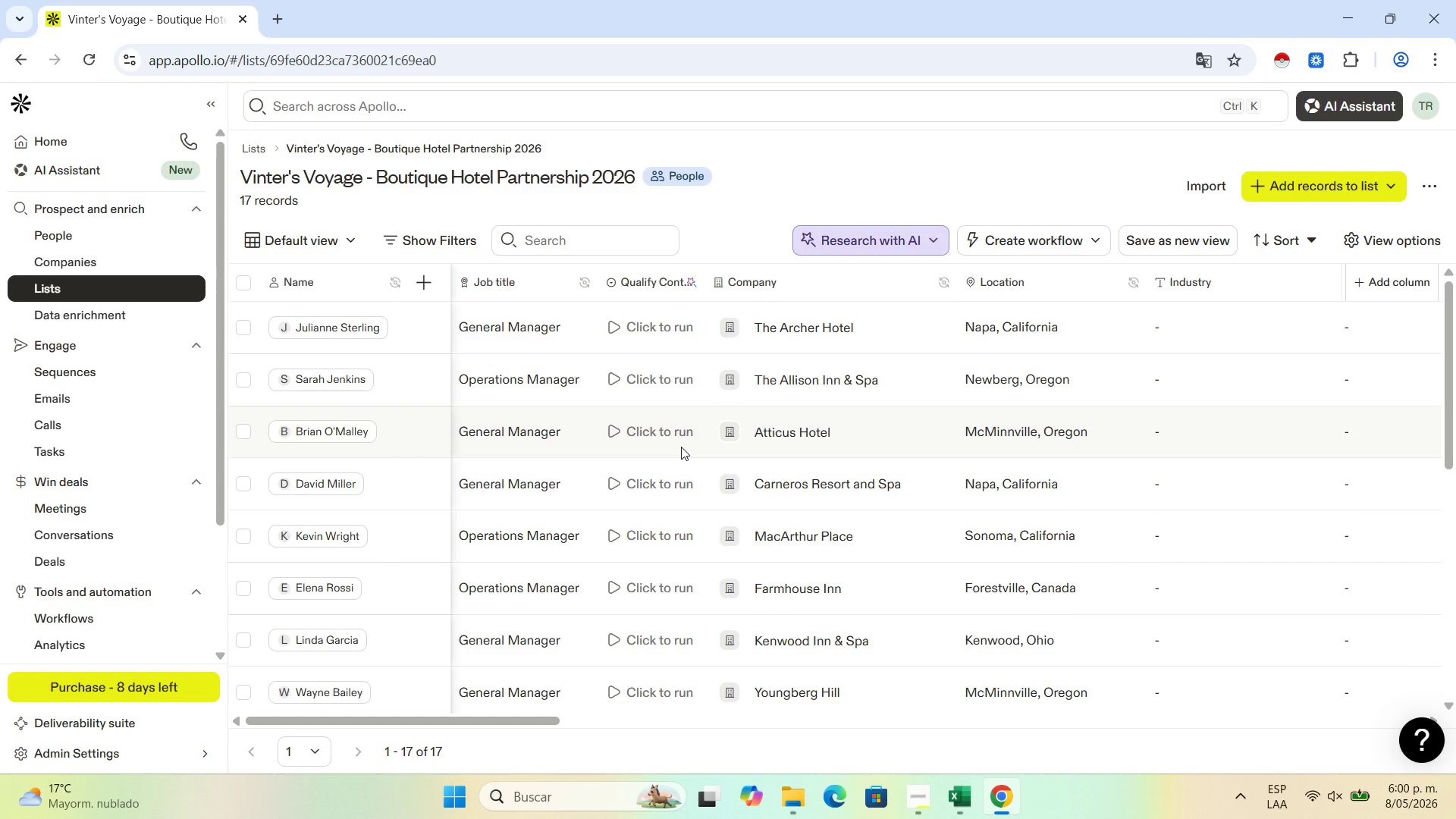 
scroll: coordinate [666, 556], scroll_direction: down, amount: 4.0
 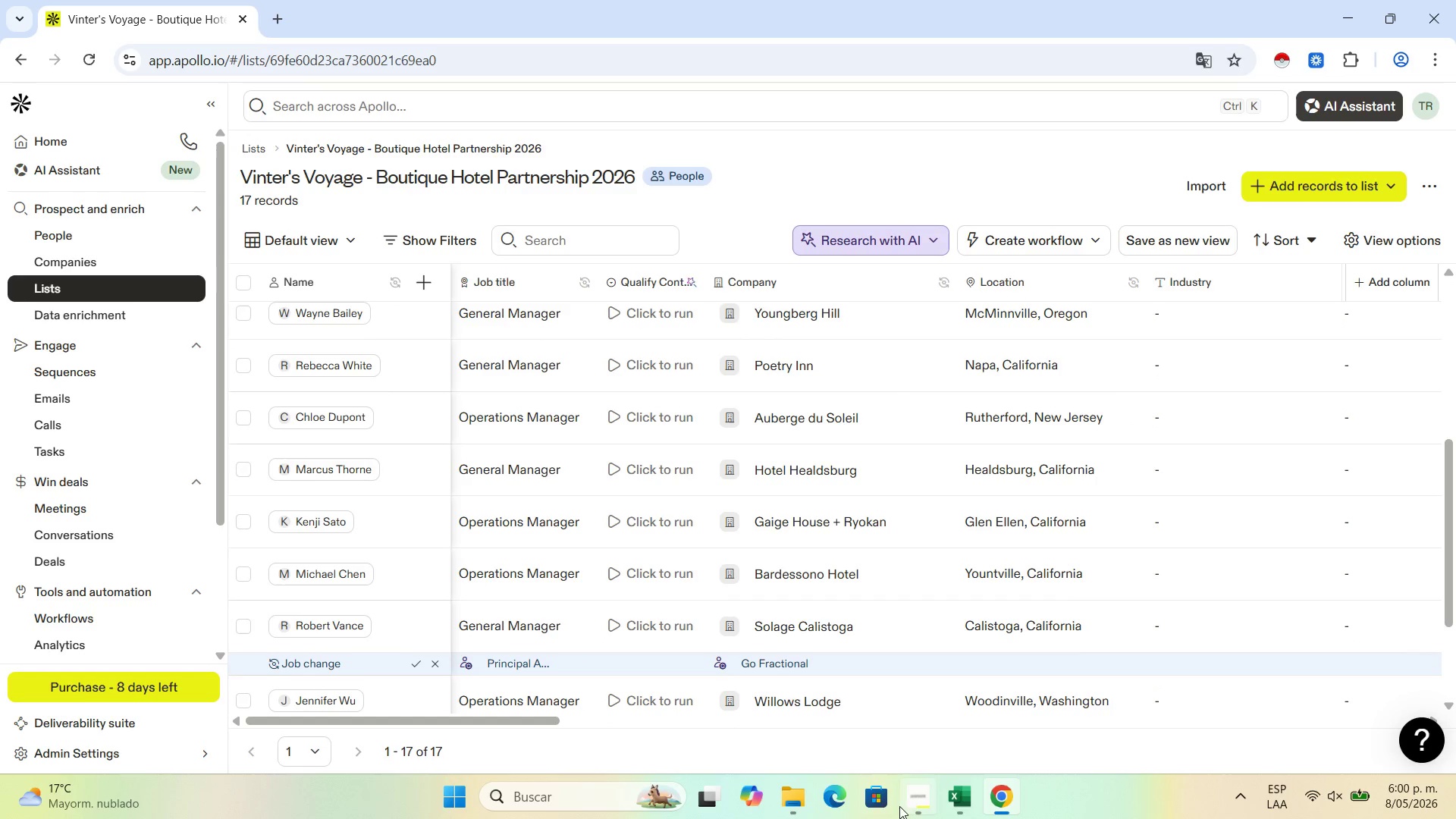 
left_click([955, 797])
 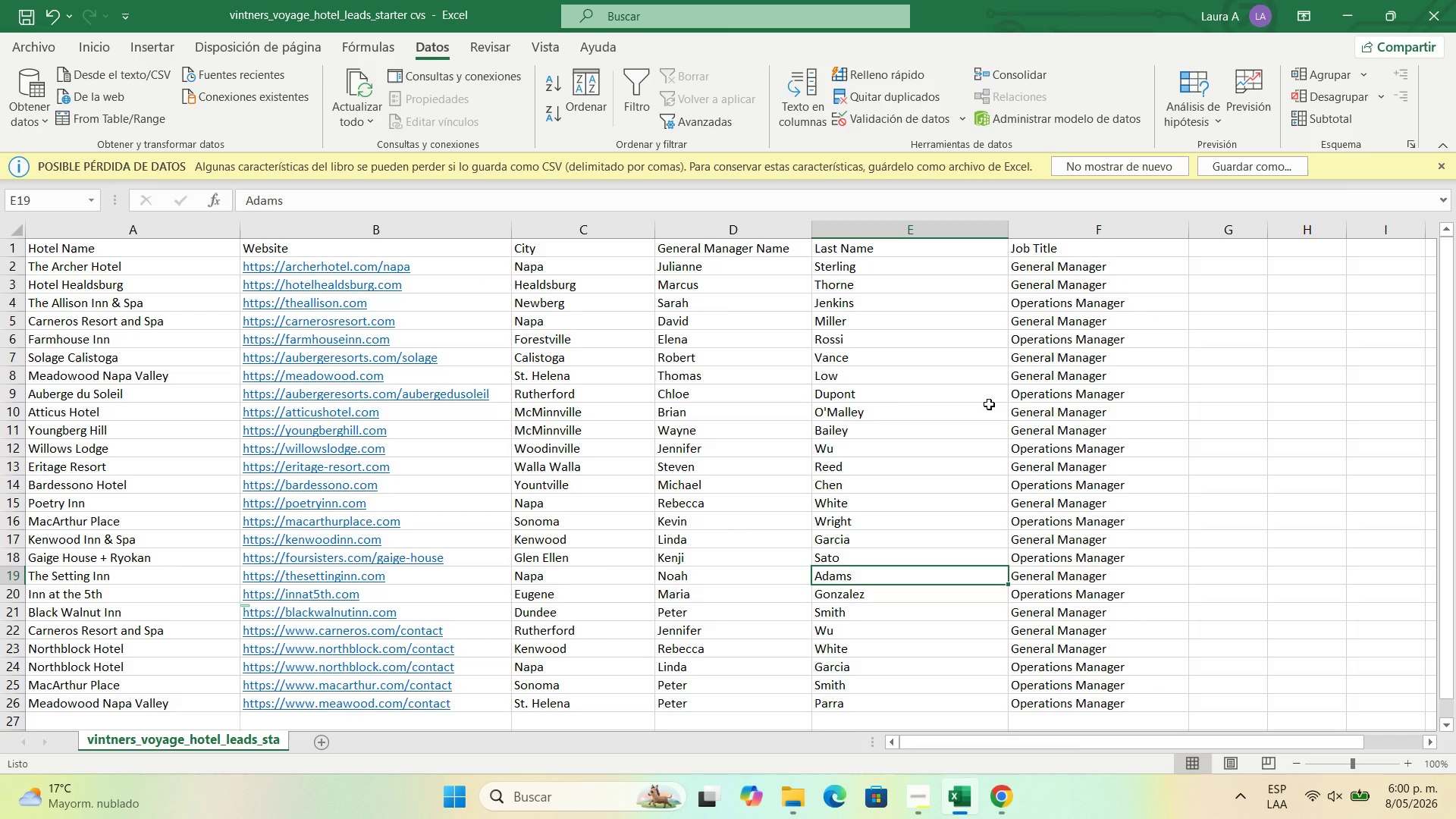 
wait(6.49)
 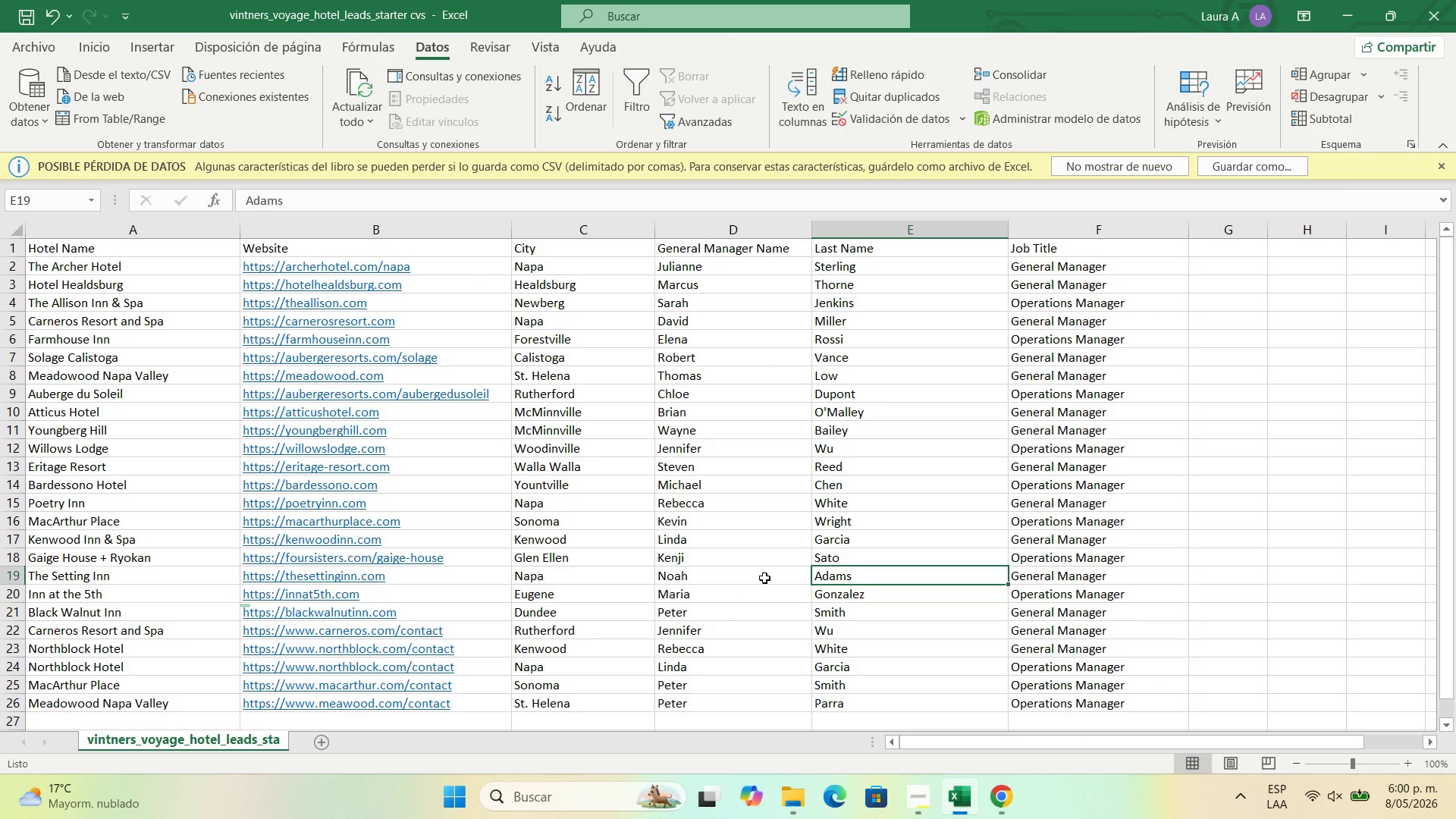 
left_click([1336, 14])
 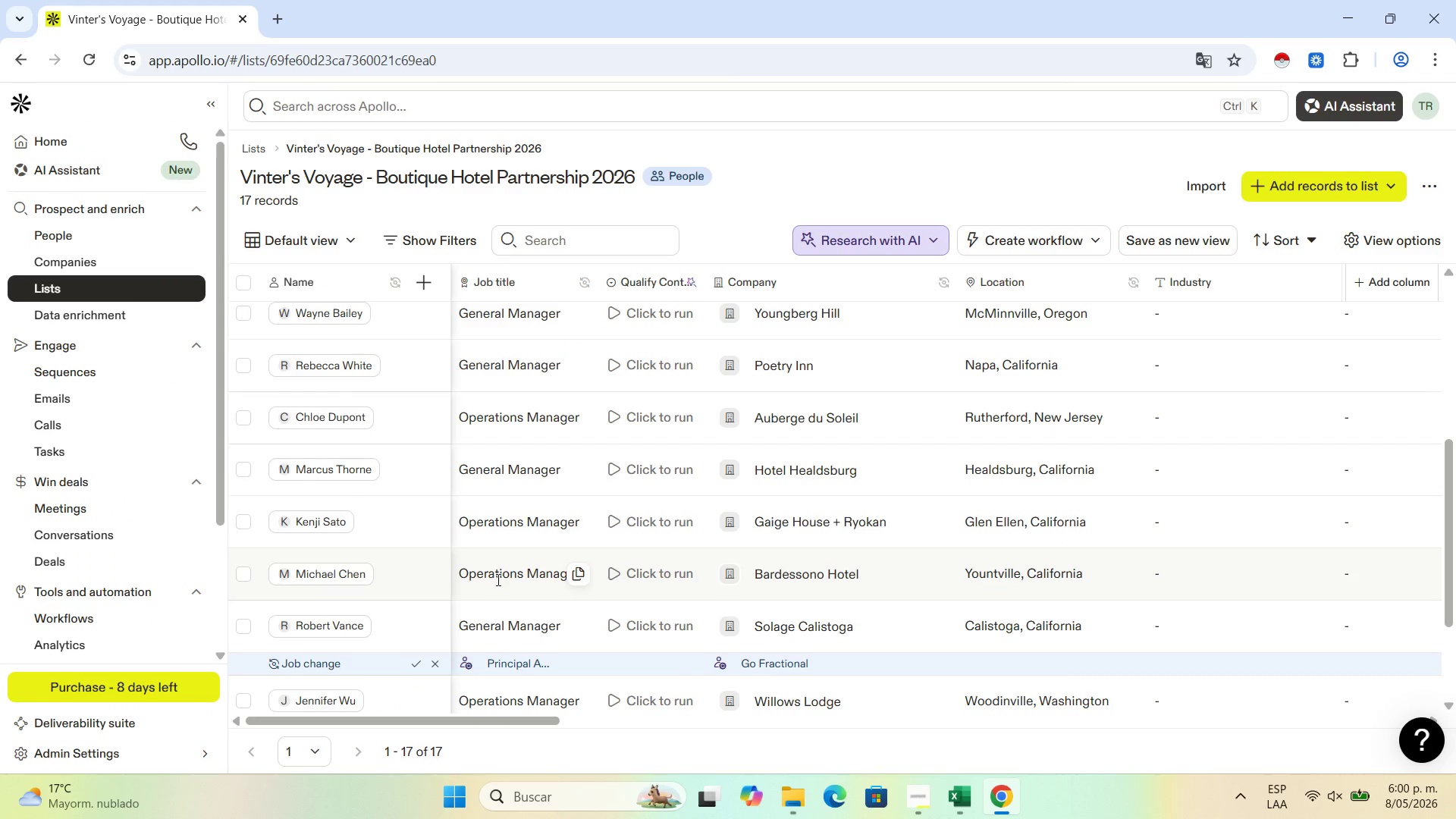 
scroll: coordinate [497, 583], scroll_direction: down, amount: 4.0
 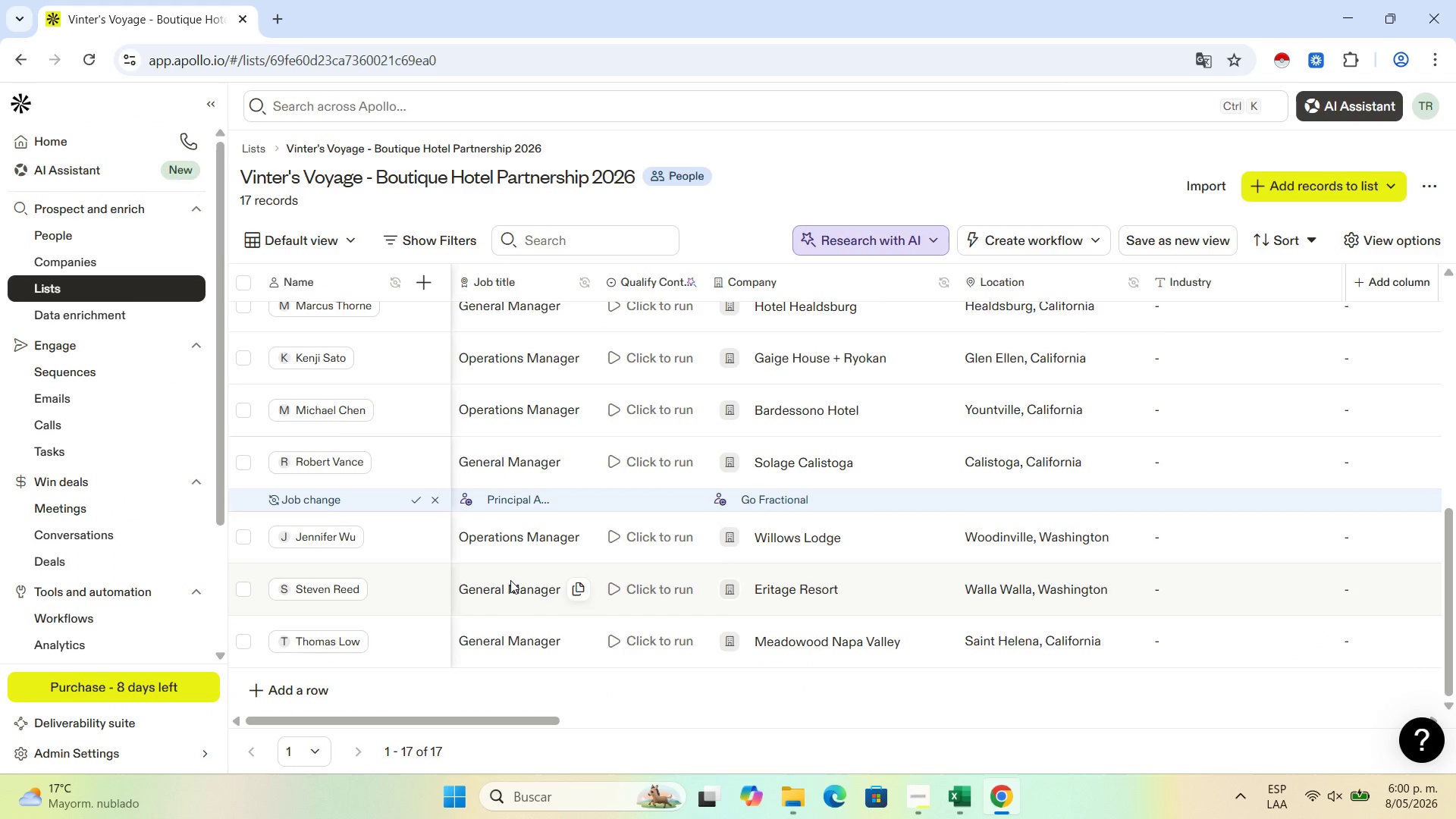 
scroll: coordinate [550, 560], scroll_direction: up, amount: 12.0
 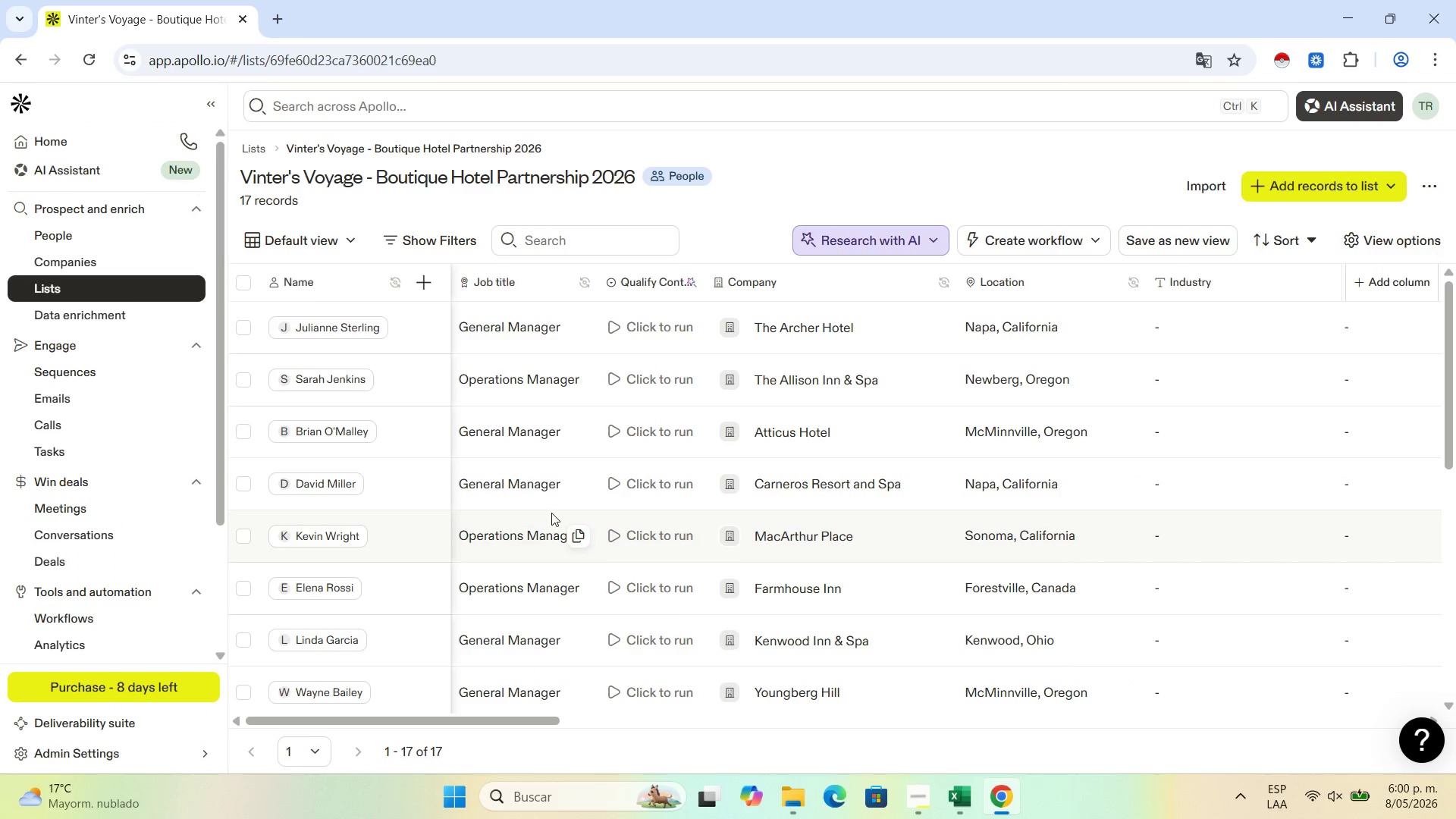 
scroll: coordinate [555, 519], scroll_direction: down, amount: 4.0
 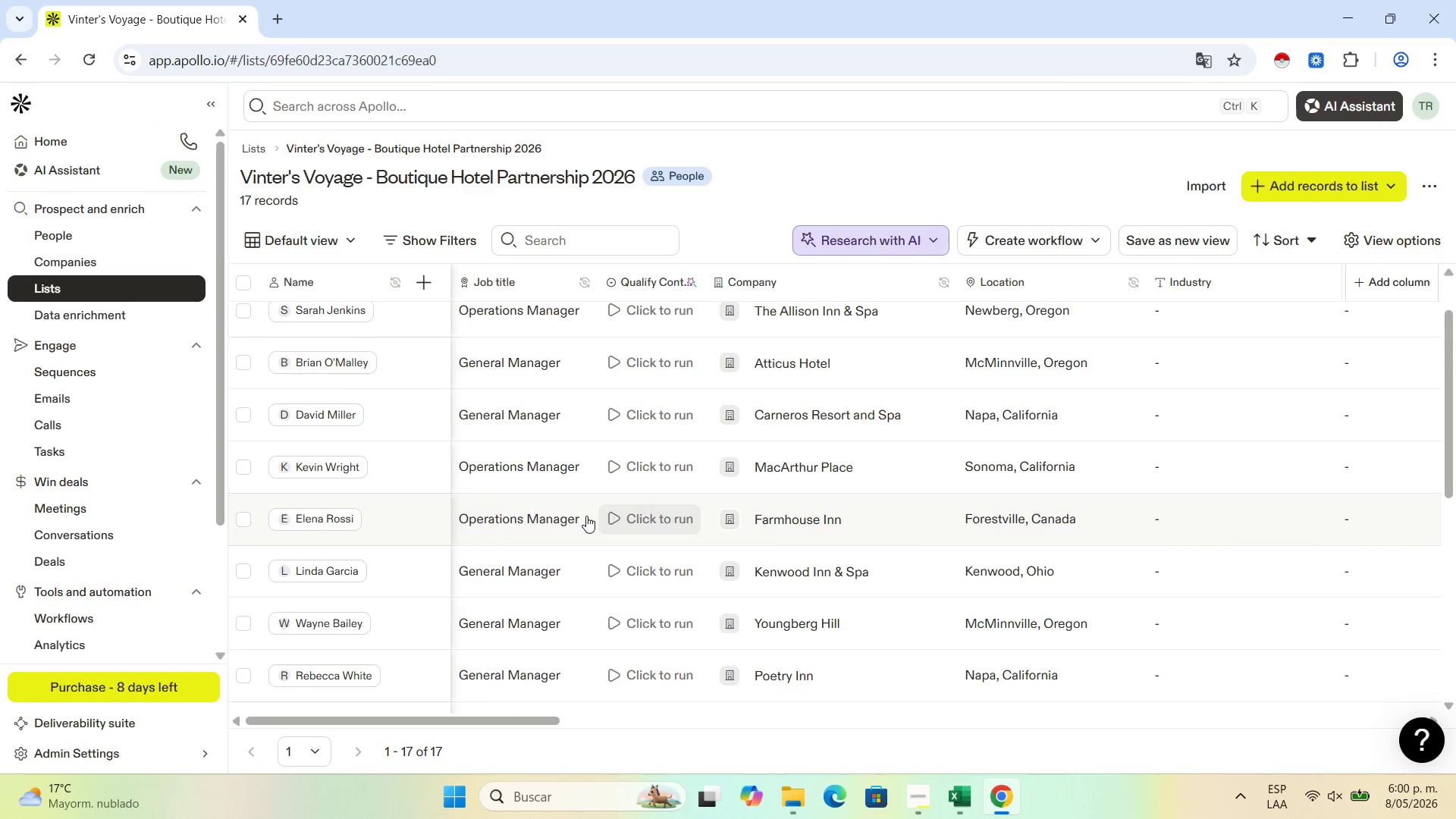 
scroll: coordinate [463, 479], scroll_direction: up, amount: 4.0
 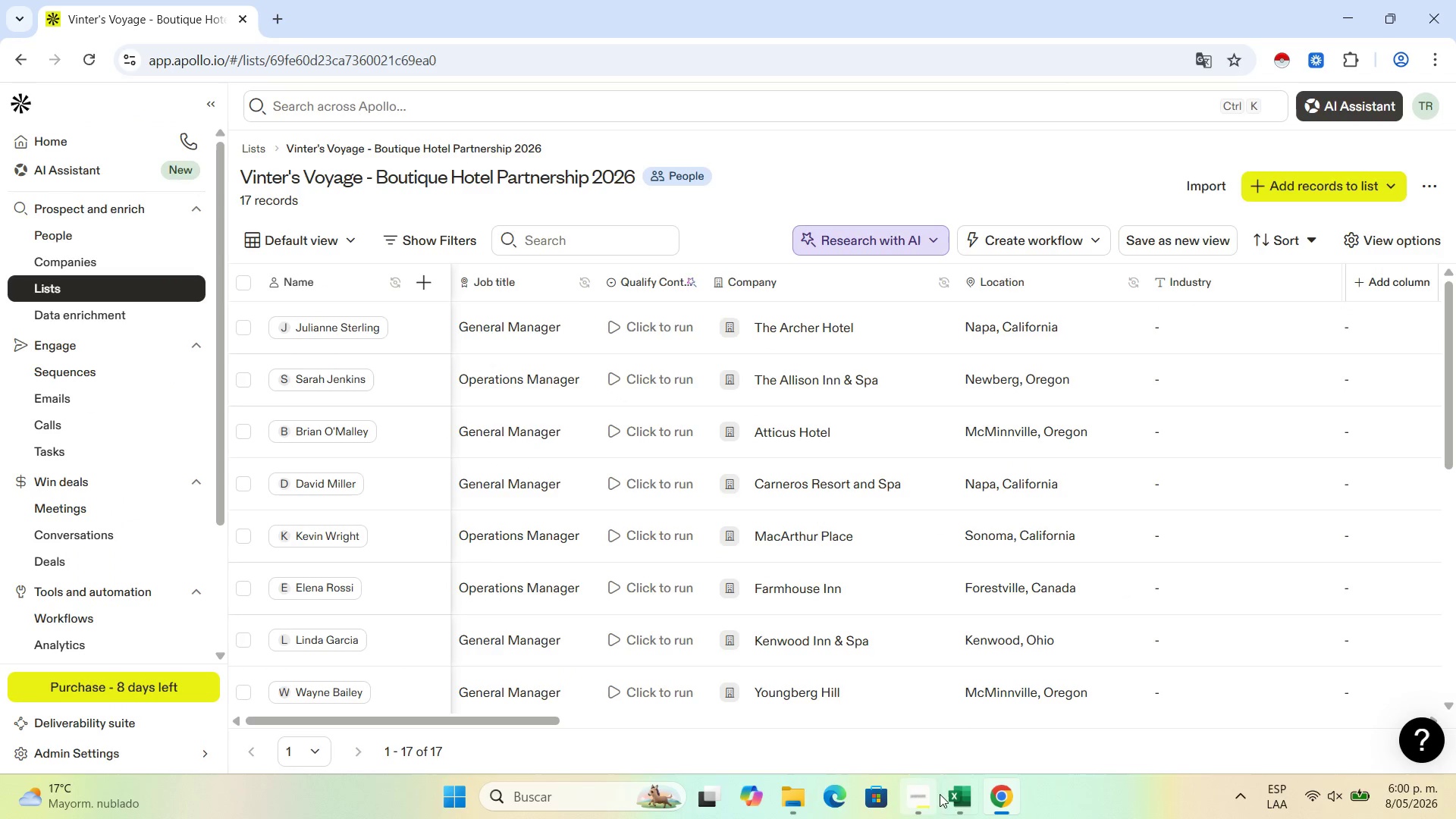 
left_click([954, 790])
 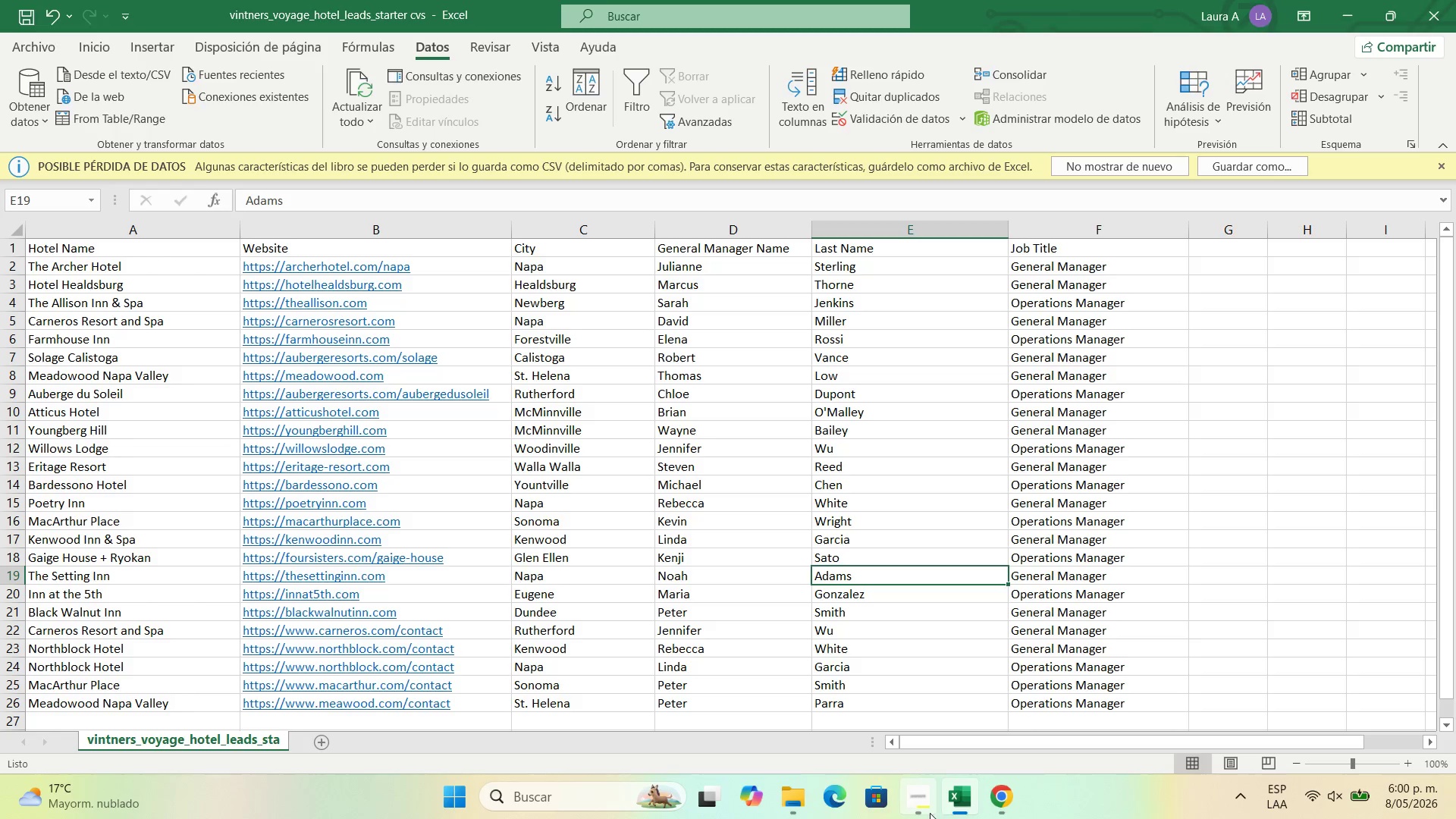 
left_click([990, 802])
 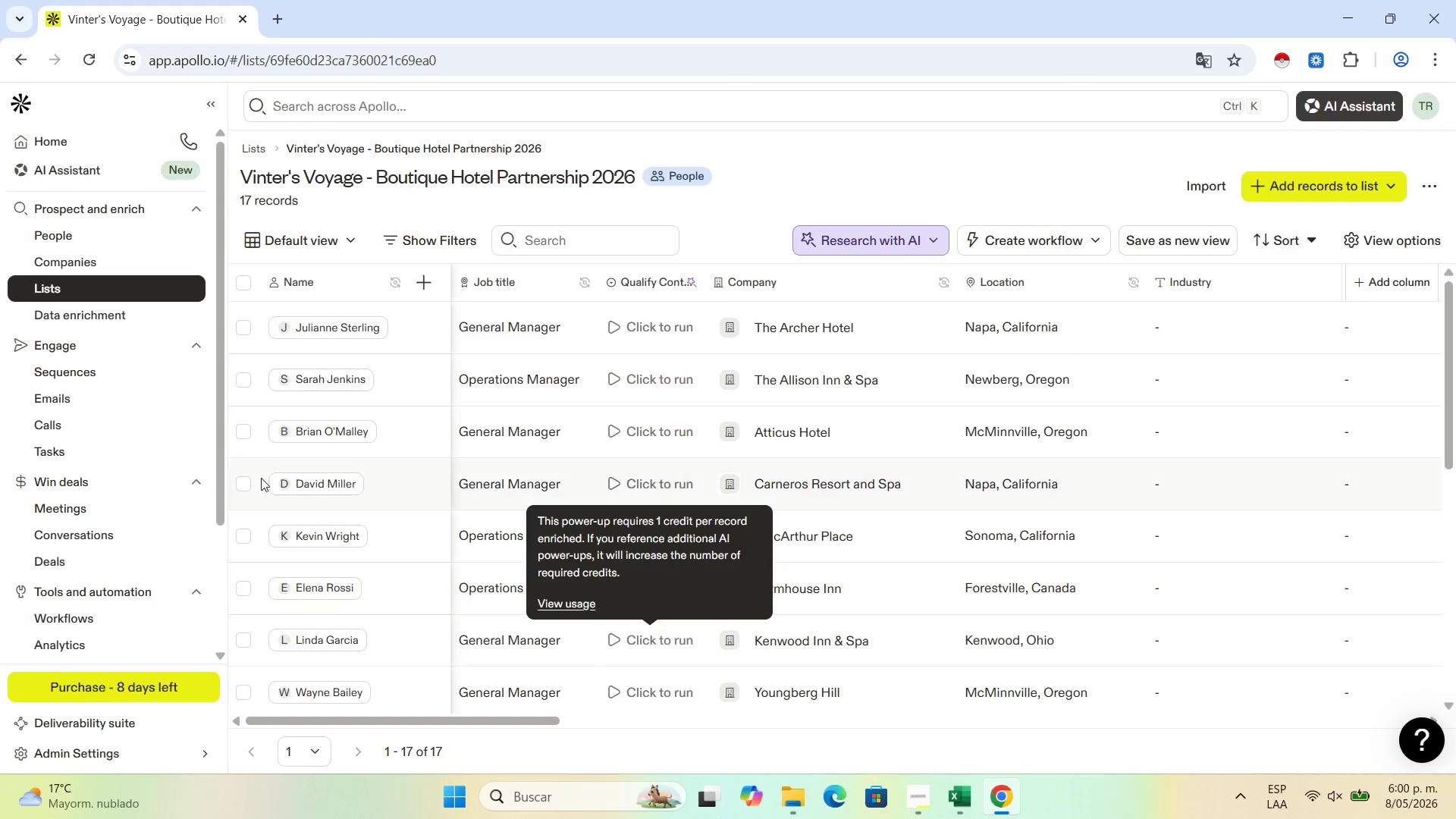 
scroll: coordinate [347, 482], scroll_direction: down, amount: 1.0
 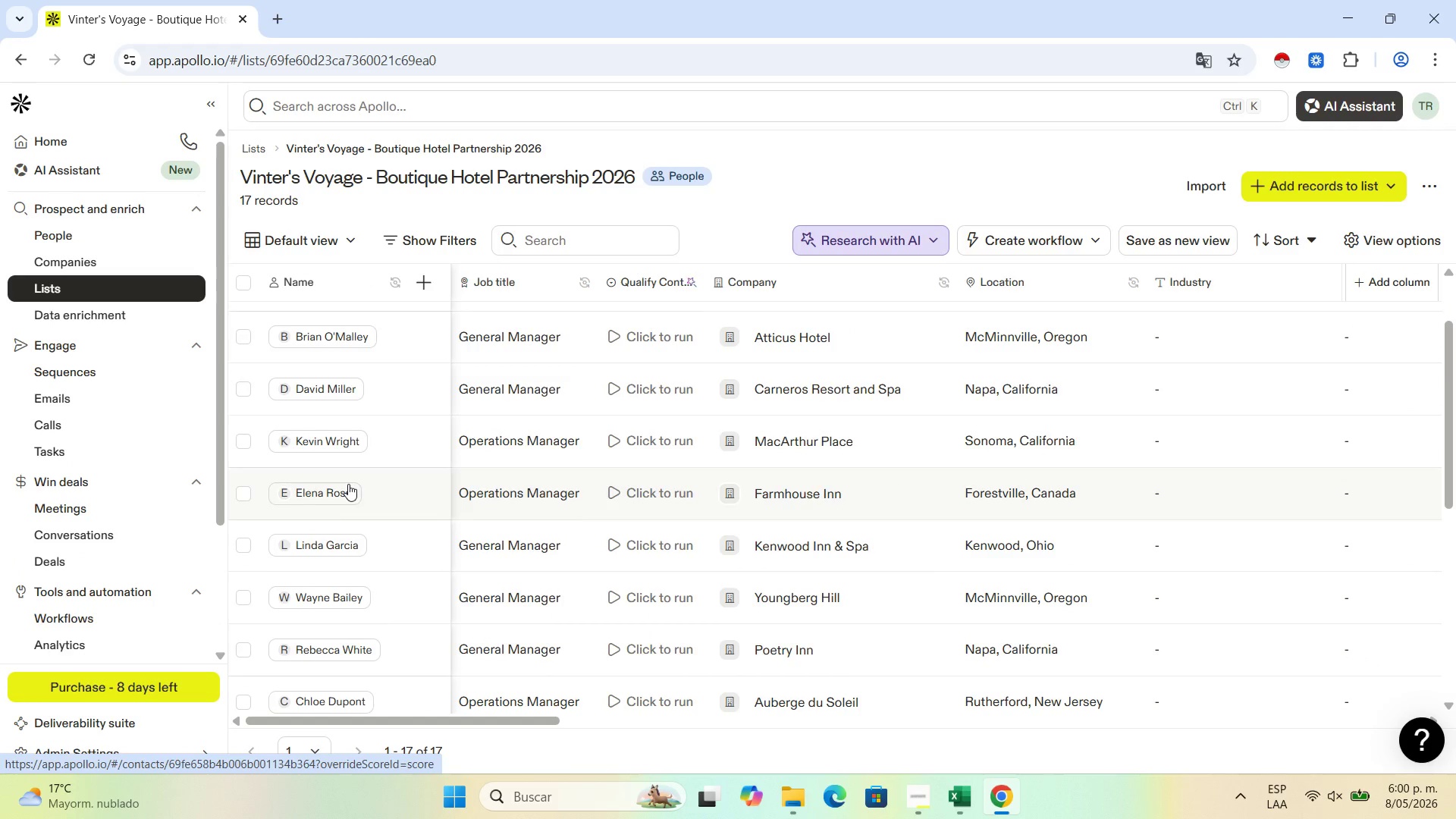 
scroll: coordinate [381, 491], scroll_direction: up, amount: 19.0
 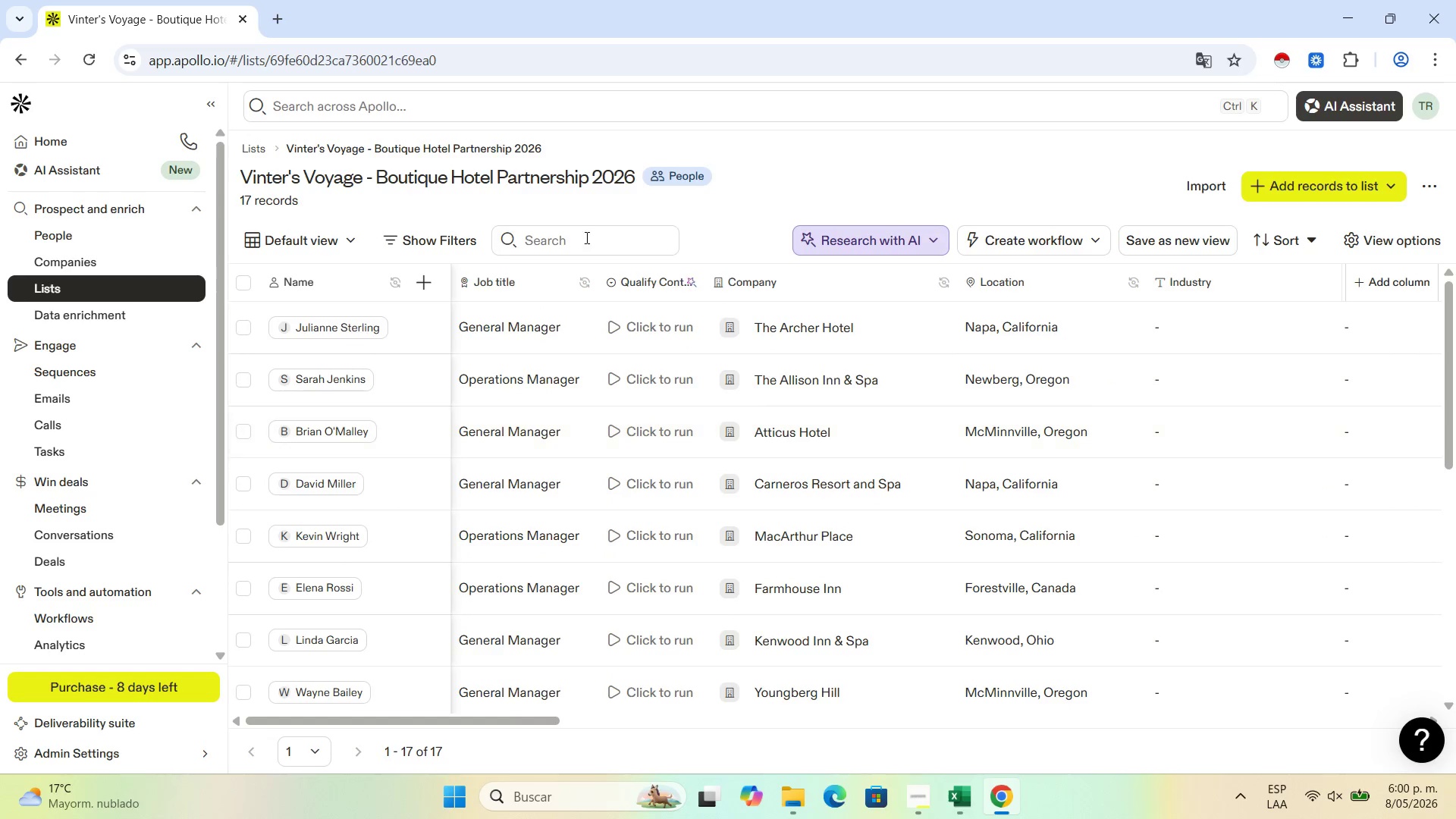 
left_click([585, 237])
 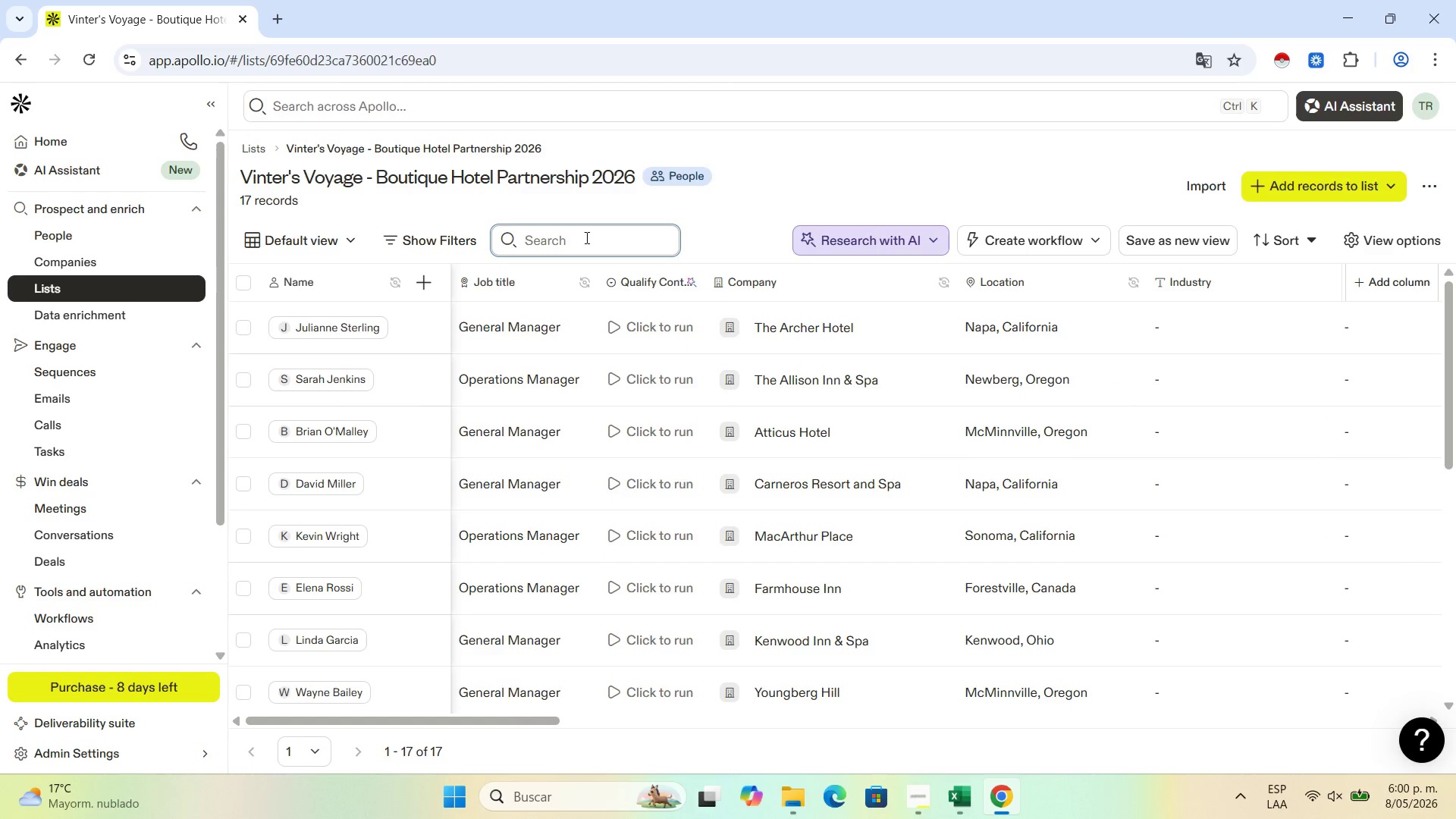 
type(noa)
 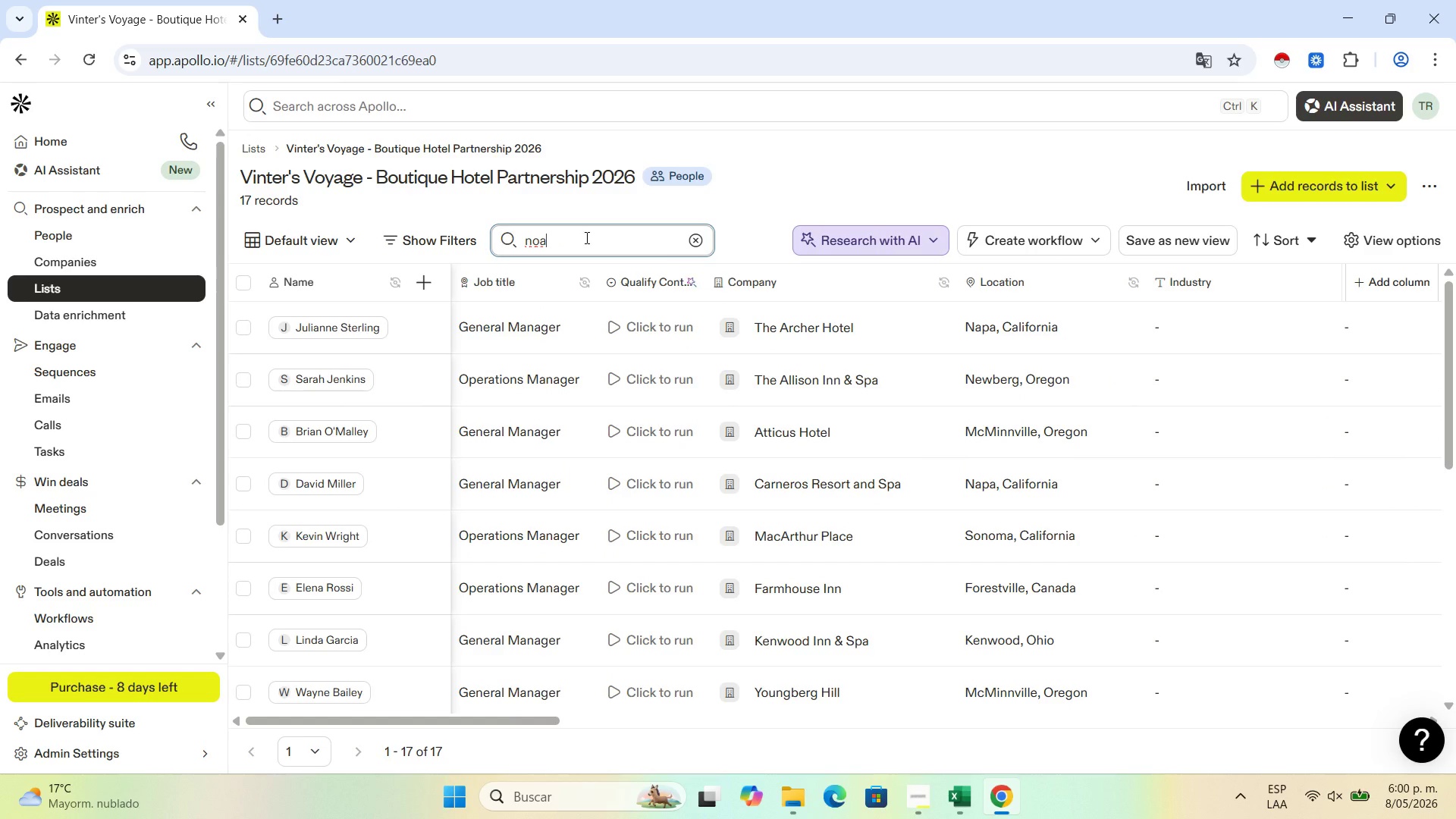 
key(Backspace)
key(Backspace)
key(Backspace)
key(Backspace)
key(Backspace)
type(no)
 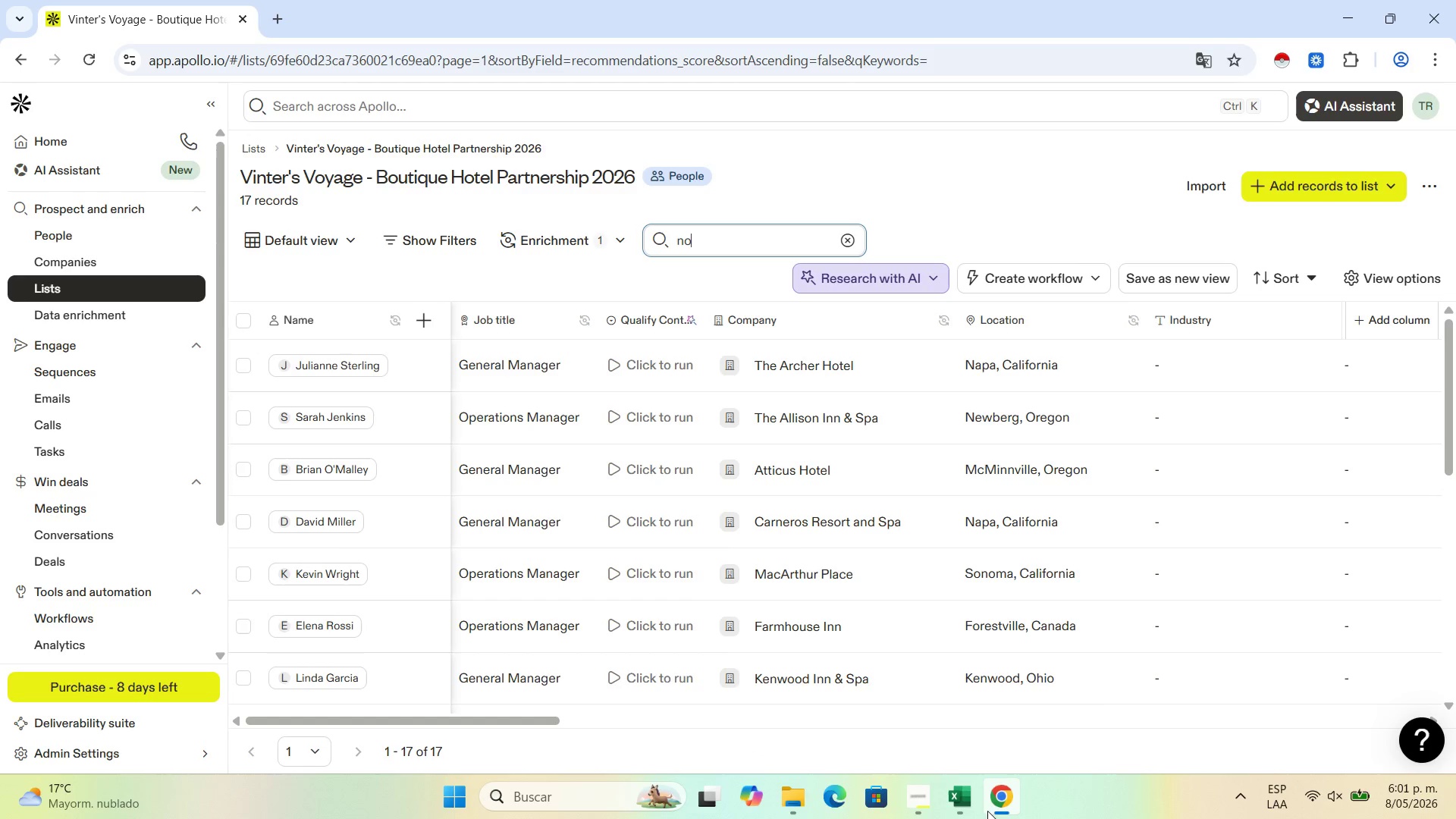 
scroll: coordinate [351, 587], scroll_direction: down, amount: 5.0
 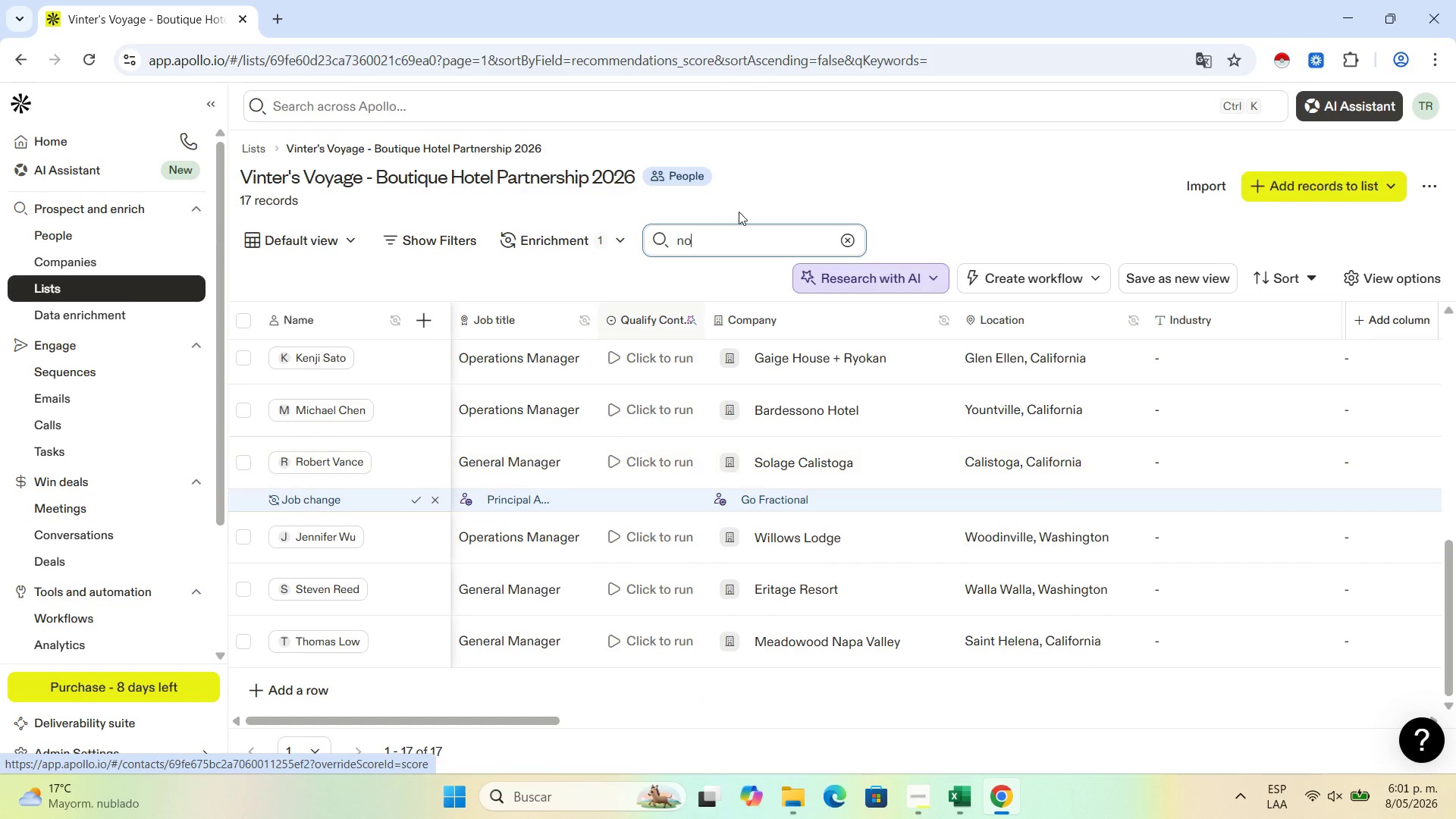 
key(Enter)
 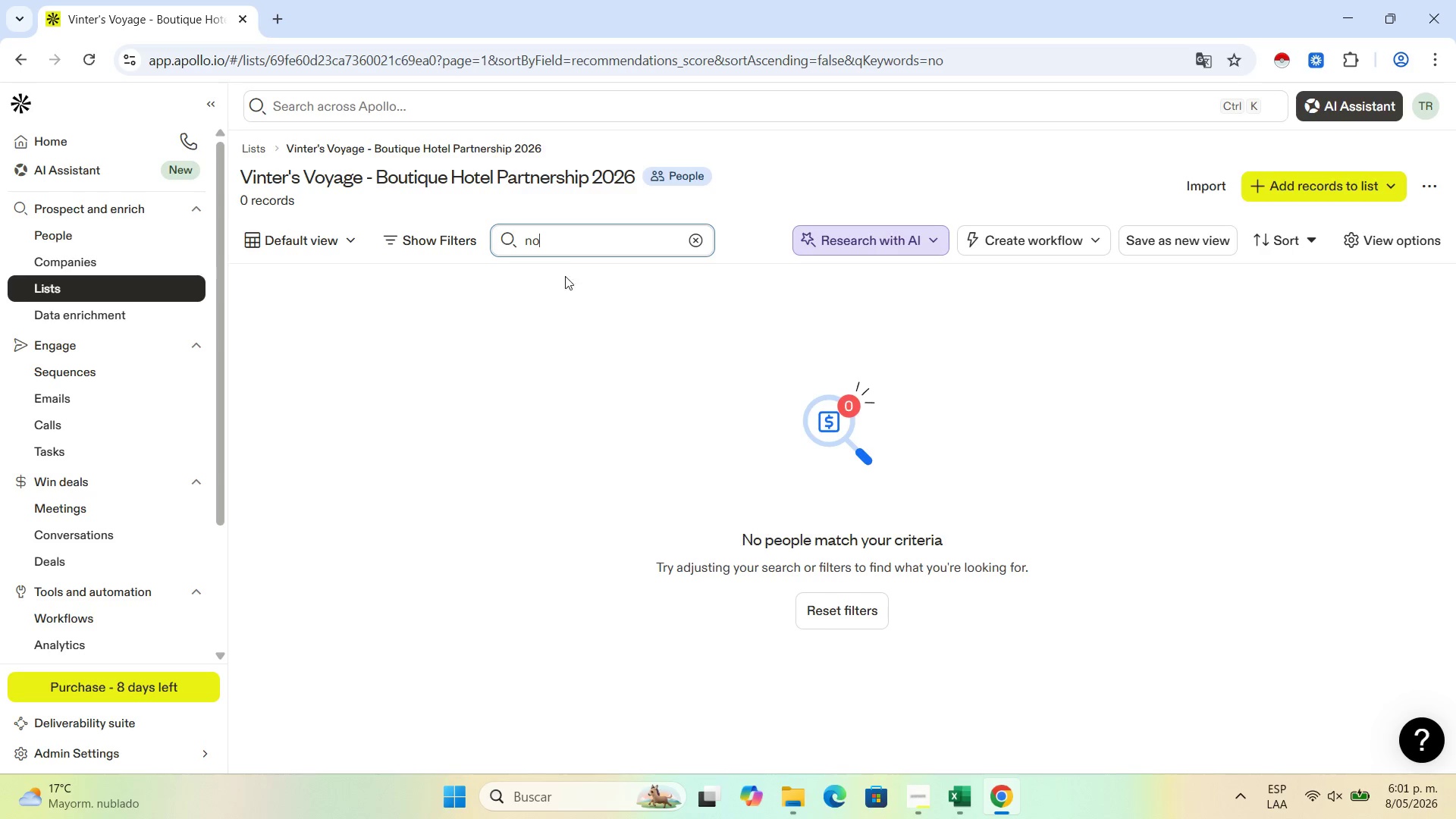 
key(Backspace)
 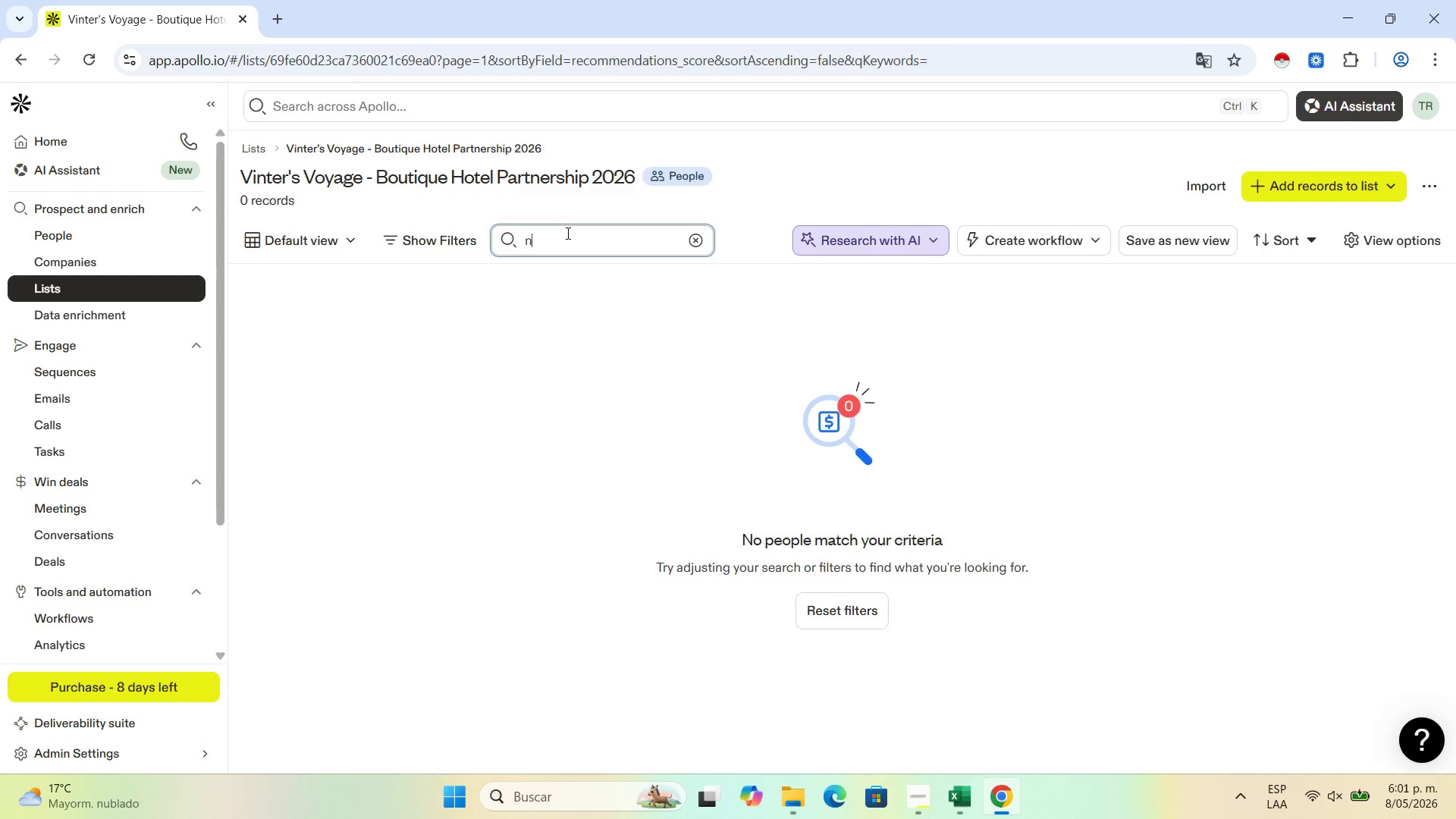 
key(Backspace)
 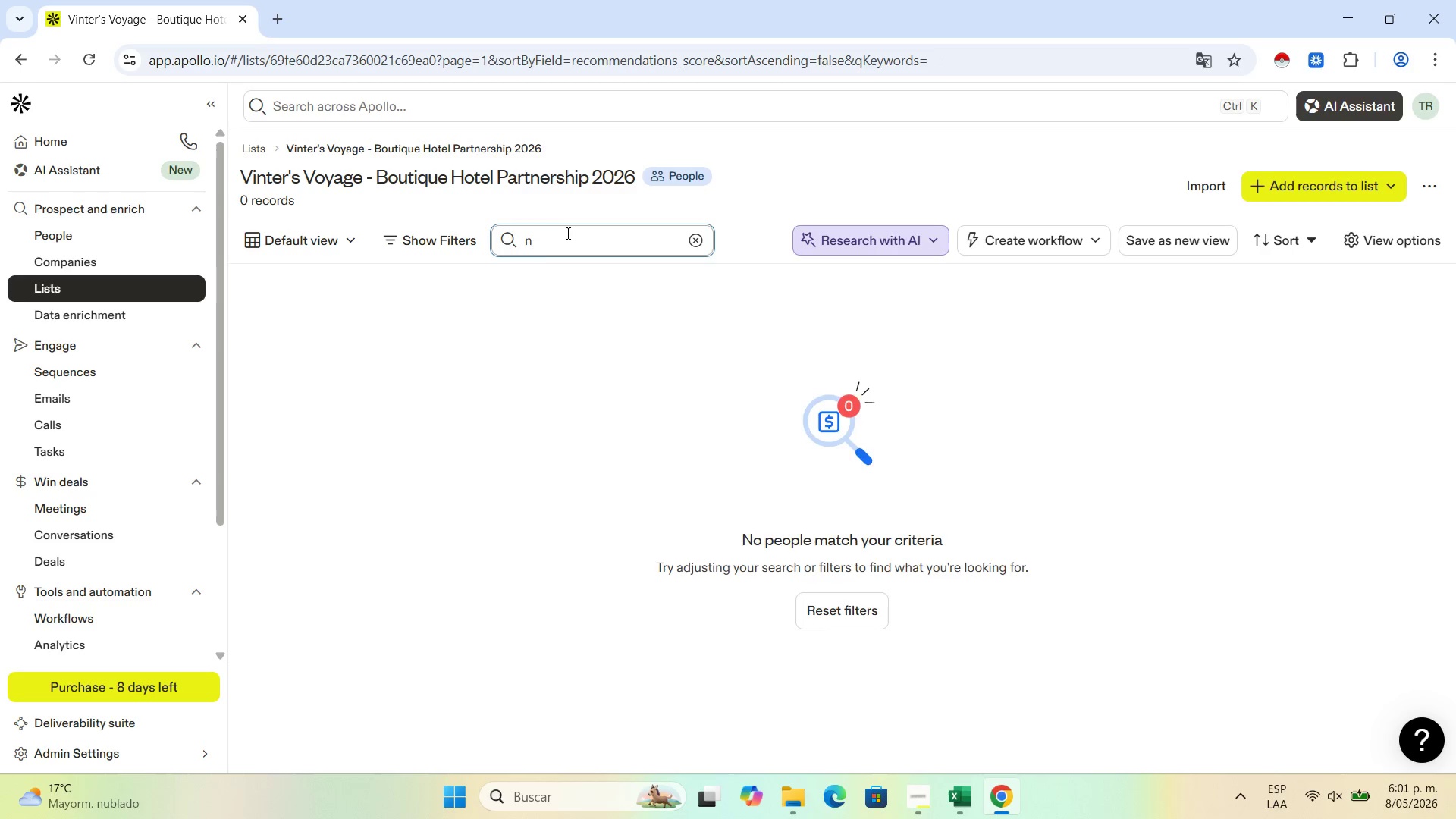 
key(Backspace)
 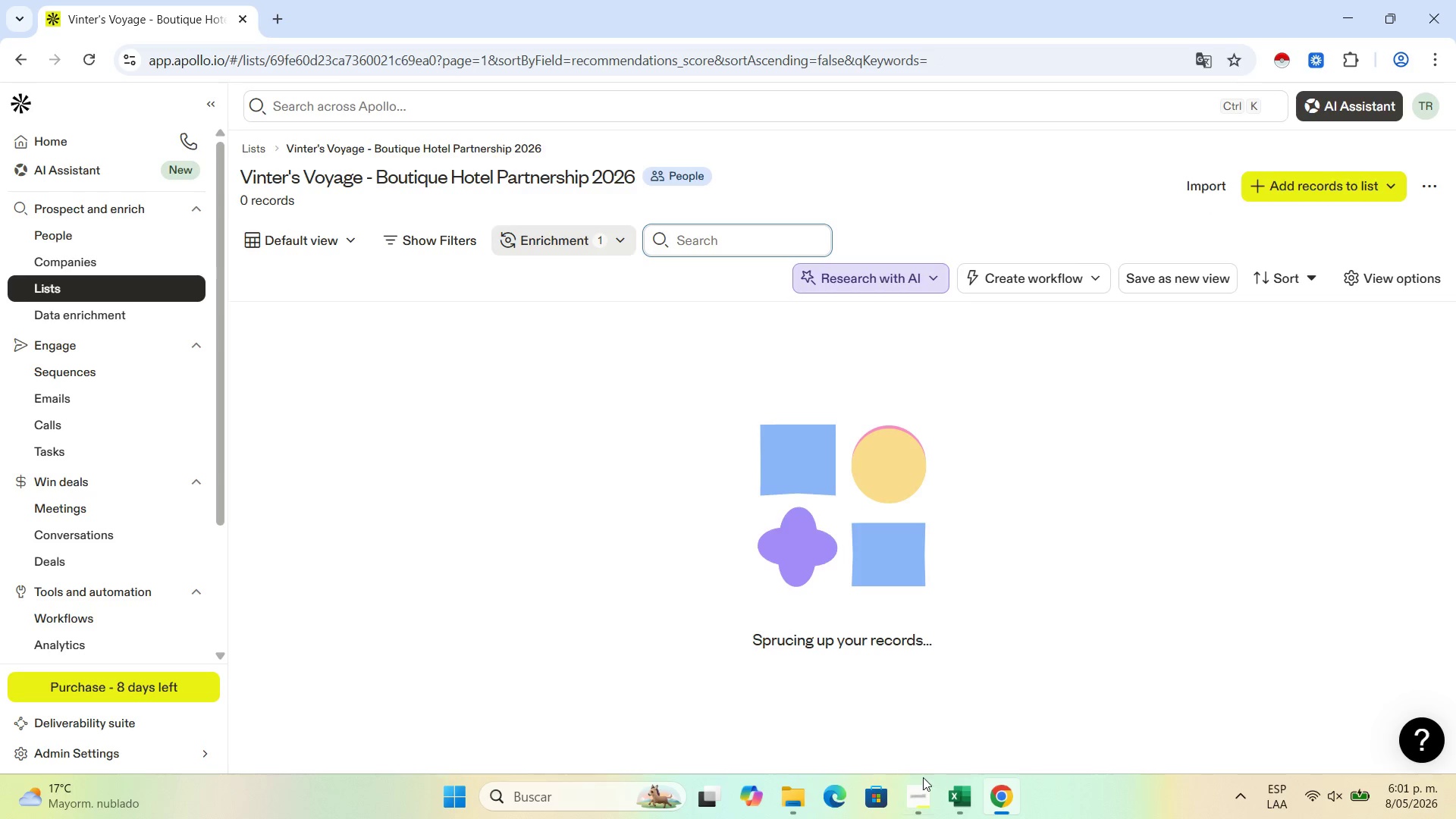 
left_click([966, 798])
 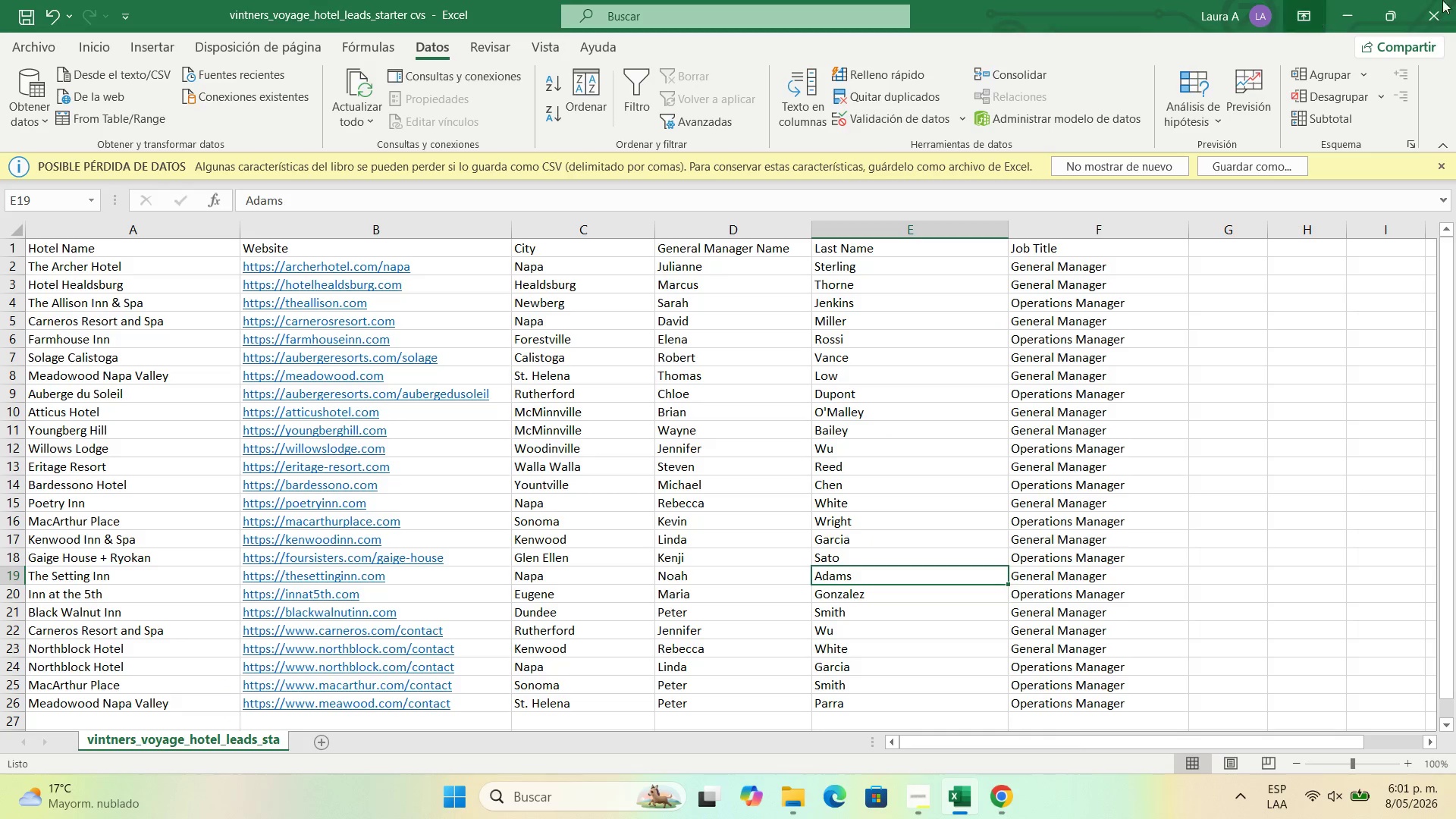 
left_click([1355, 7])
 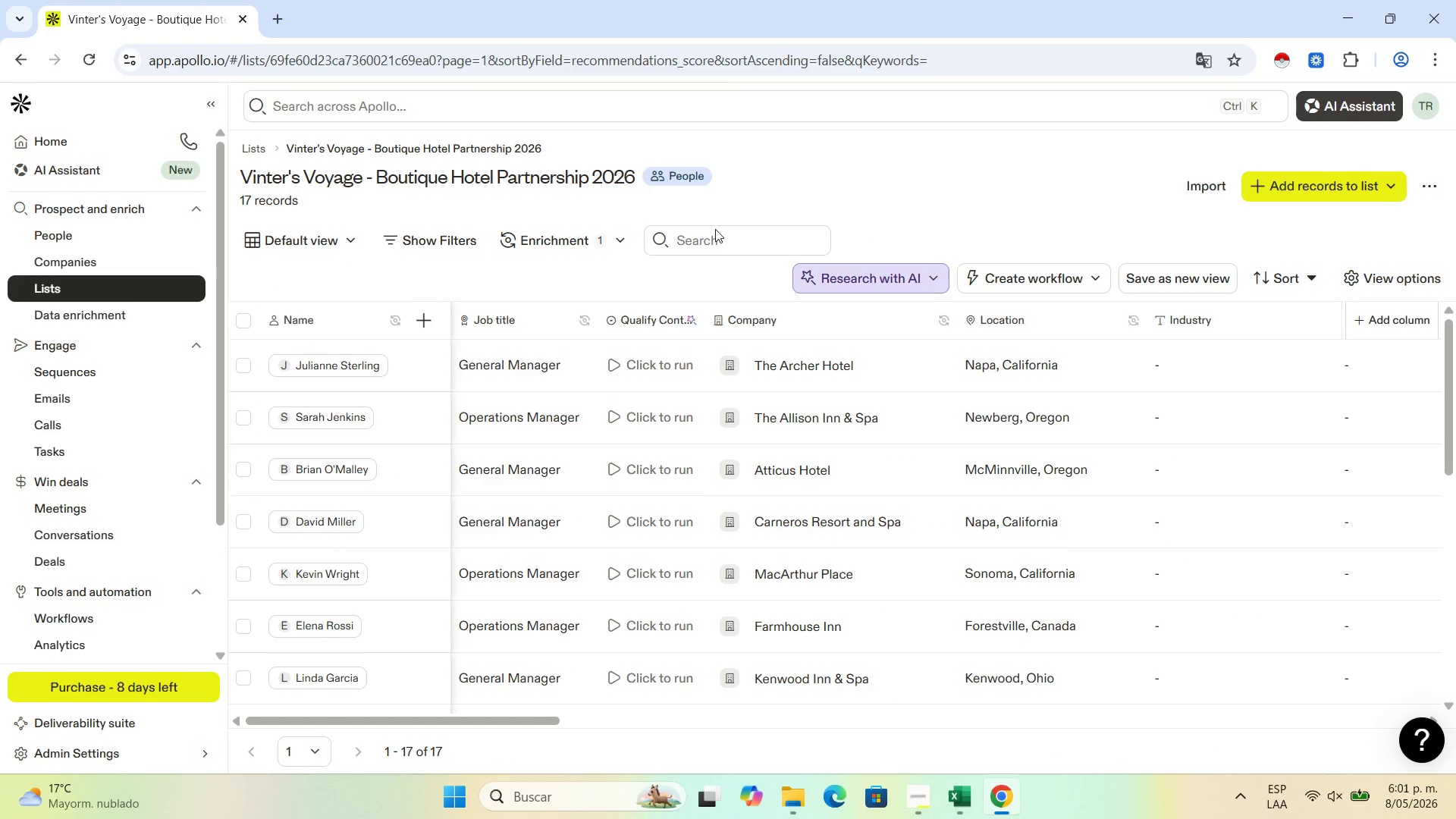 
left_click([715, 235])
 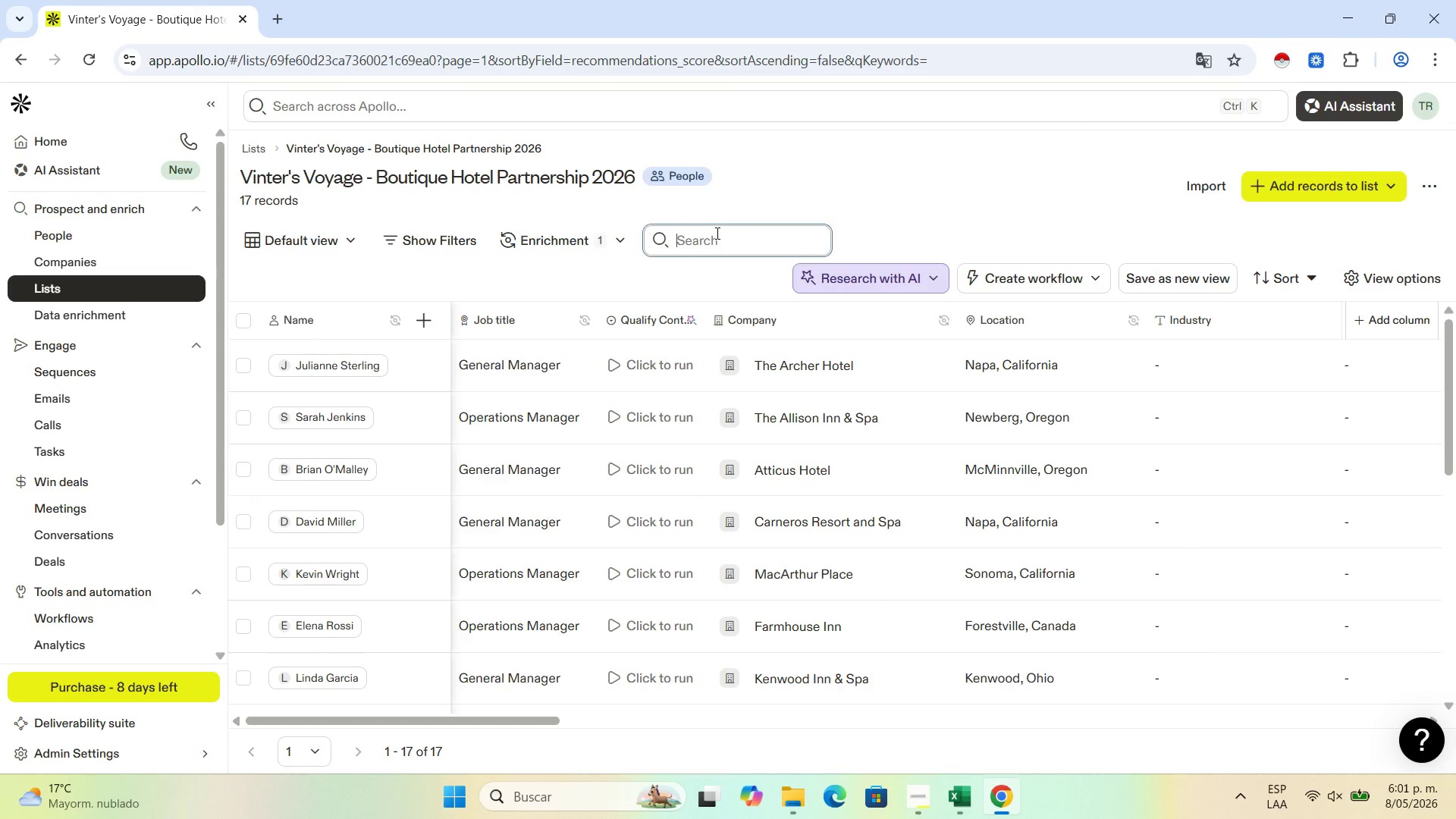 
type(glen)
 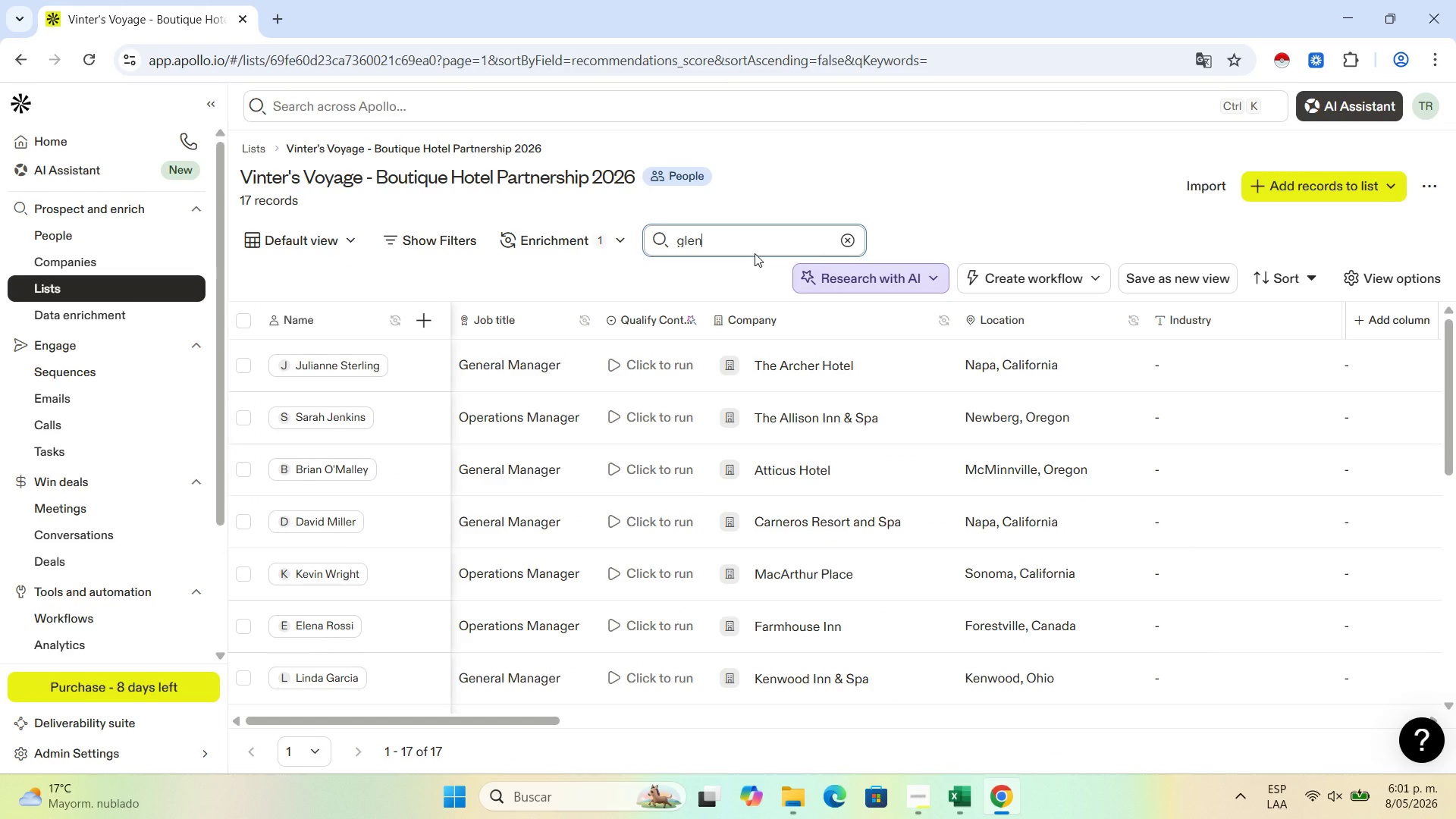 
key(Enter)
 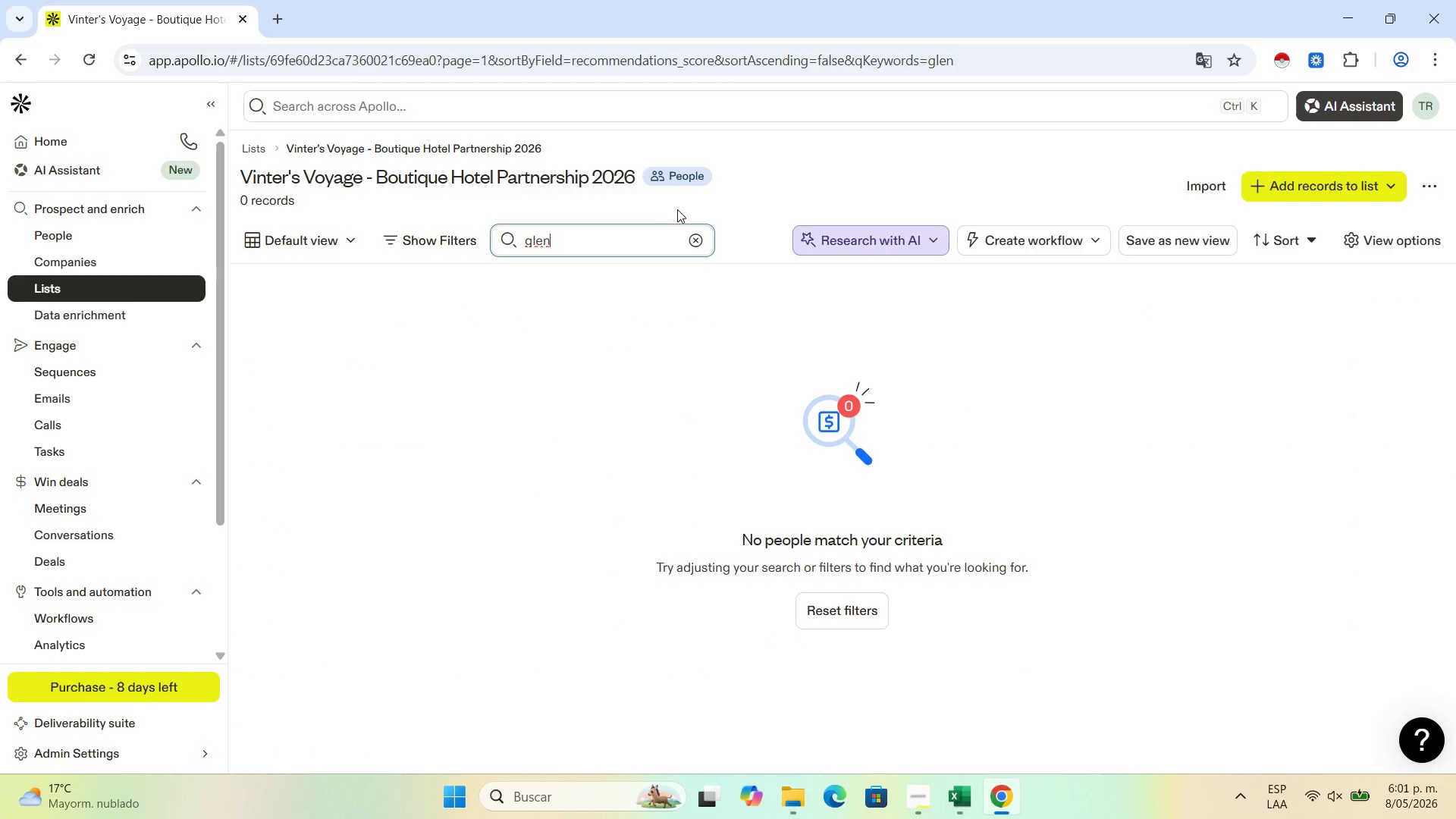 
left_click([699, 243])
 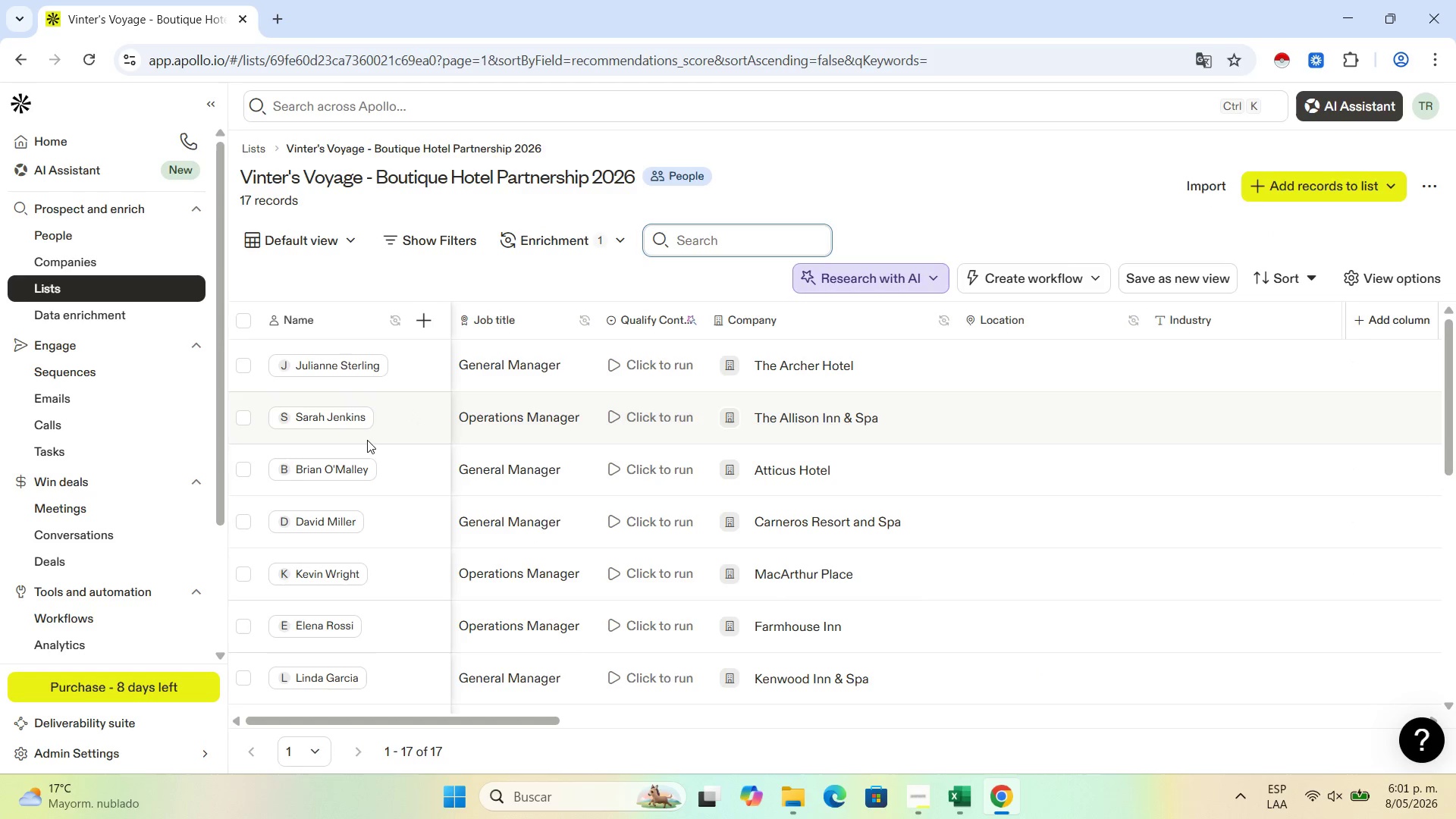 
scroll: coordinate [366, 442], scroll_direction: down, amount: 3.0
 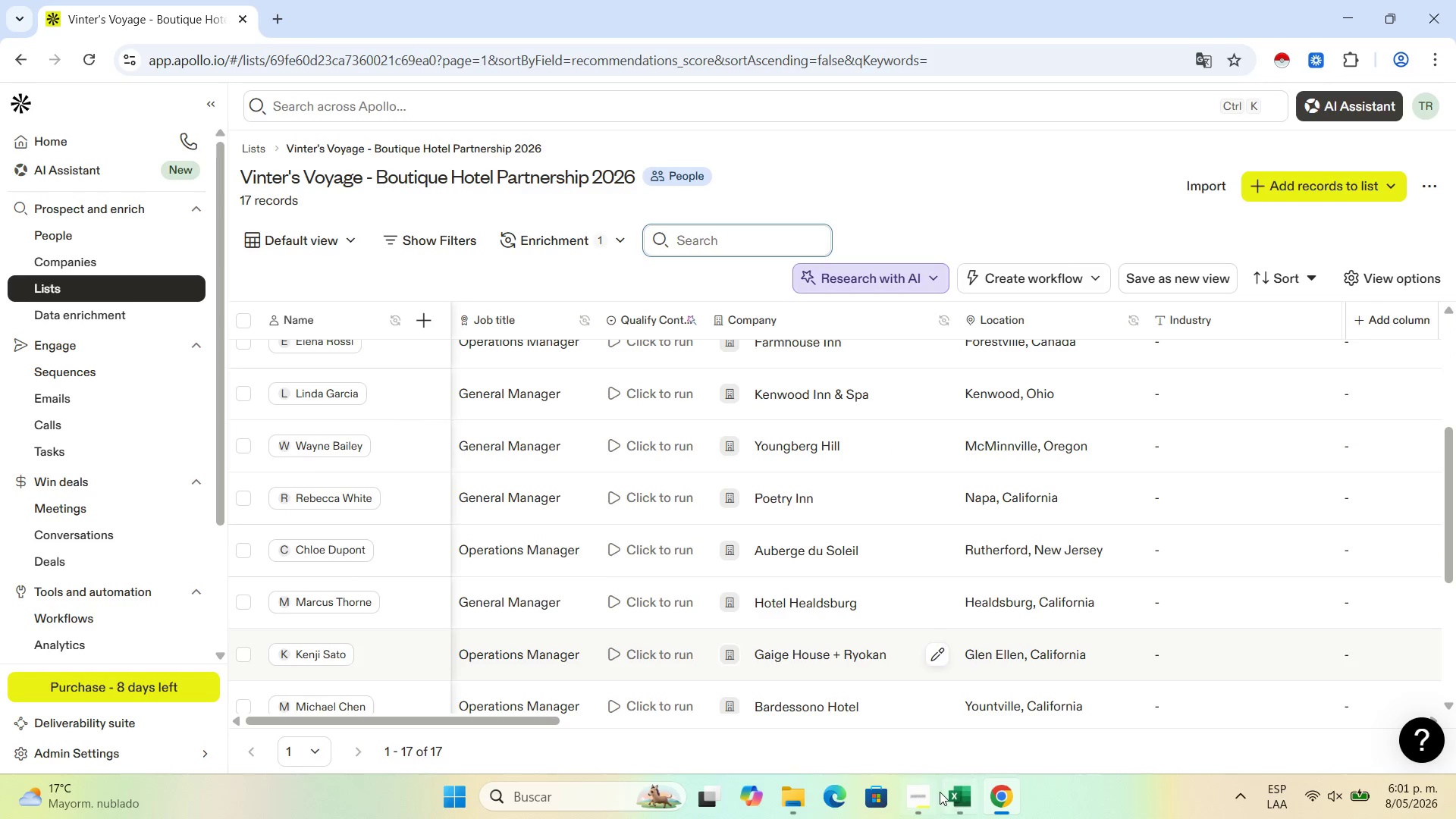 
left_click([964, 794])
 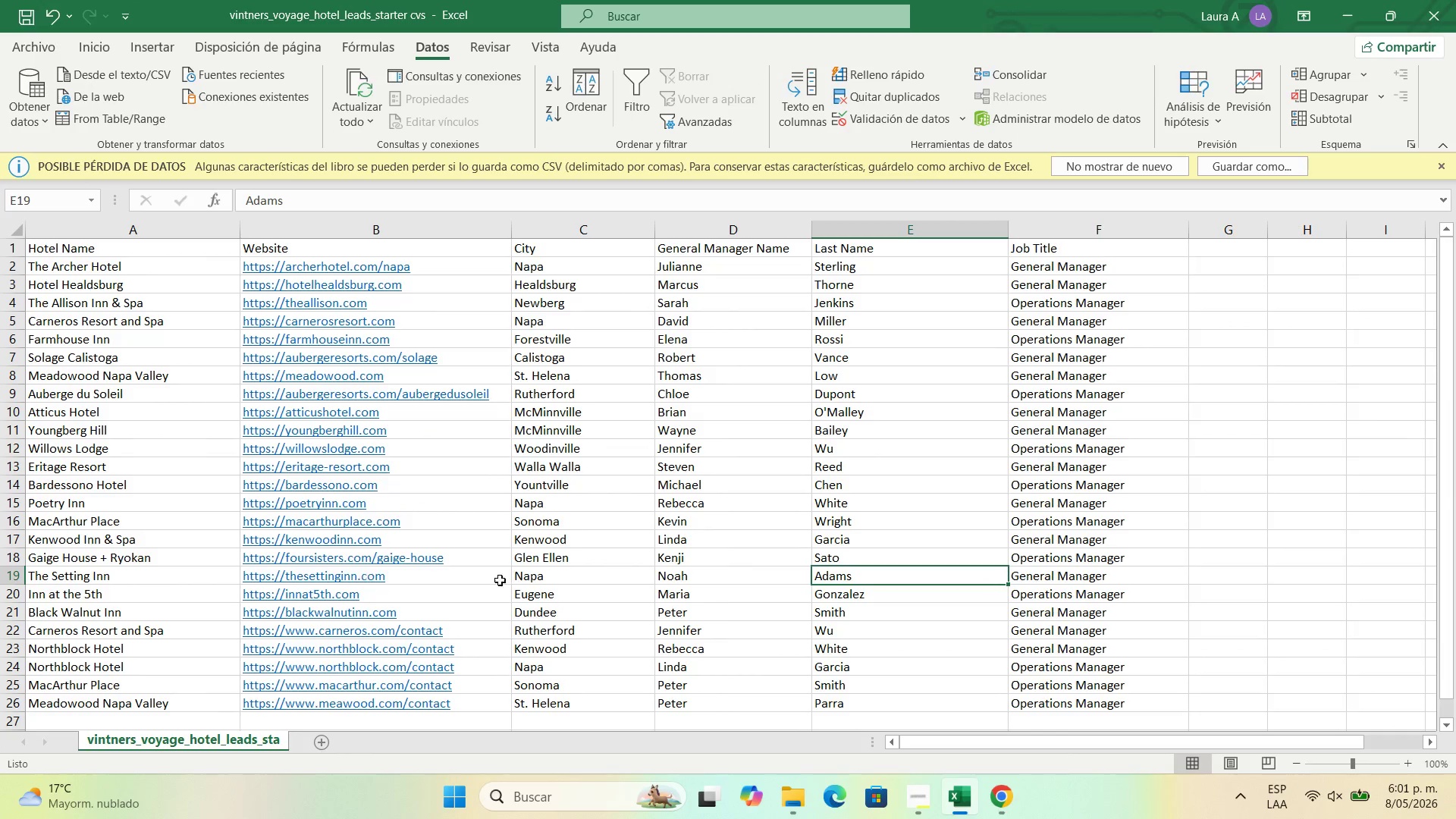 
left_click([607, 557])
 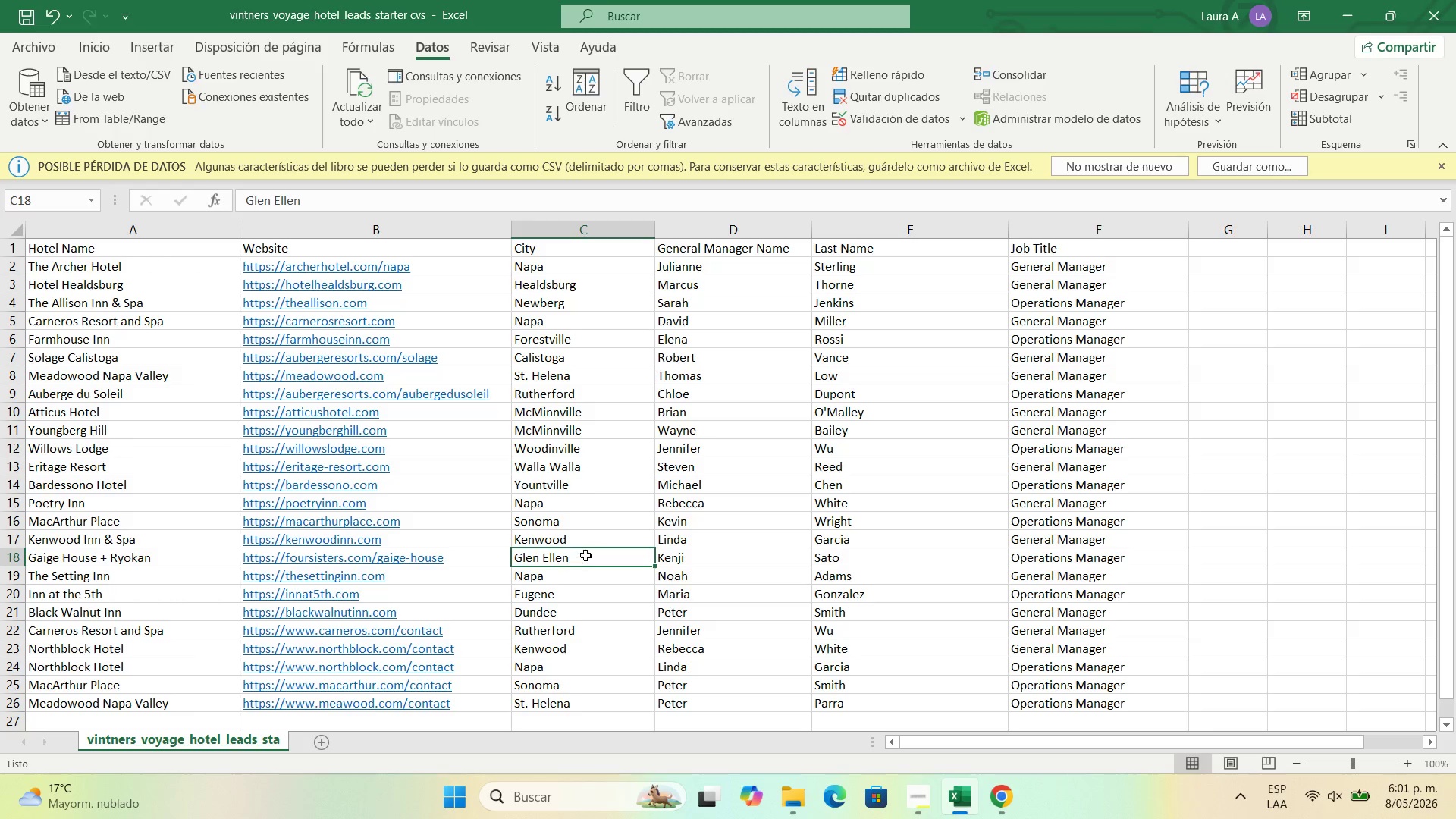 
wait(5.2)
 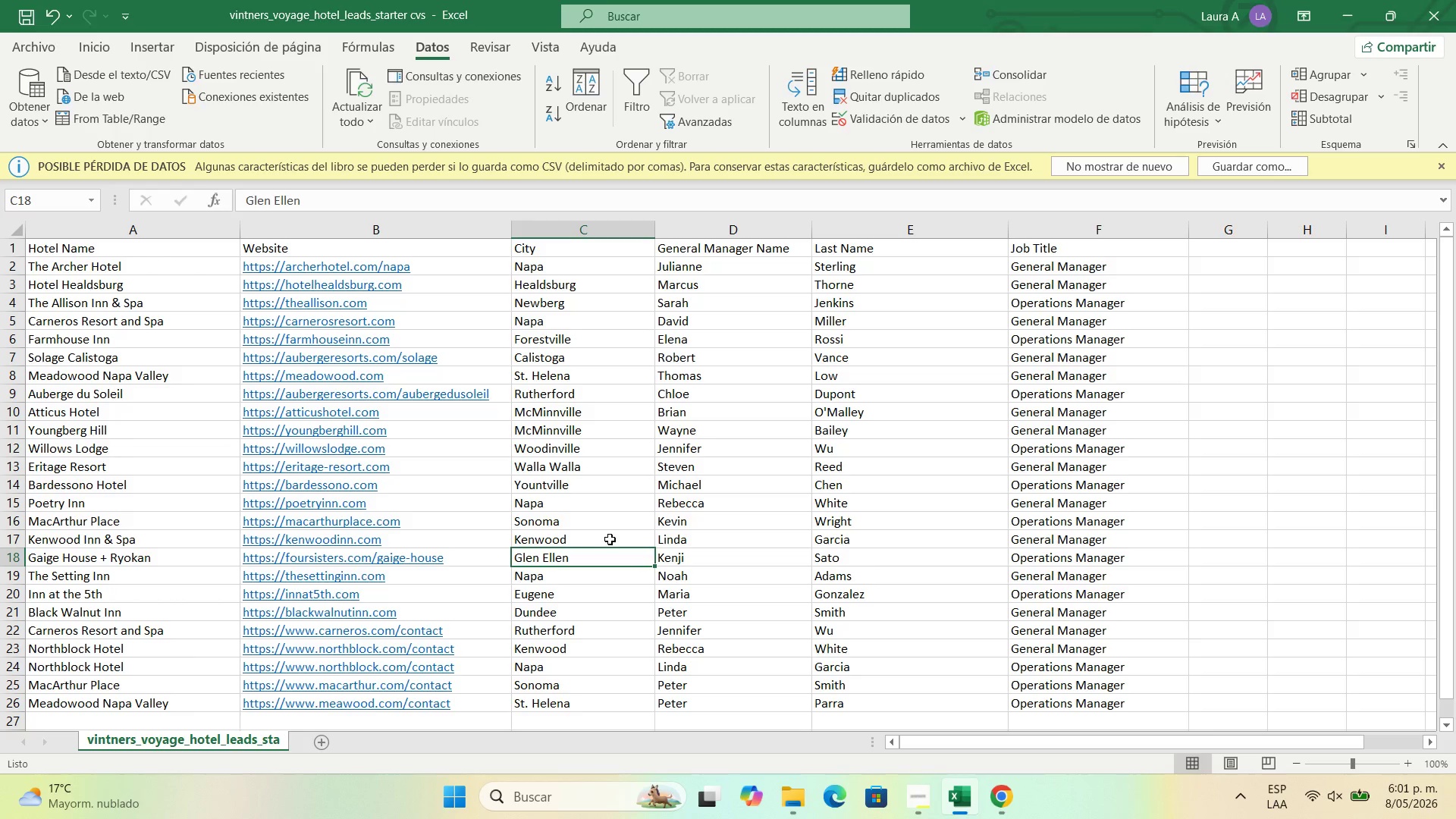 
left_click([691, 560])
 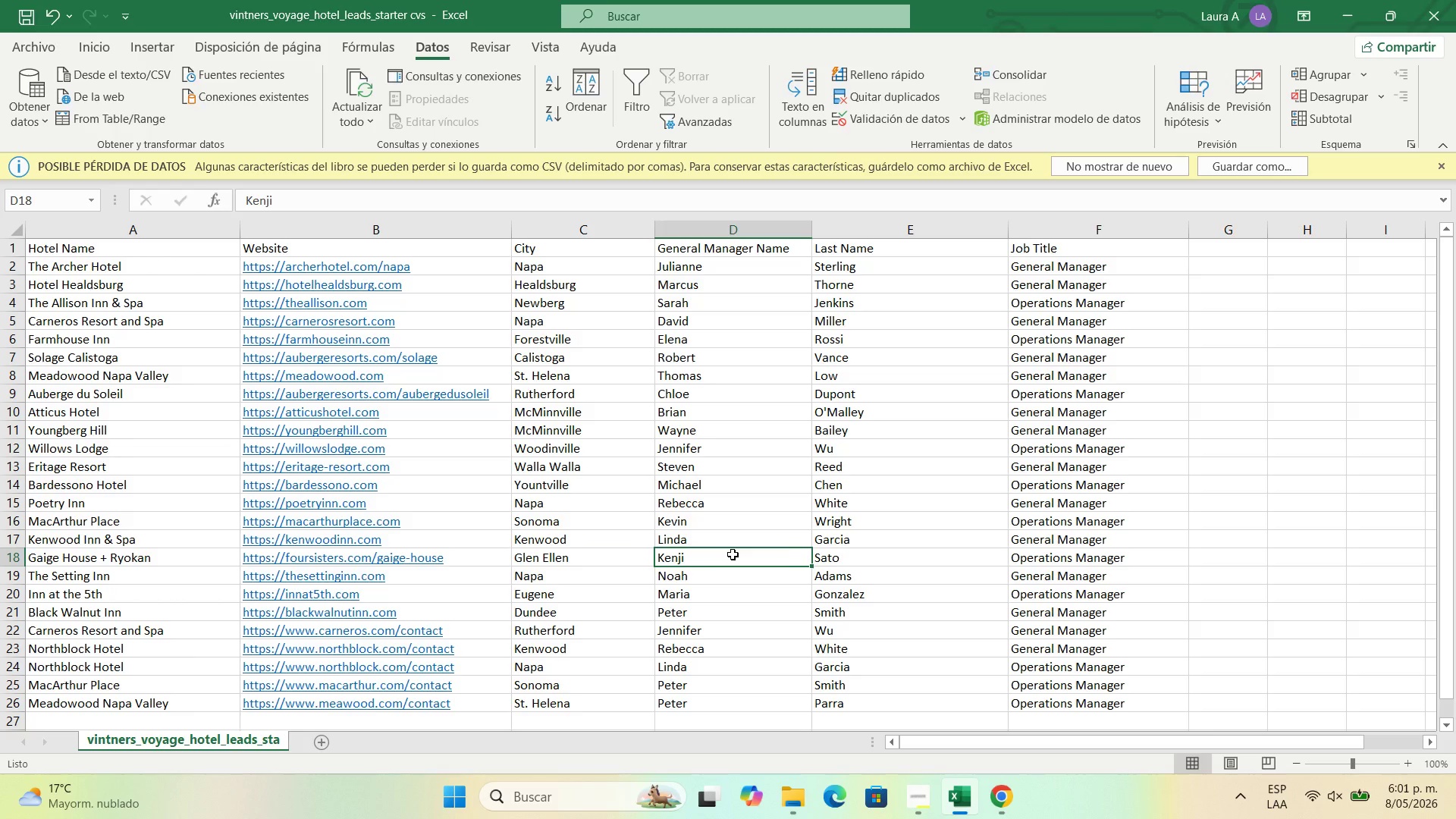 
left_click([1350, 0])
 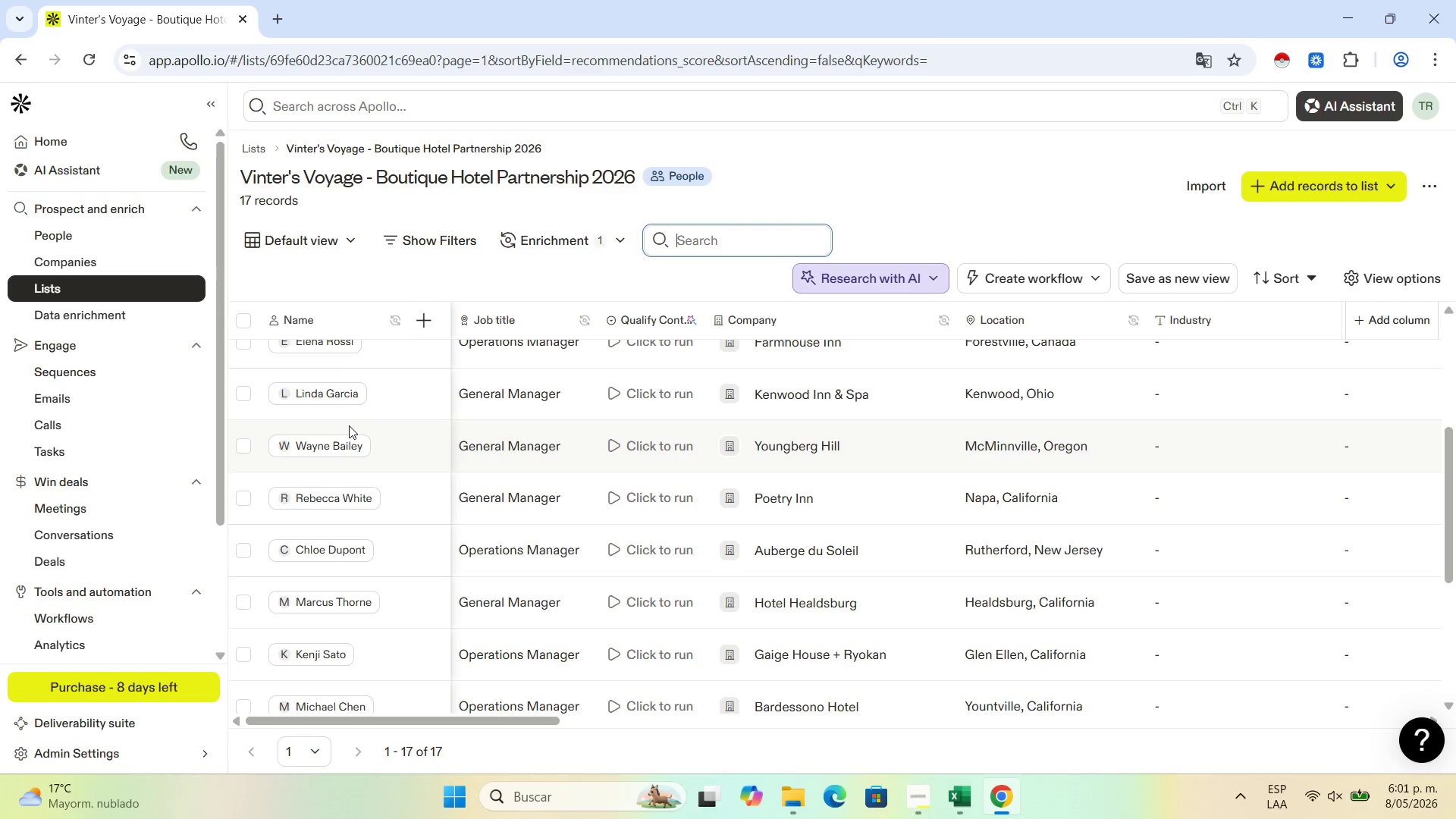 
scroll: coordinate [350, 427], scroll_direction: down, amount: 1.0
 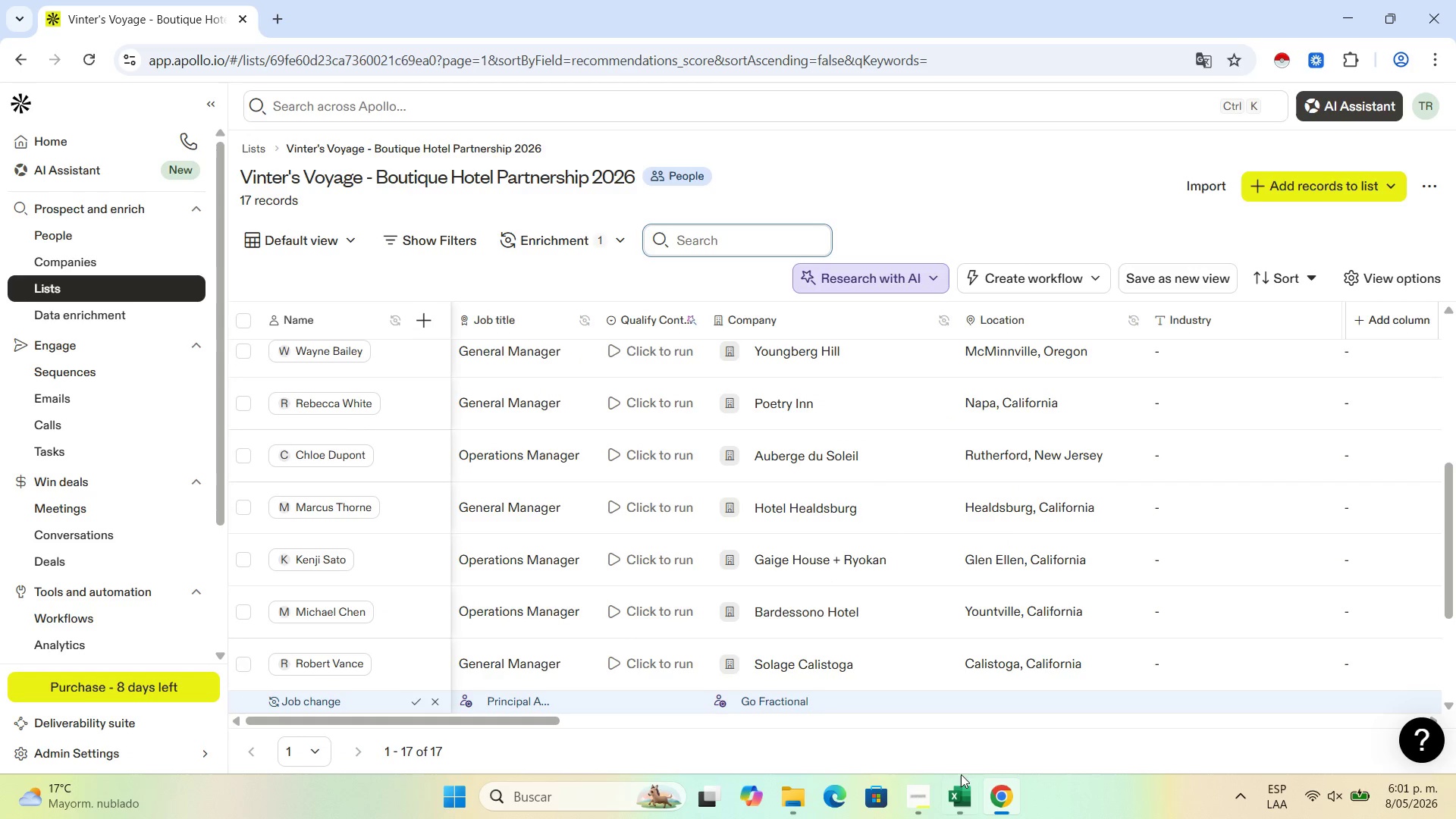 
left_click([971, 798])
 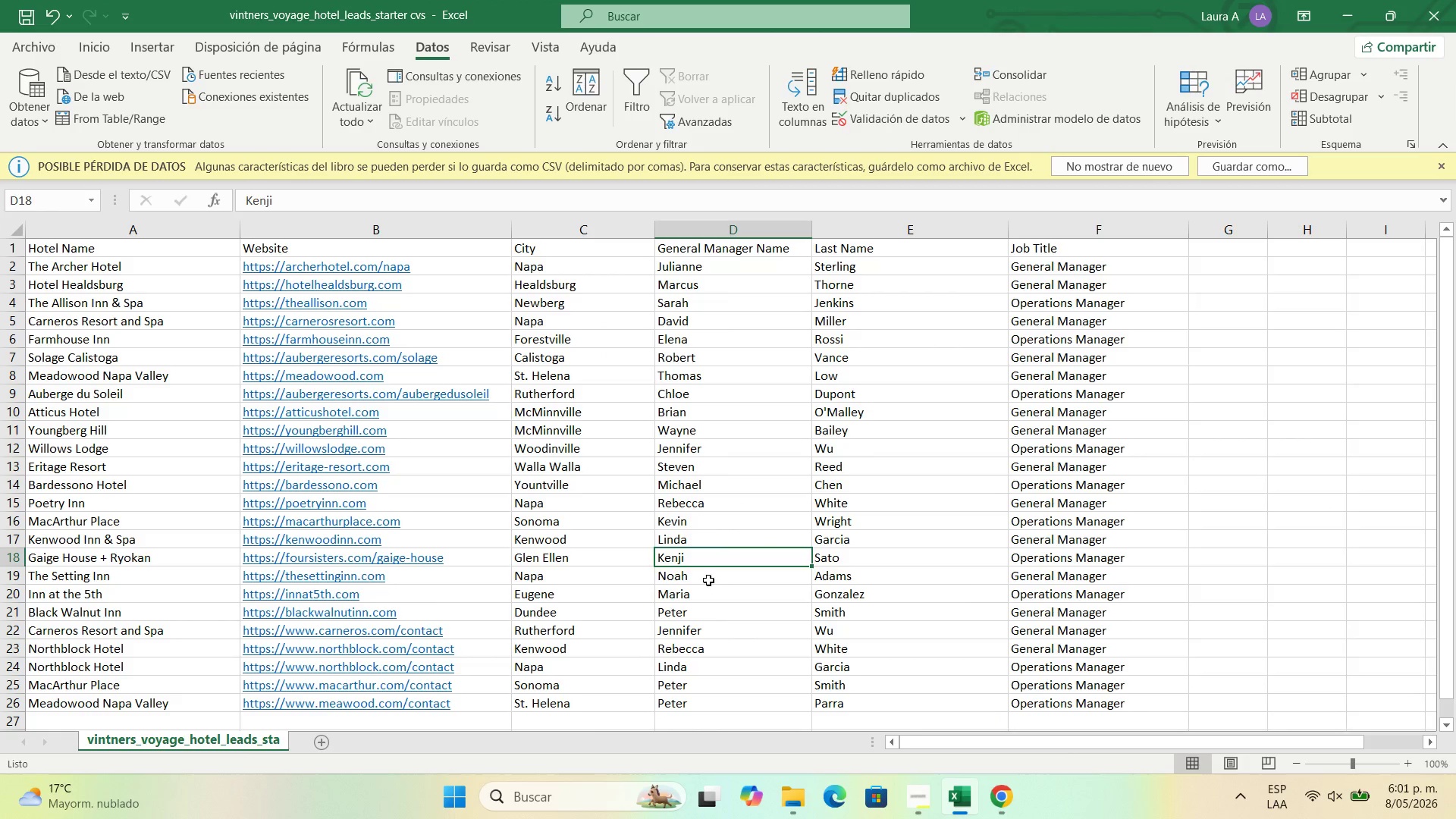 
left_click([708, 579])
 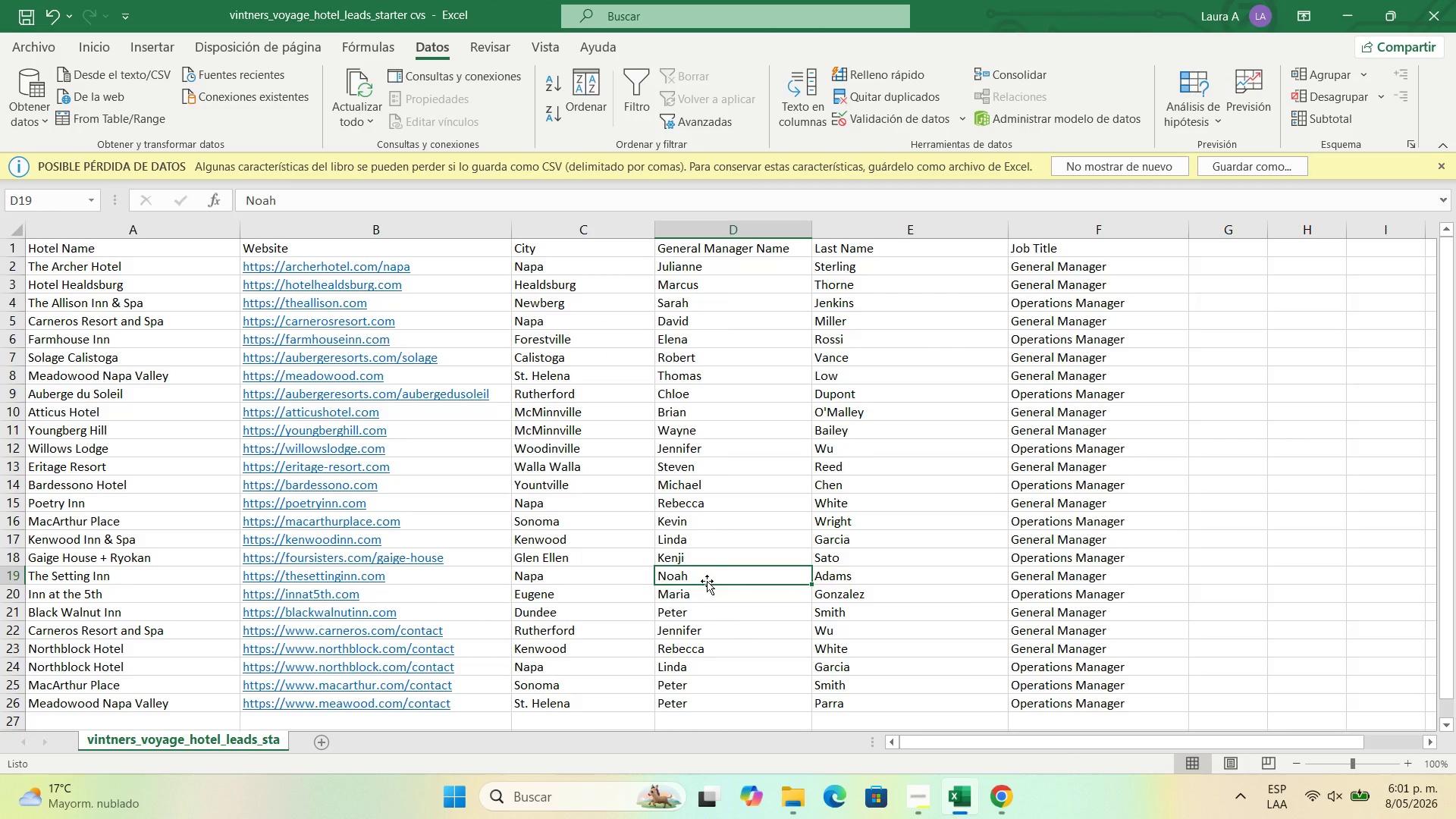 
key(Control+C)
 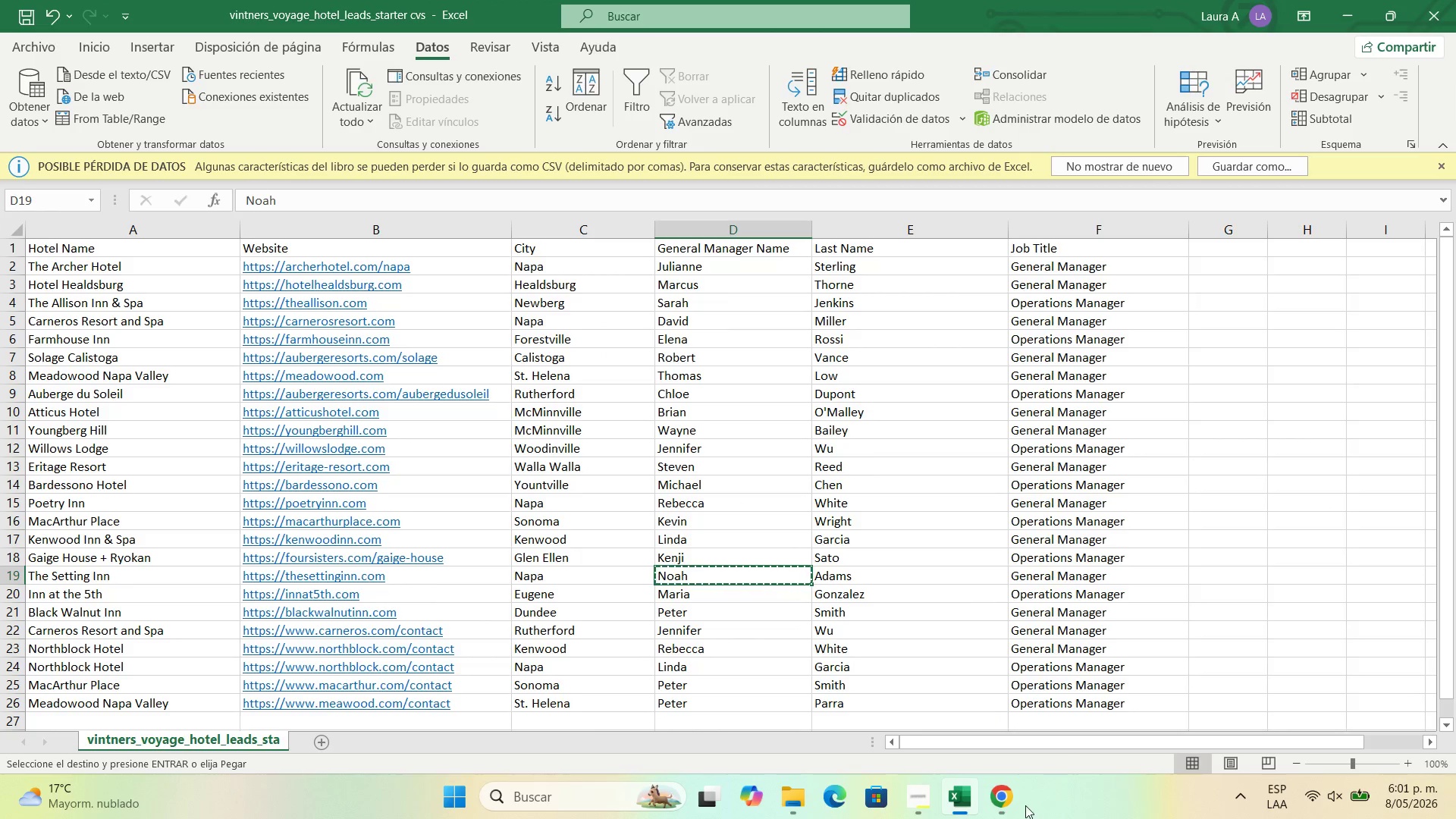 
left_click([1003, 797])
 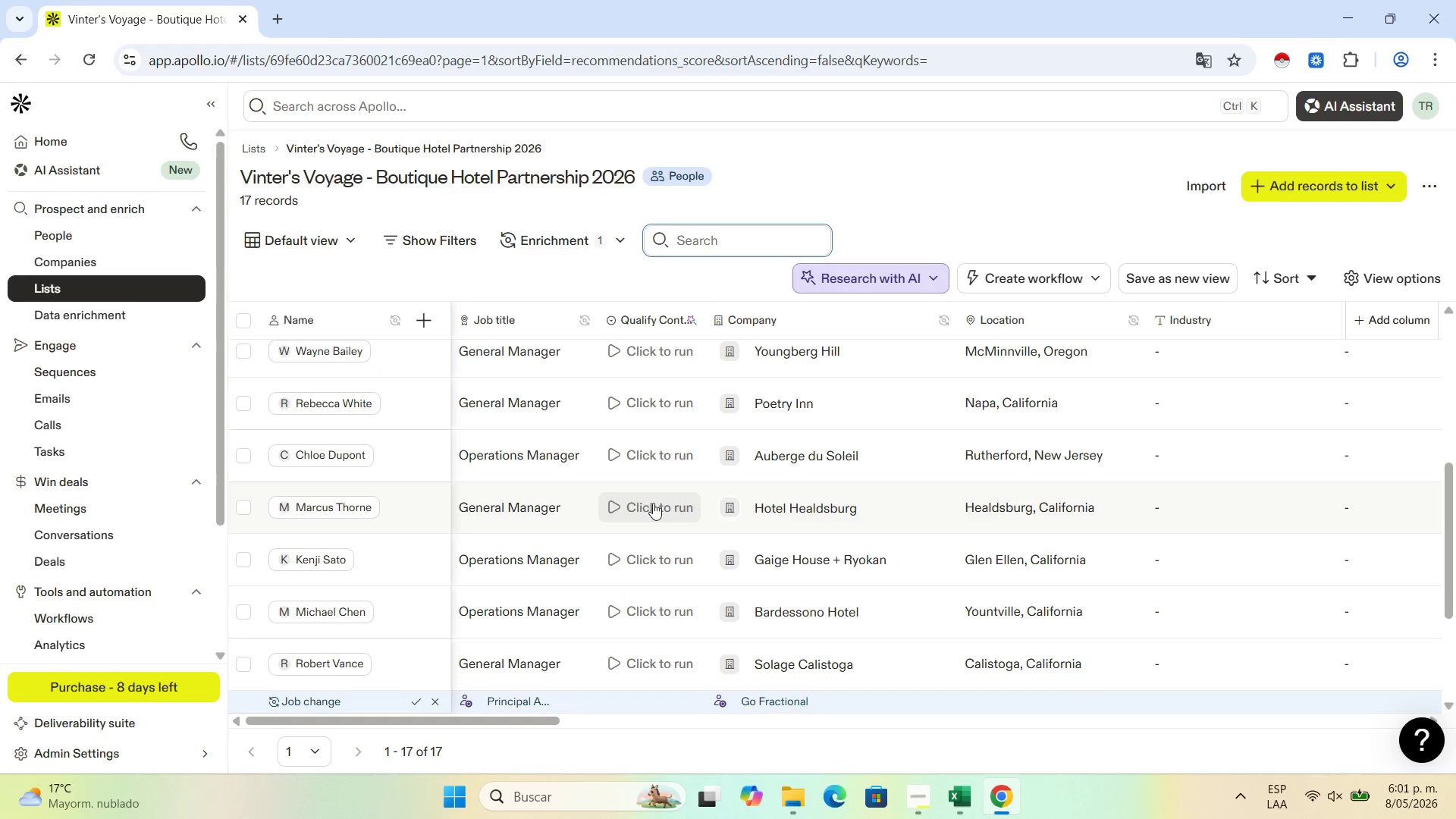 
scroll: coordinate [305, 688], scroll_direction: down, amount: 4.0
 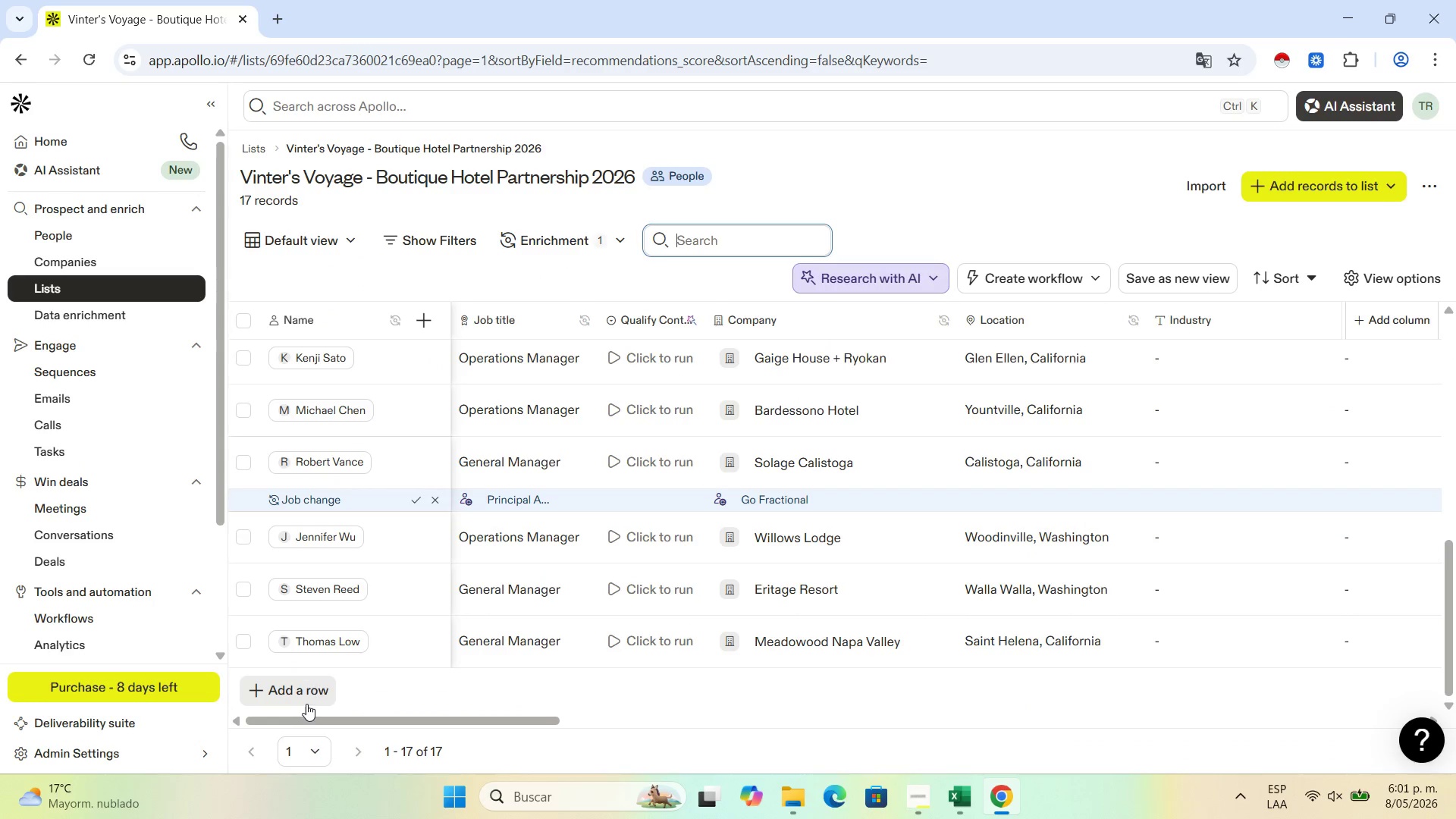 
left_click([306, 704])
 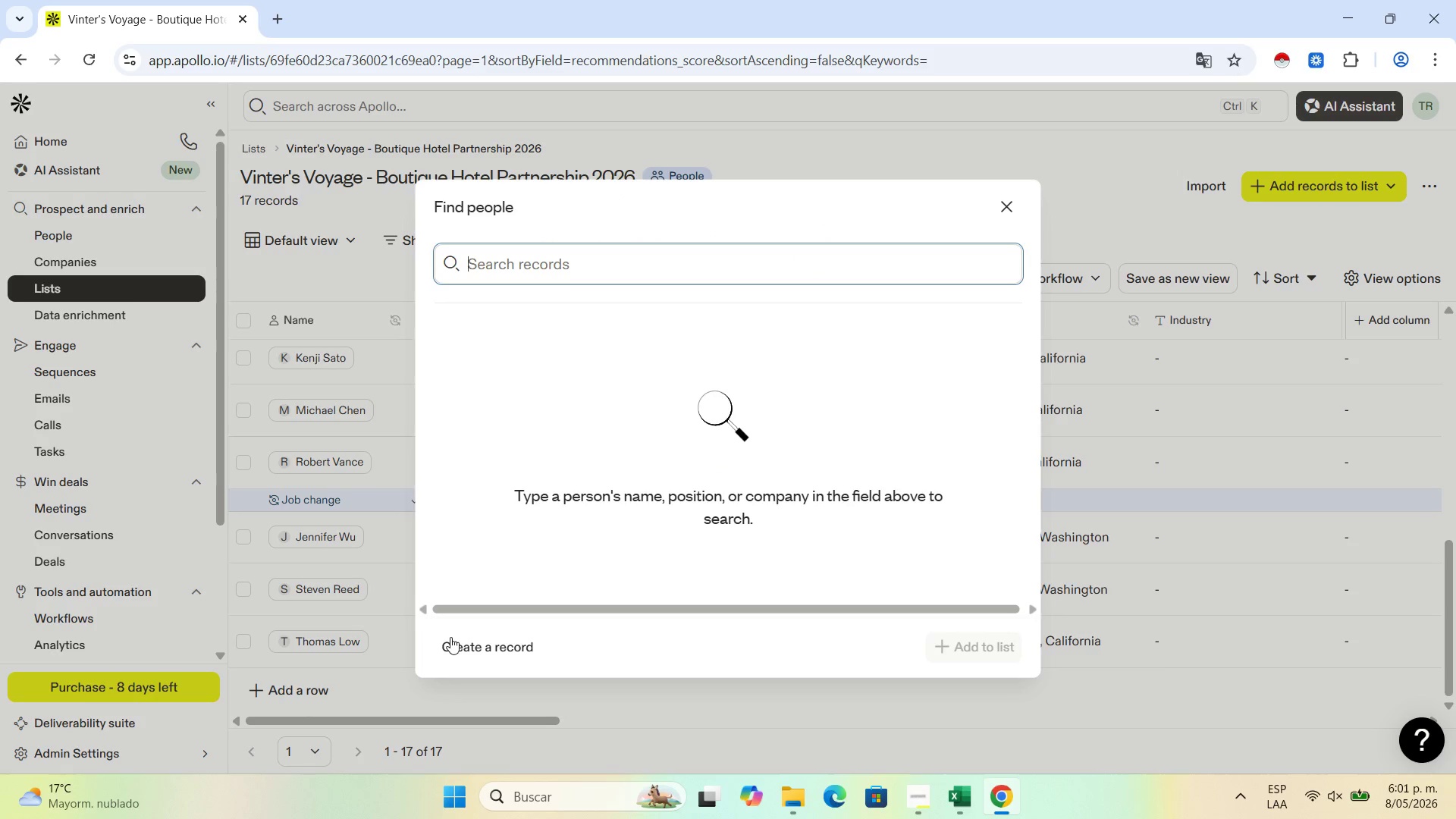 
left_click([462, 639])
 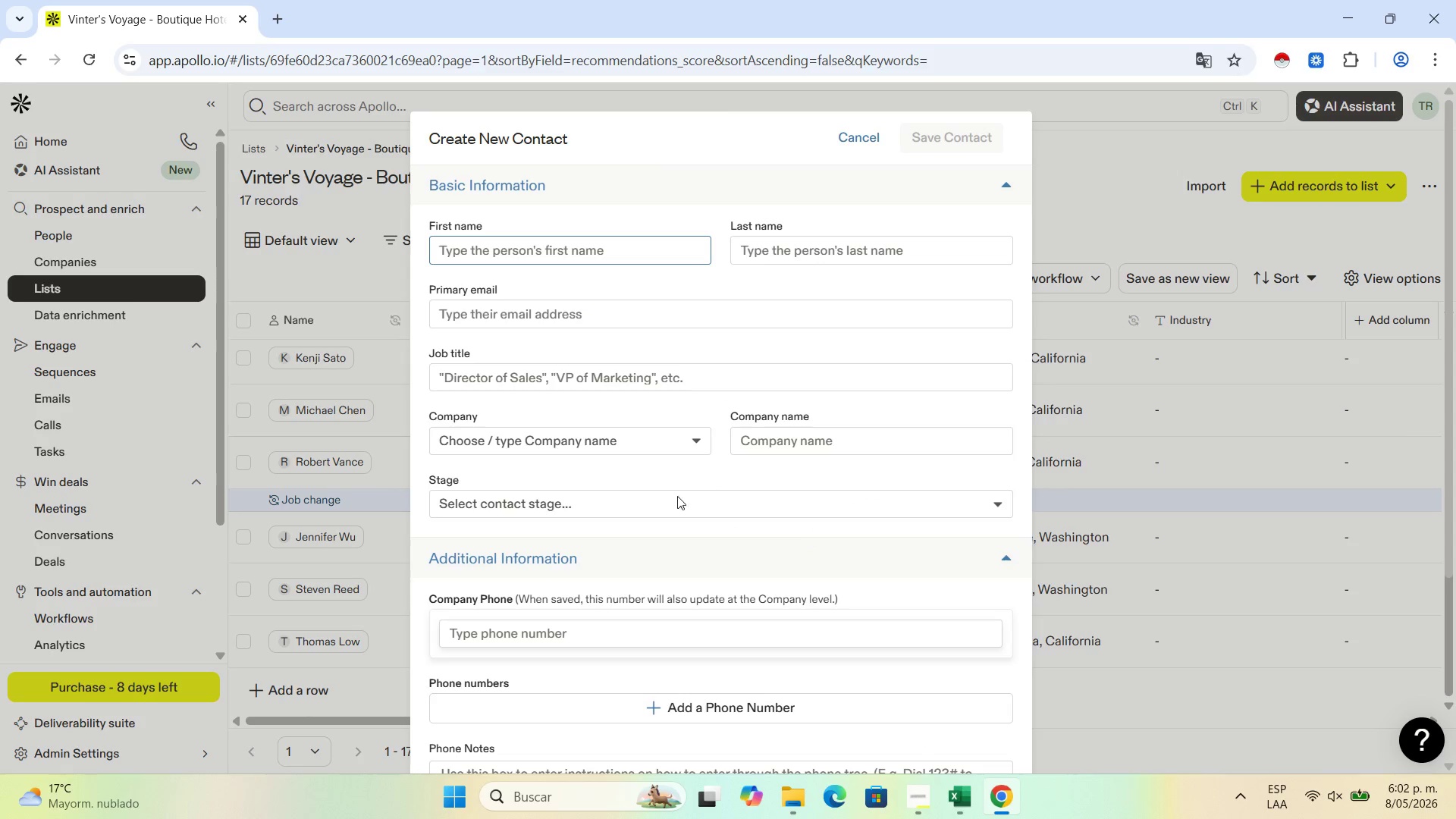 
wait(13.33)
 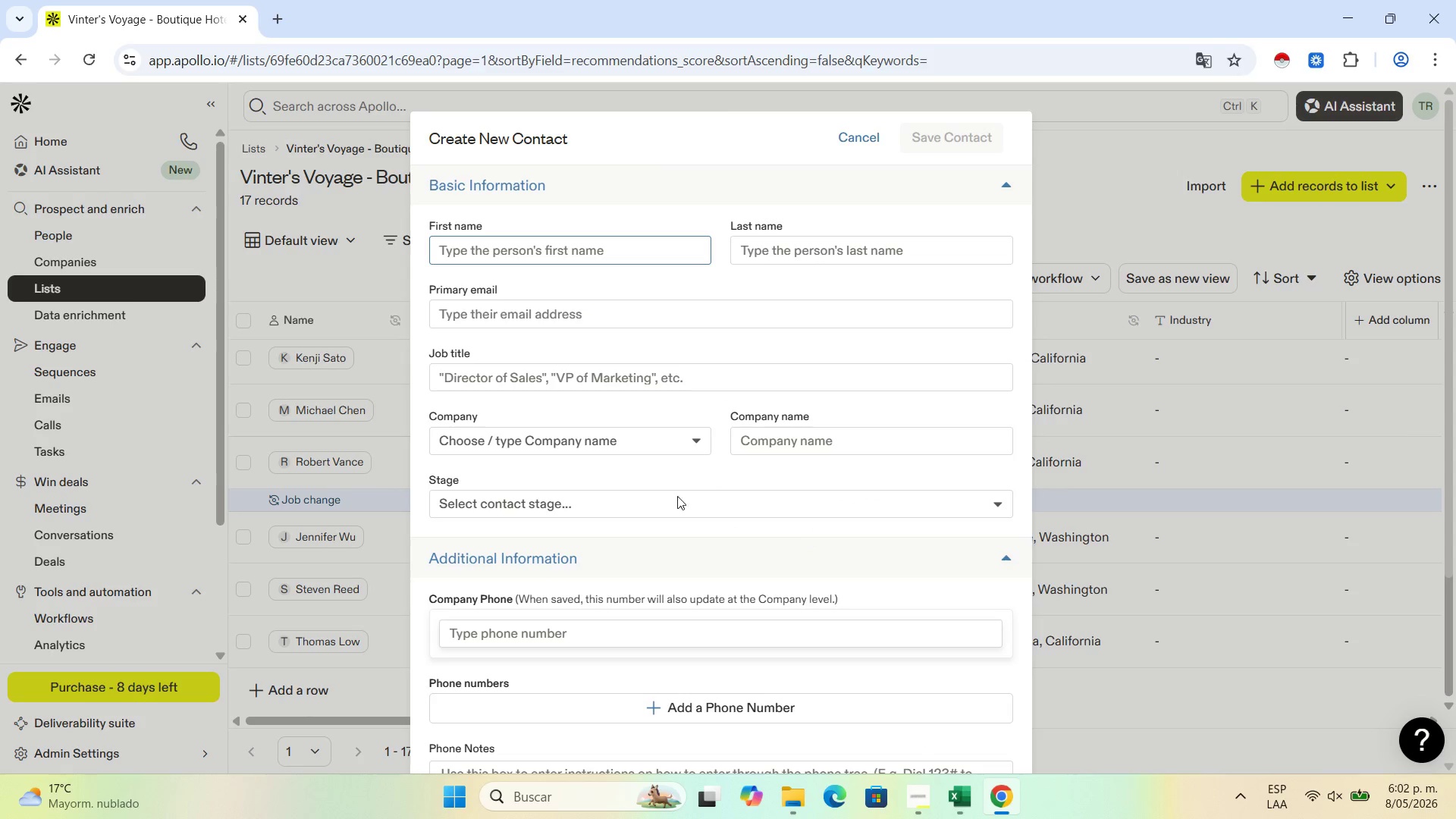 
left_click([971, 811])
 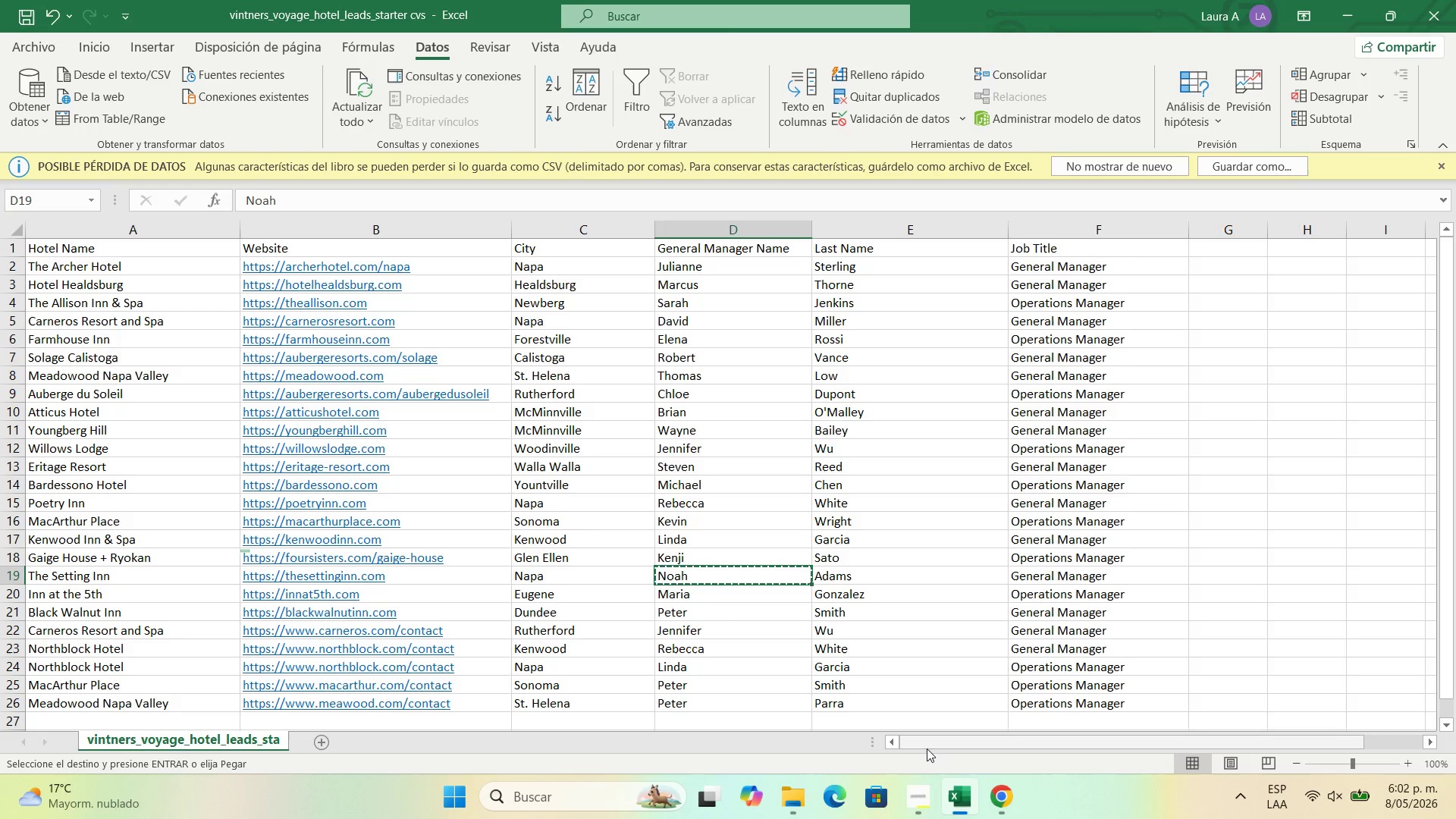 
left_click([1002, 792])
 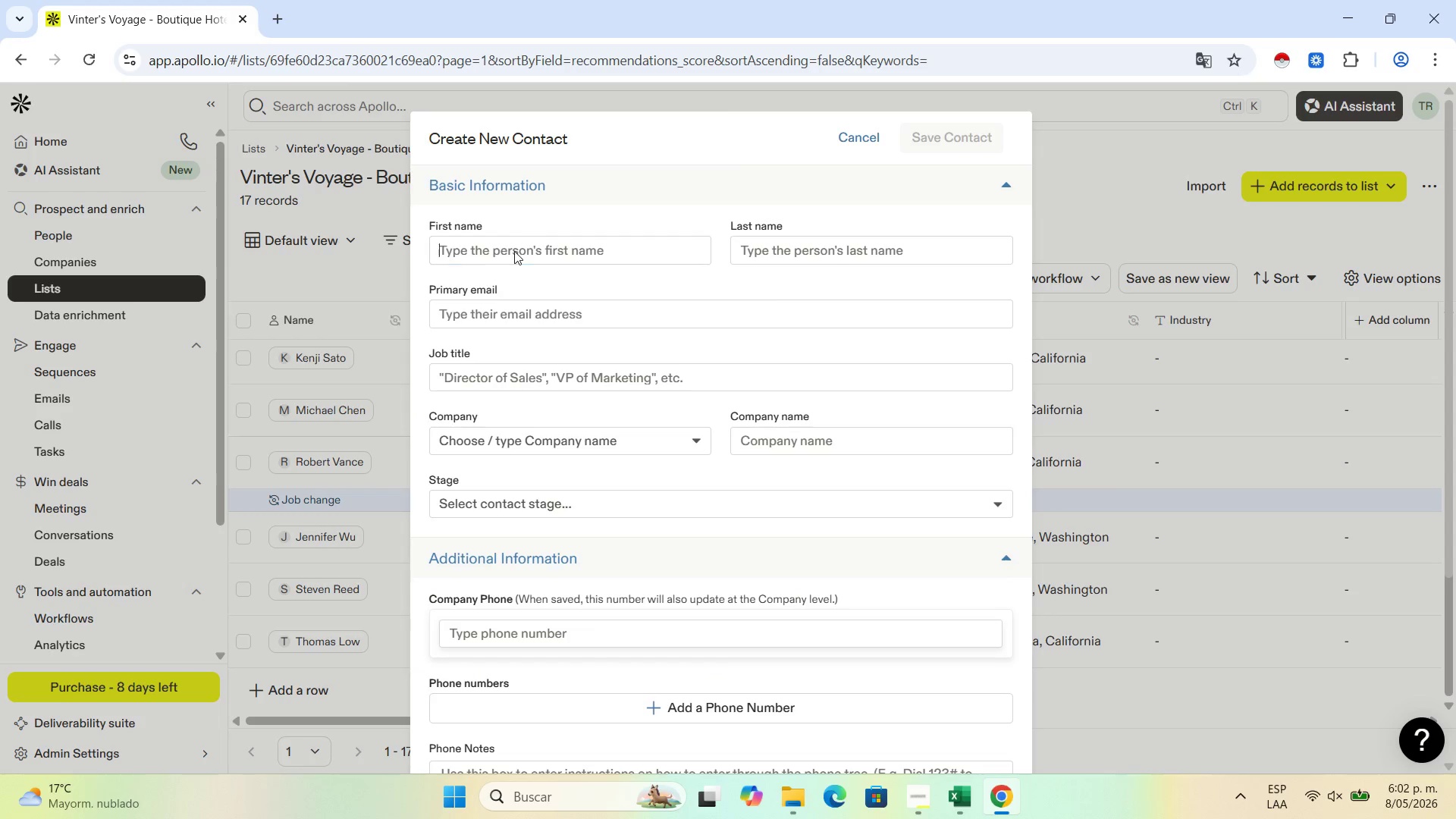 
left_click([516, 246])
 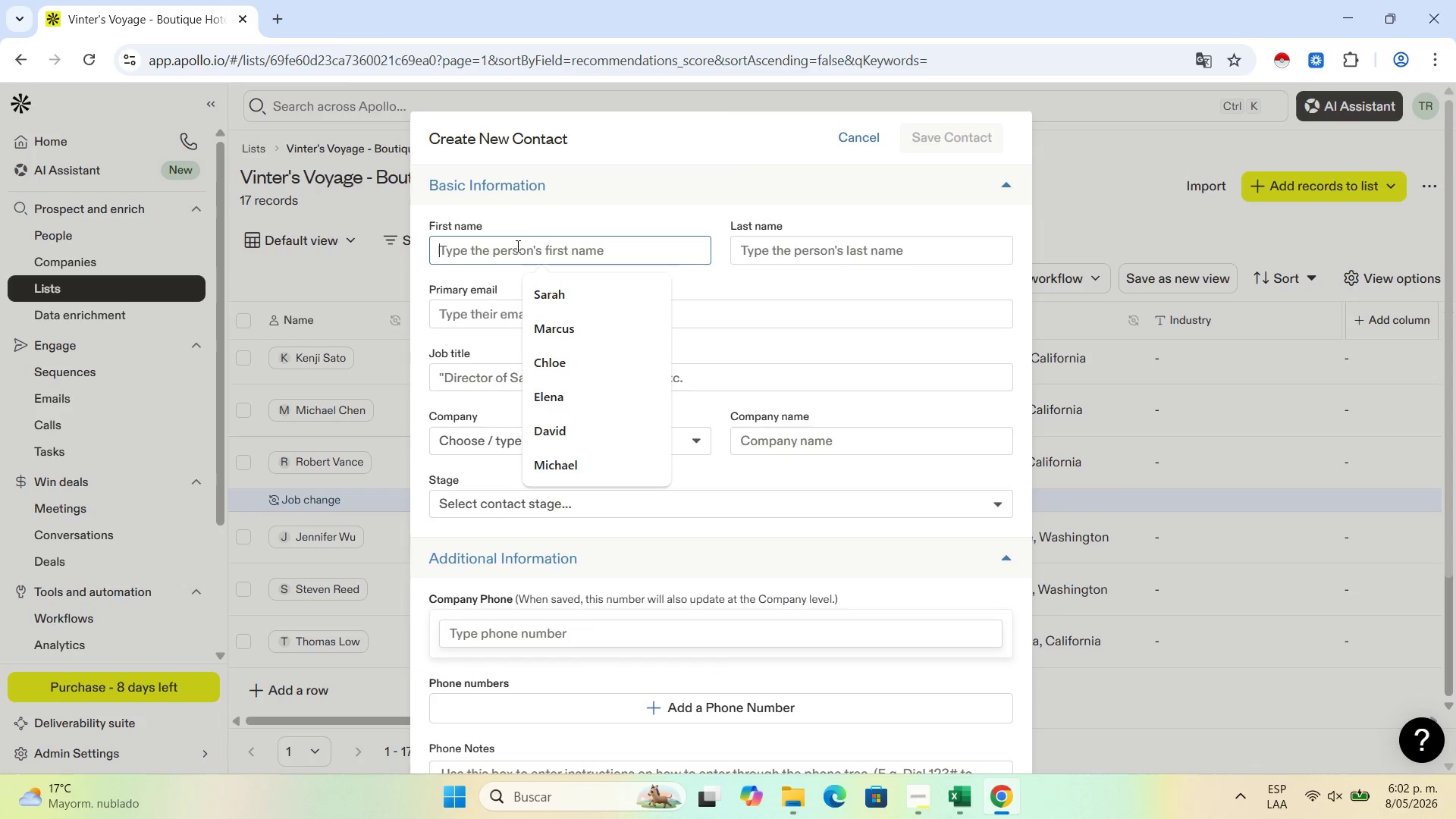 
key(Control+V)
 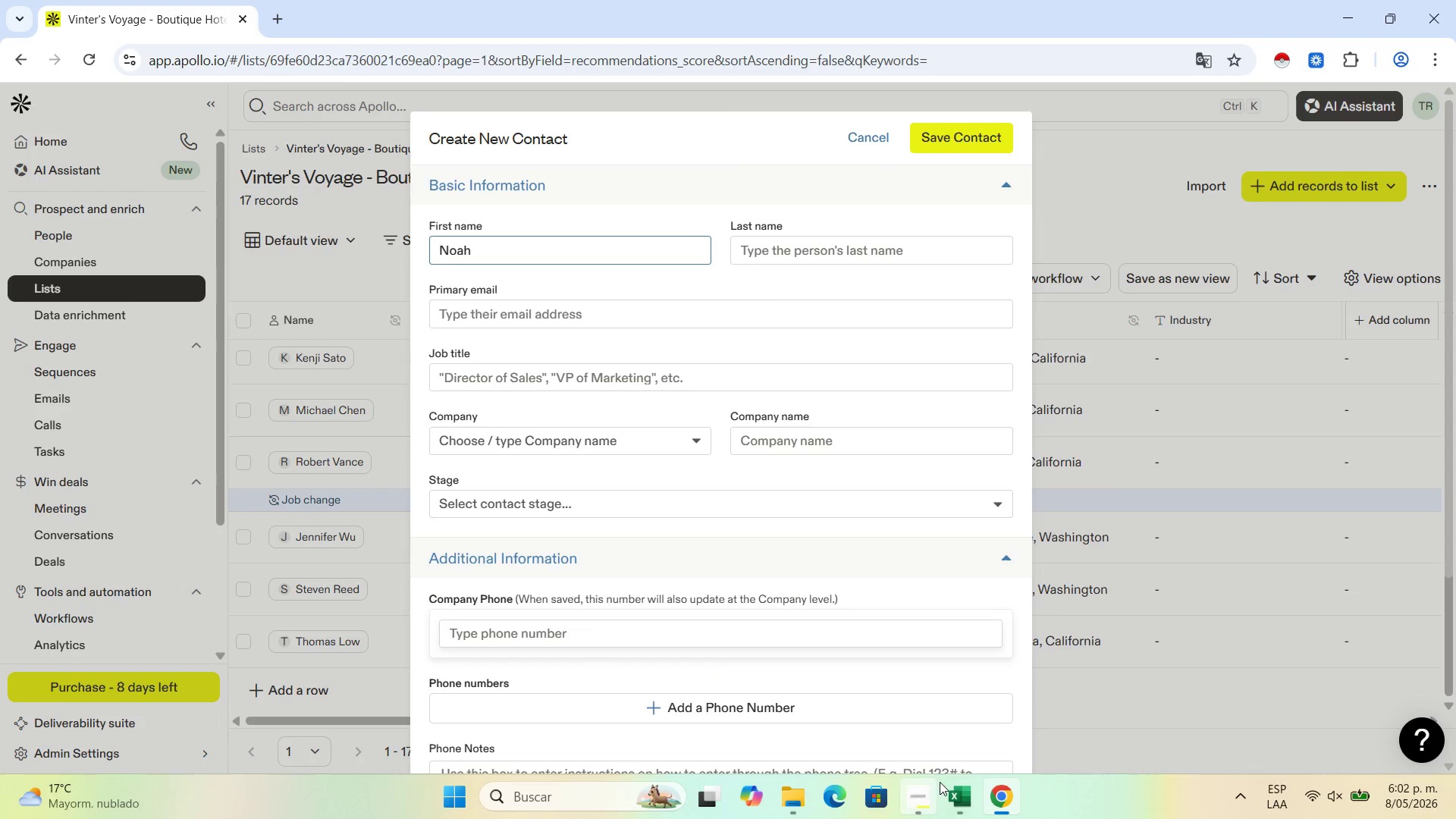 
left_click([952, 797])
 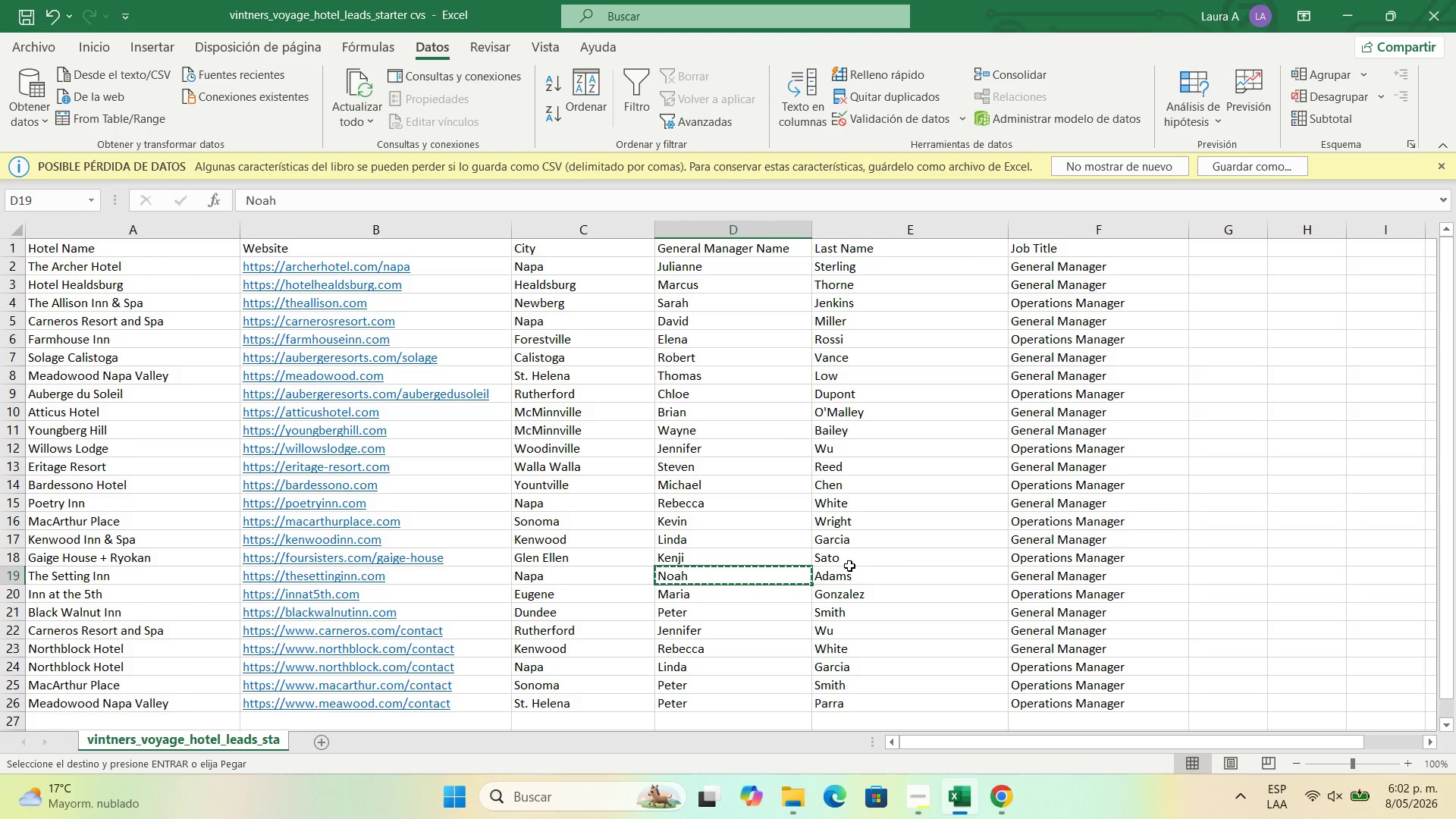 
left_click([849, 576])
 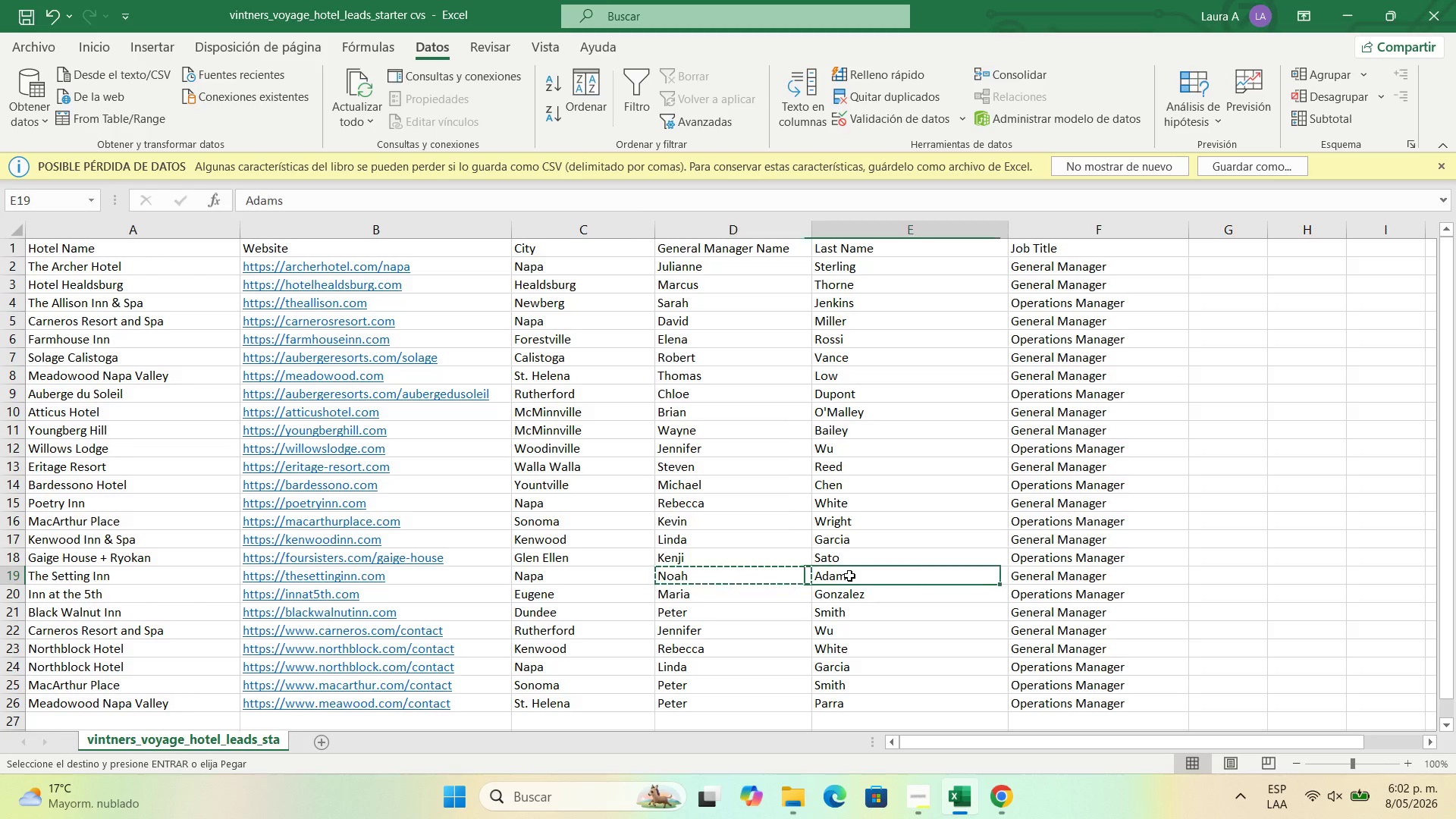 
key(Control+C)
 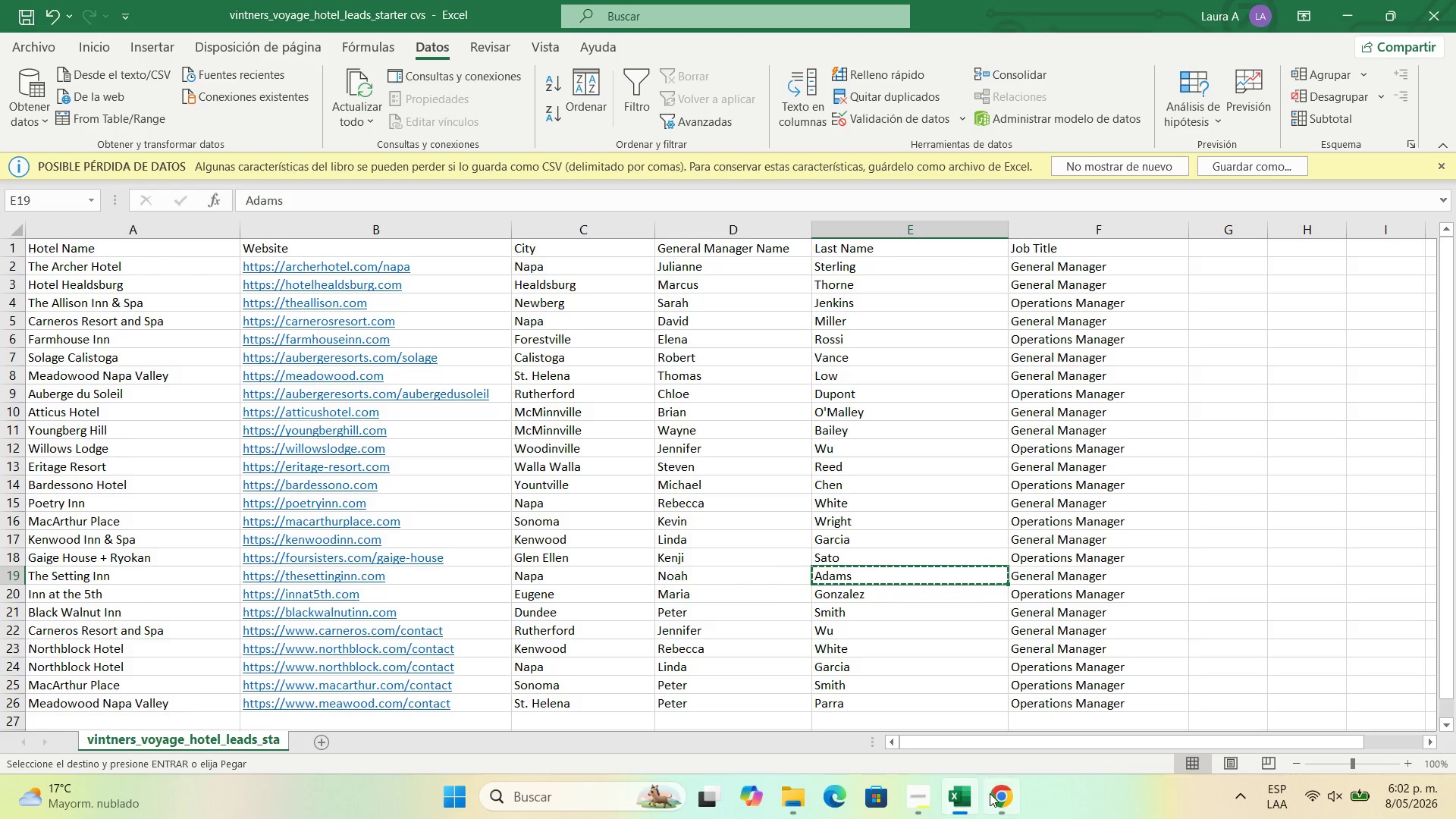 
left_click([1015, 788])
 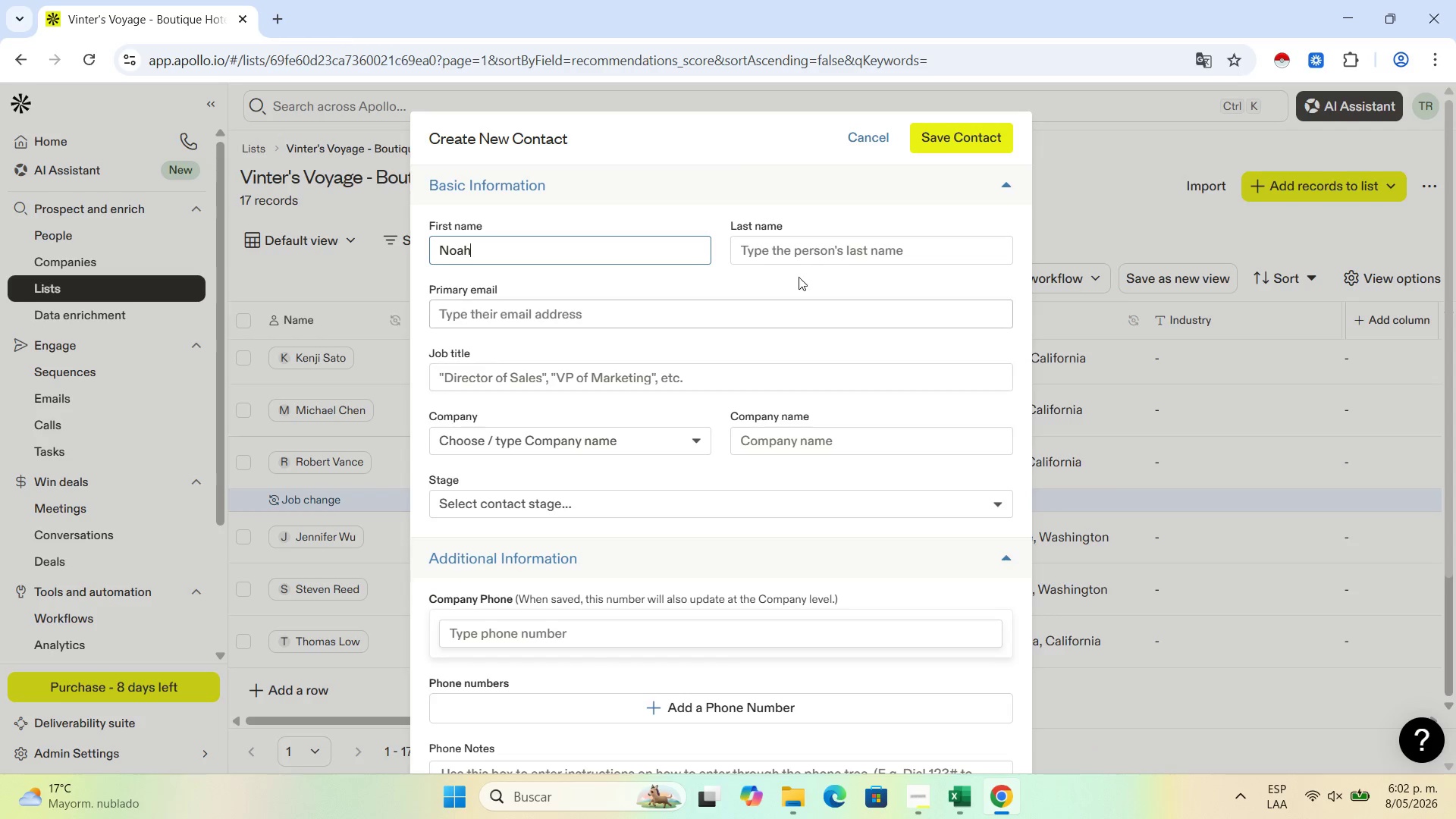 
key(Control+V)
 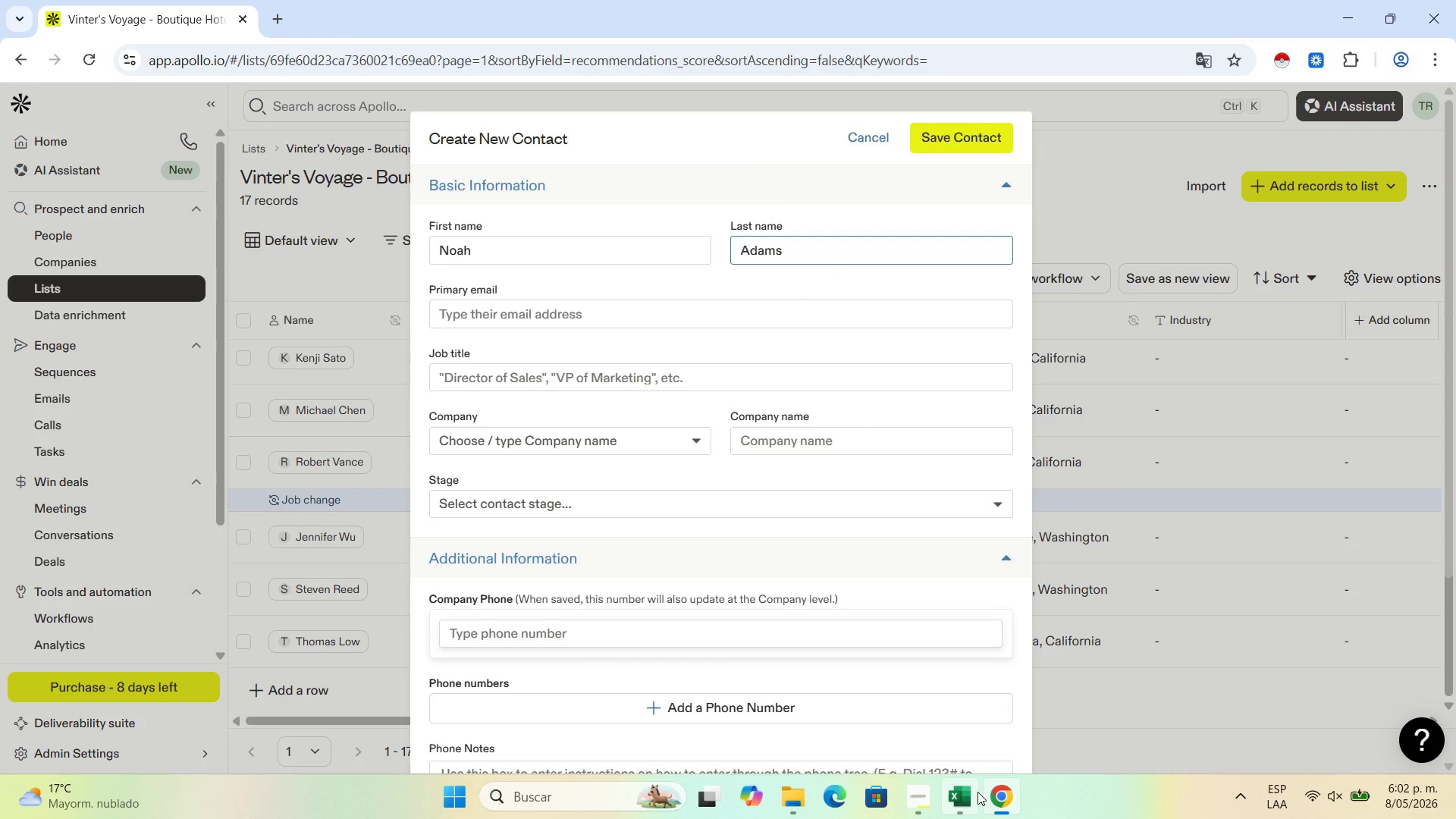 
left_click([964, 797])
 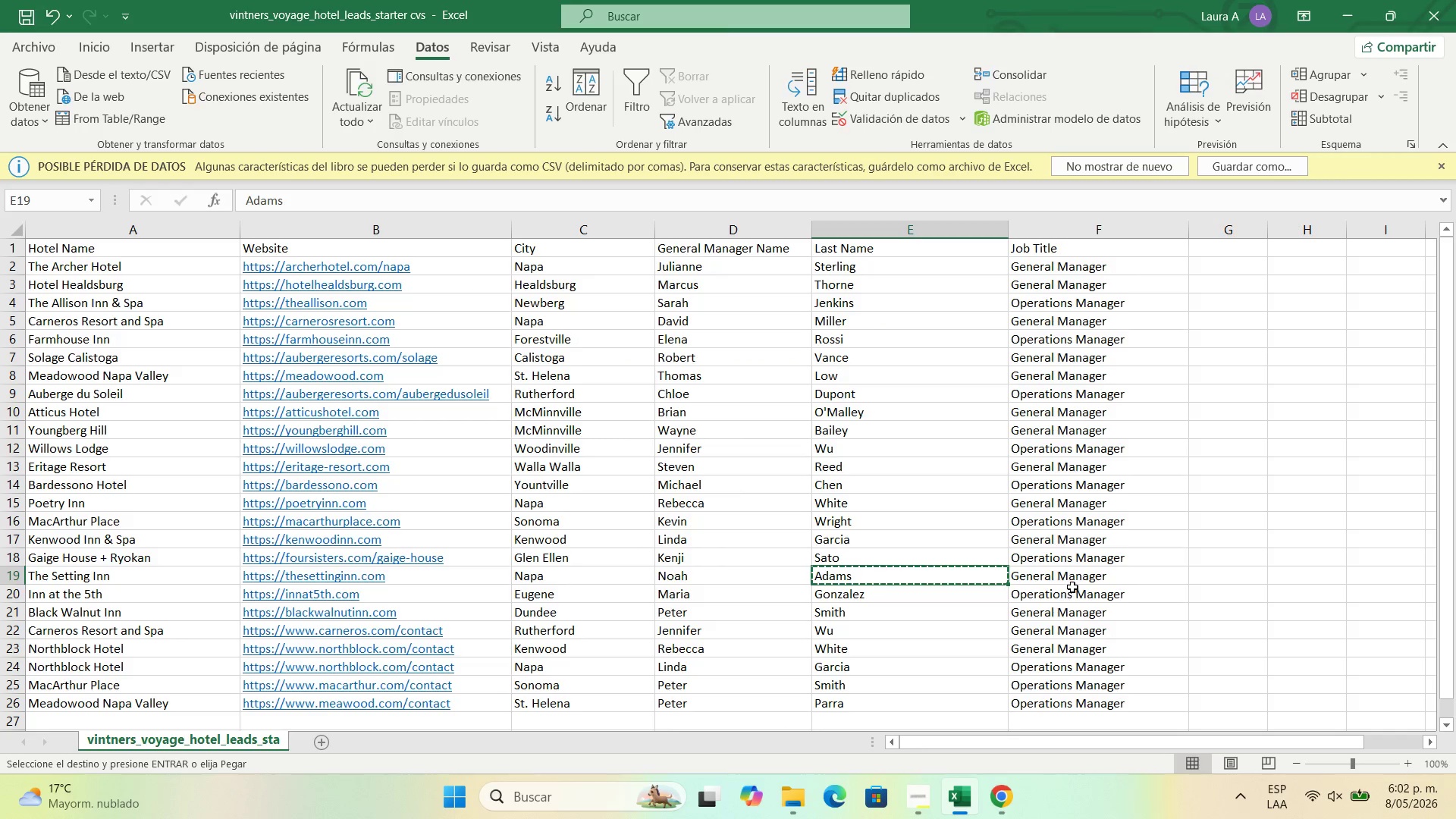 
left_click([1075, 570])
 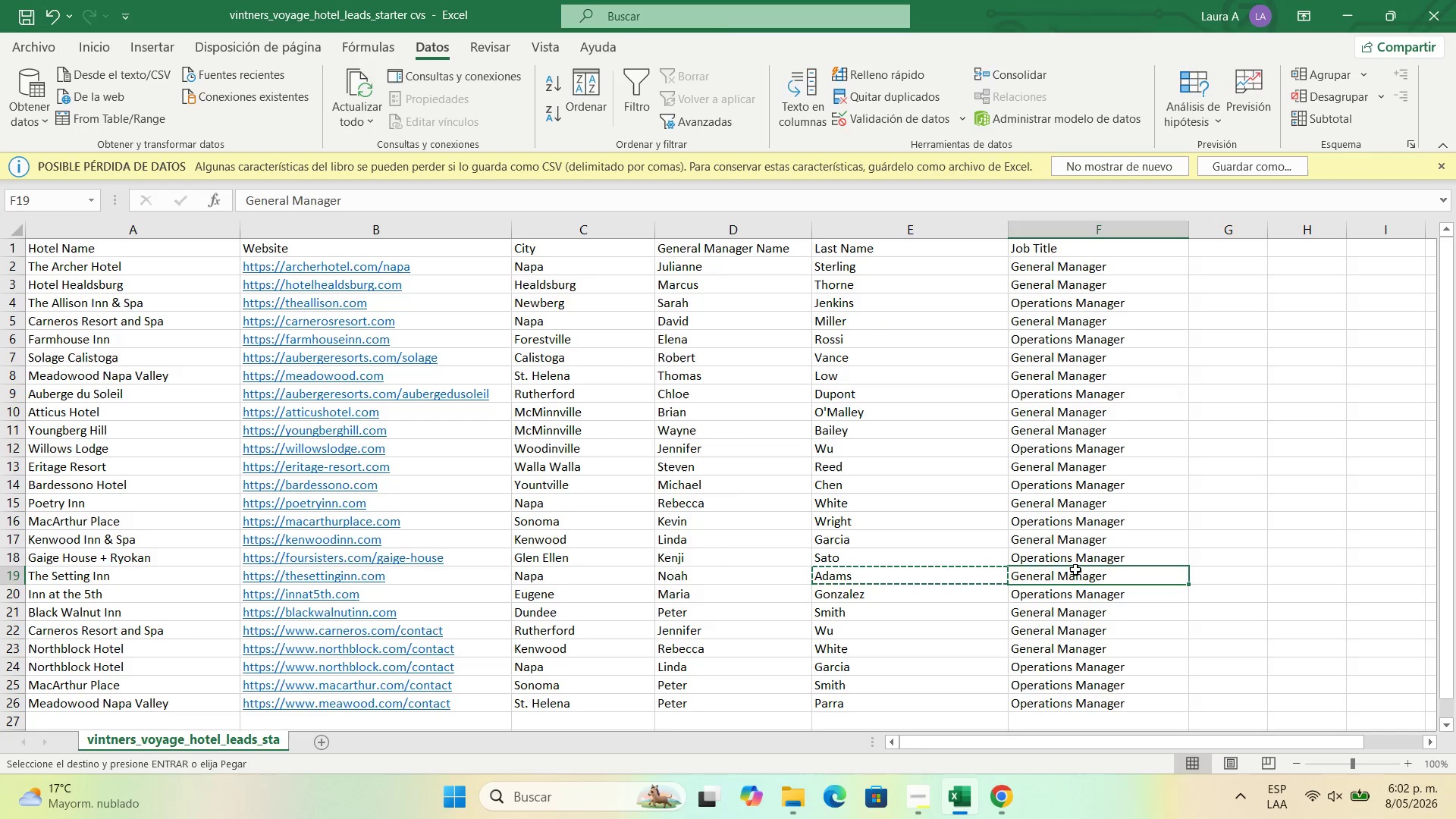 
key(Control+C)
 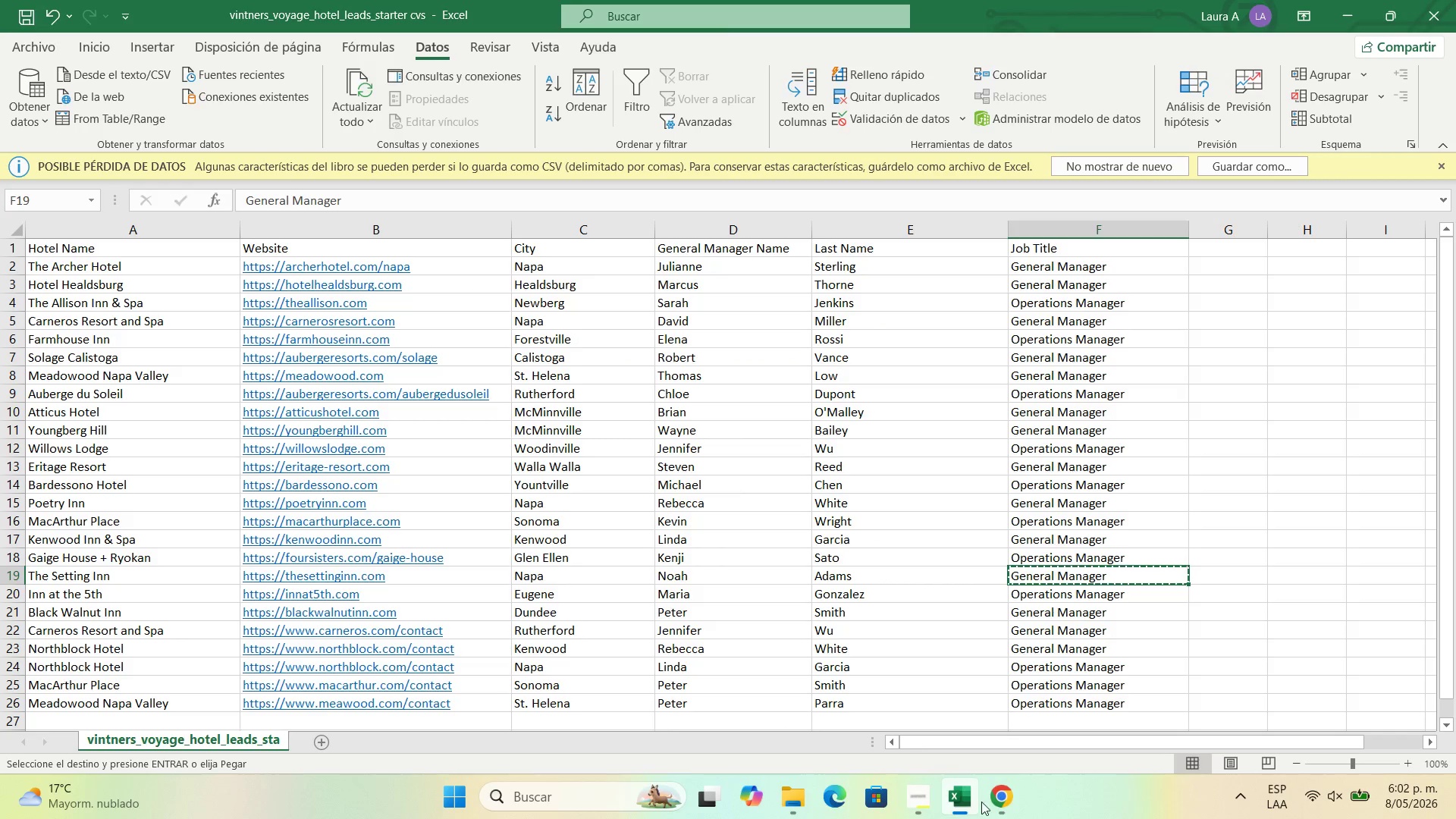 
left_click([1011, 803])
 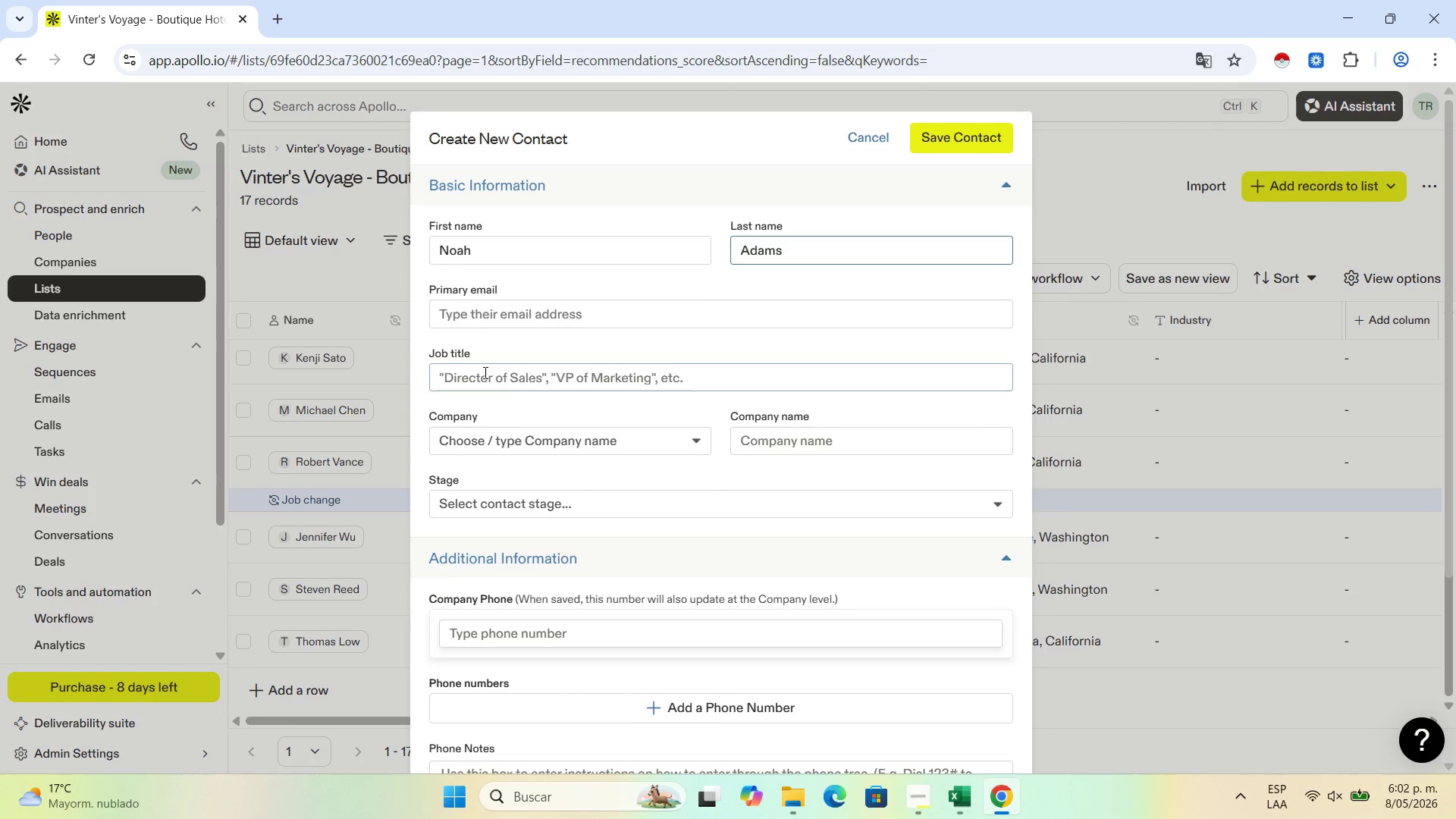 
left_click([533, 380])
 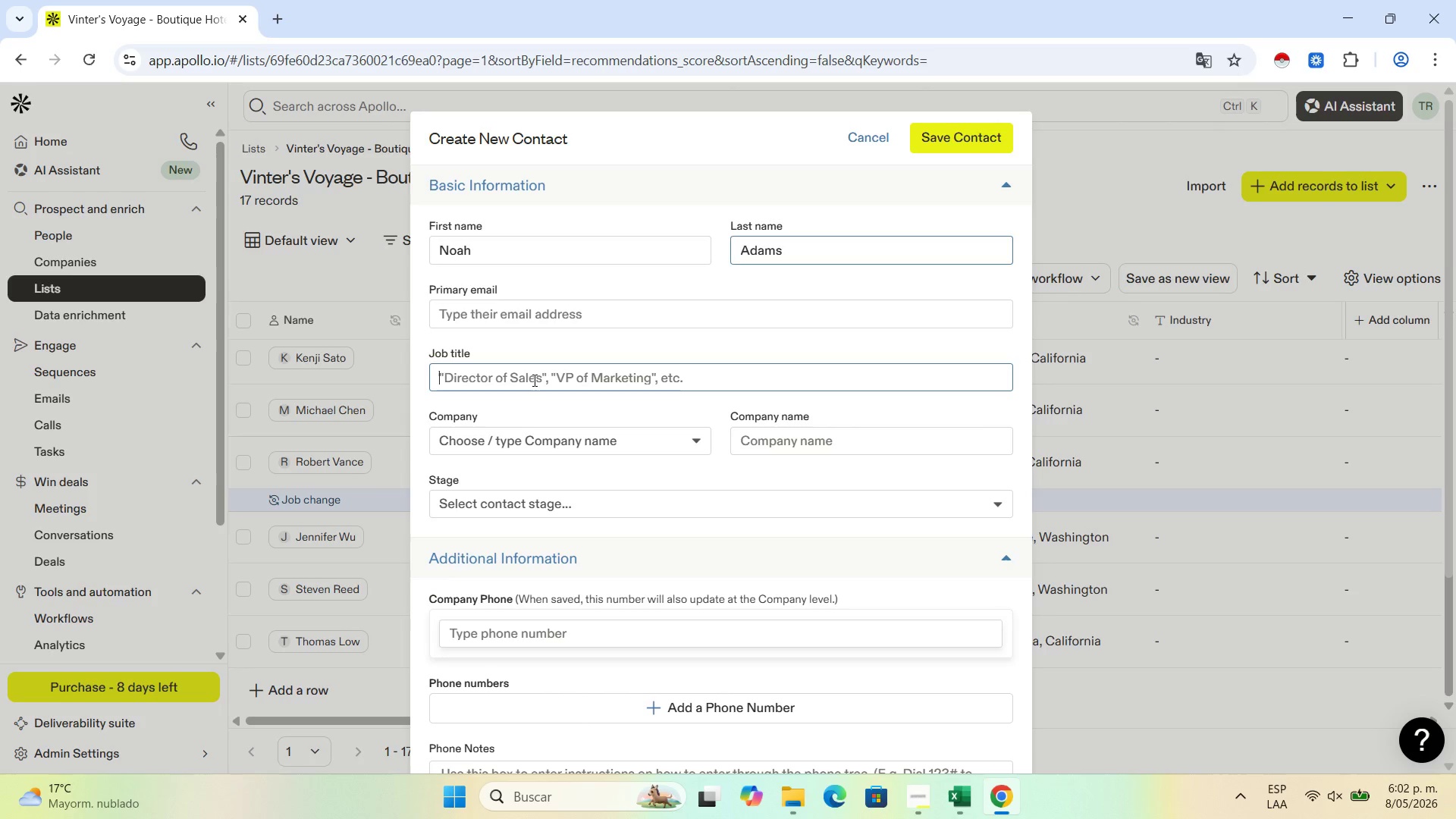 
key(Control+V)
 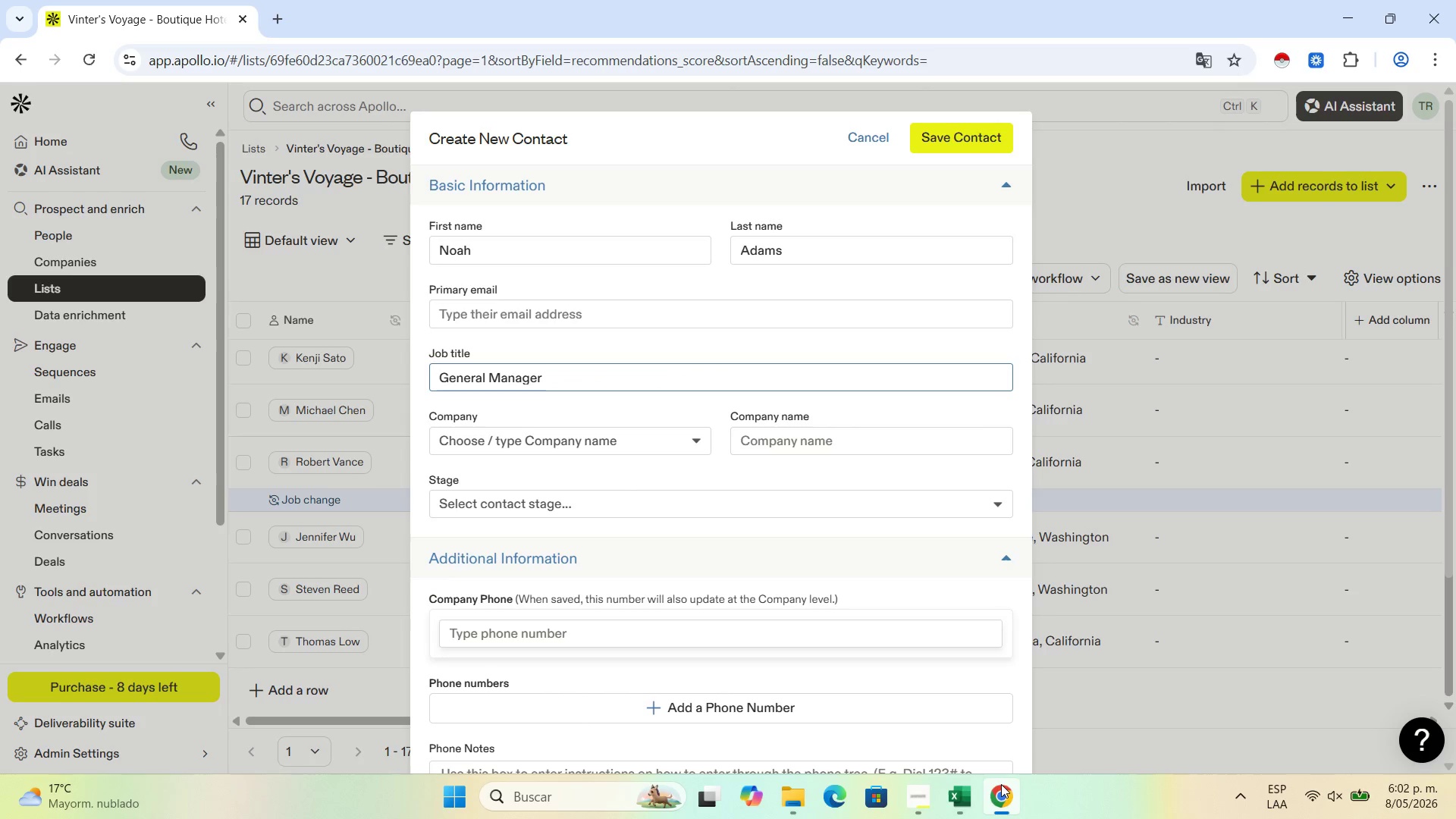 
left_click([968, 808])
 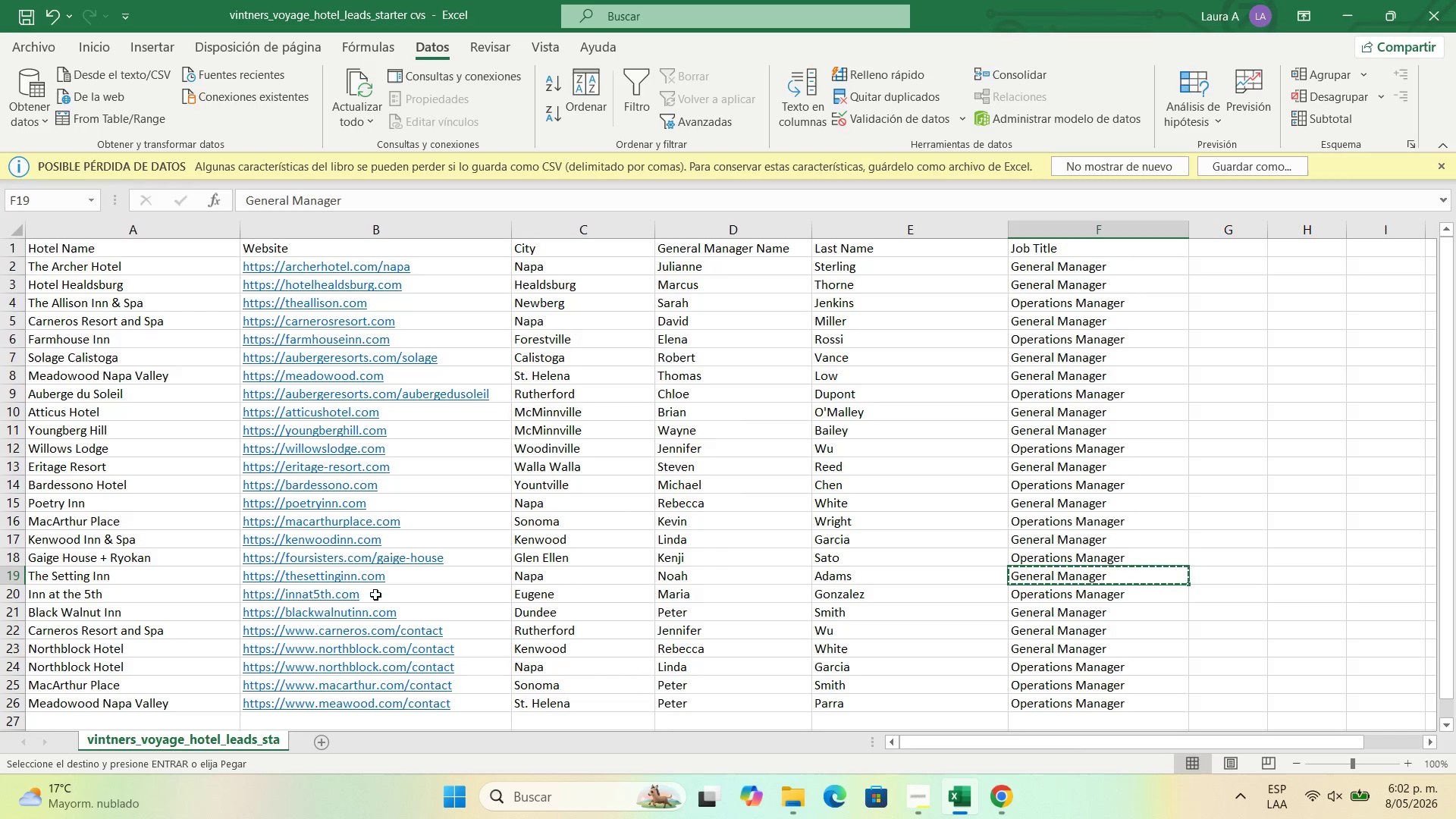 
left_click([128, 580])
 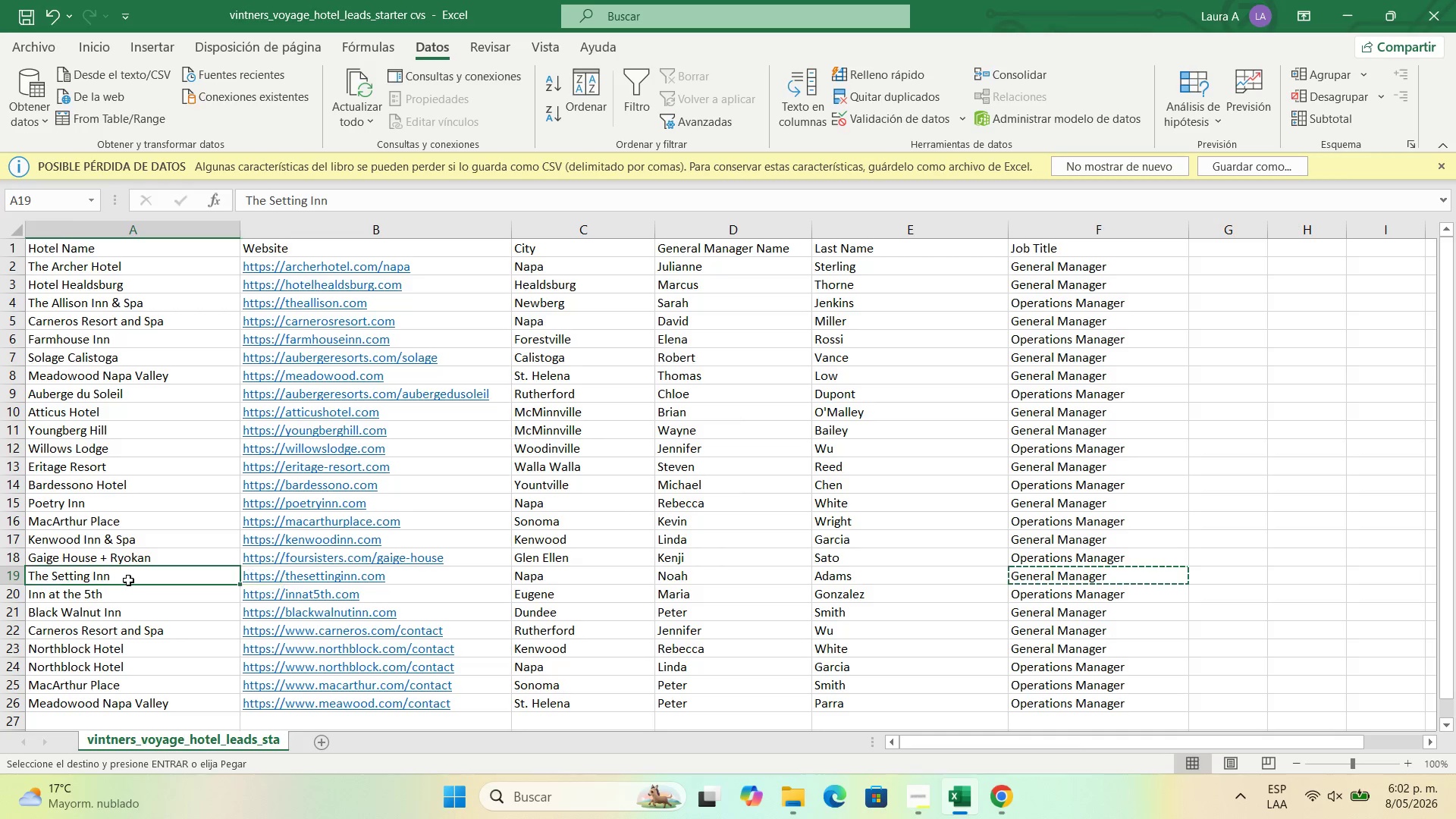 
key(Control+C)
 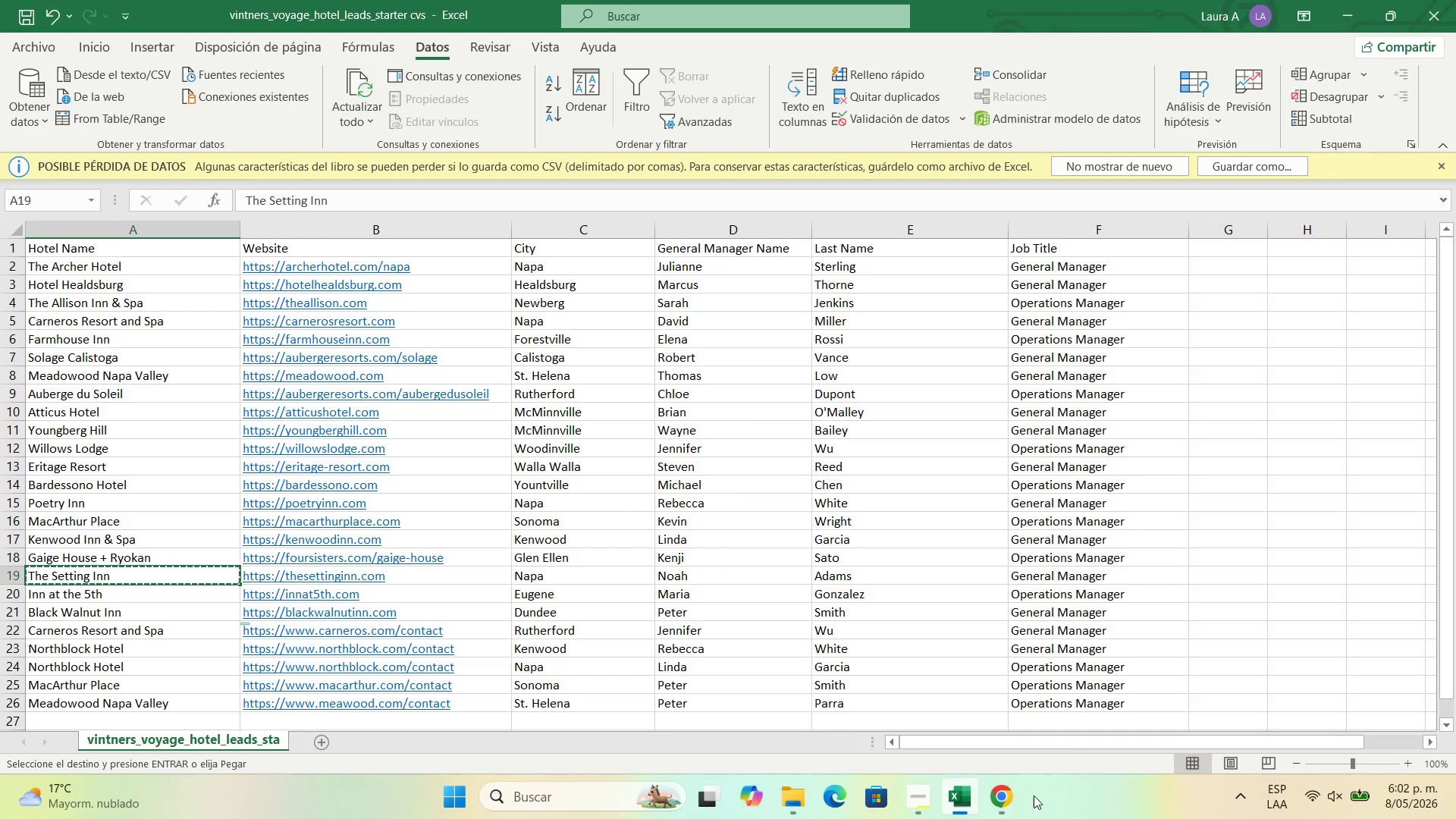 
left_click([1003, 811])
 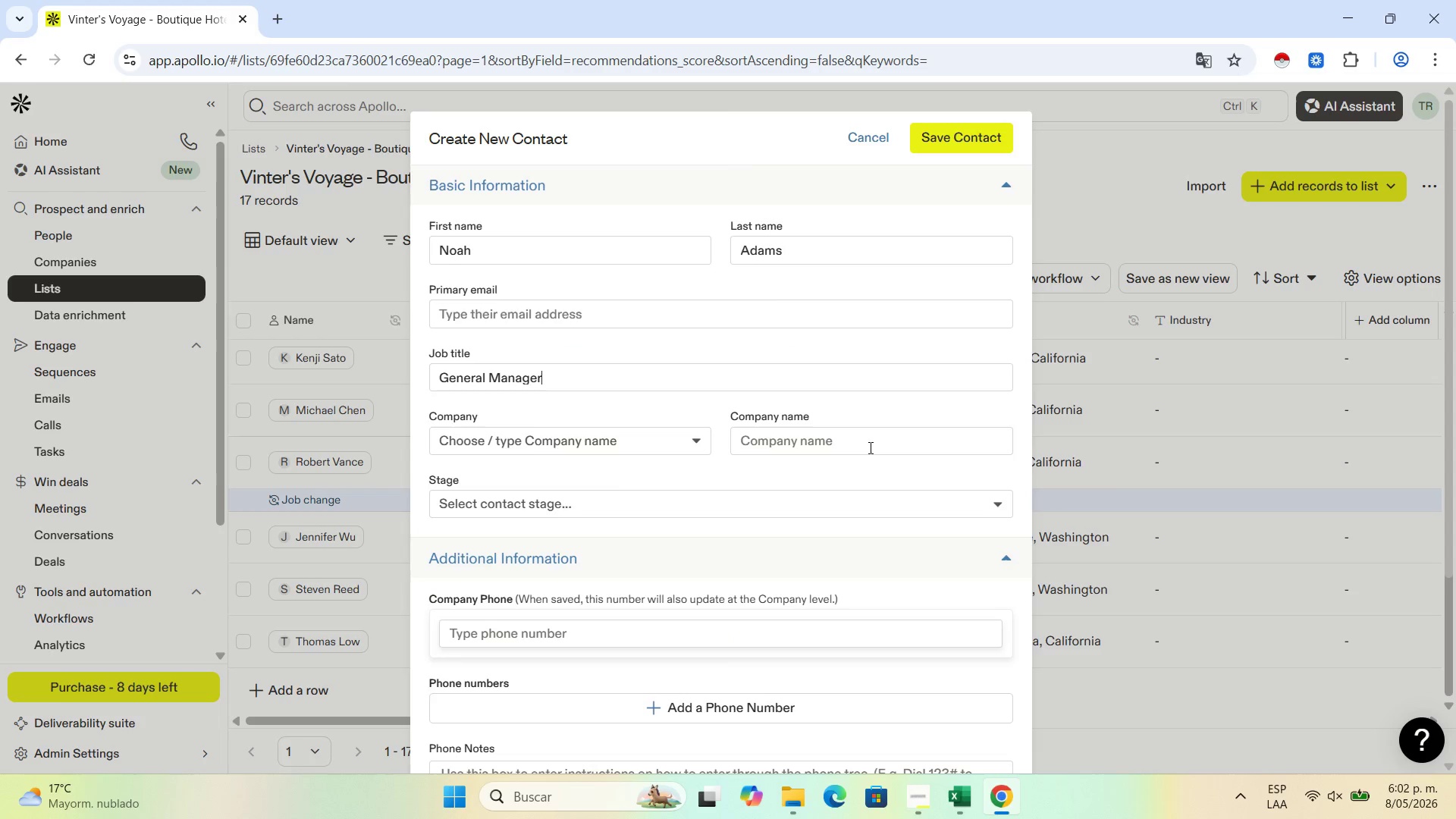 
left_click([869, 447])
 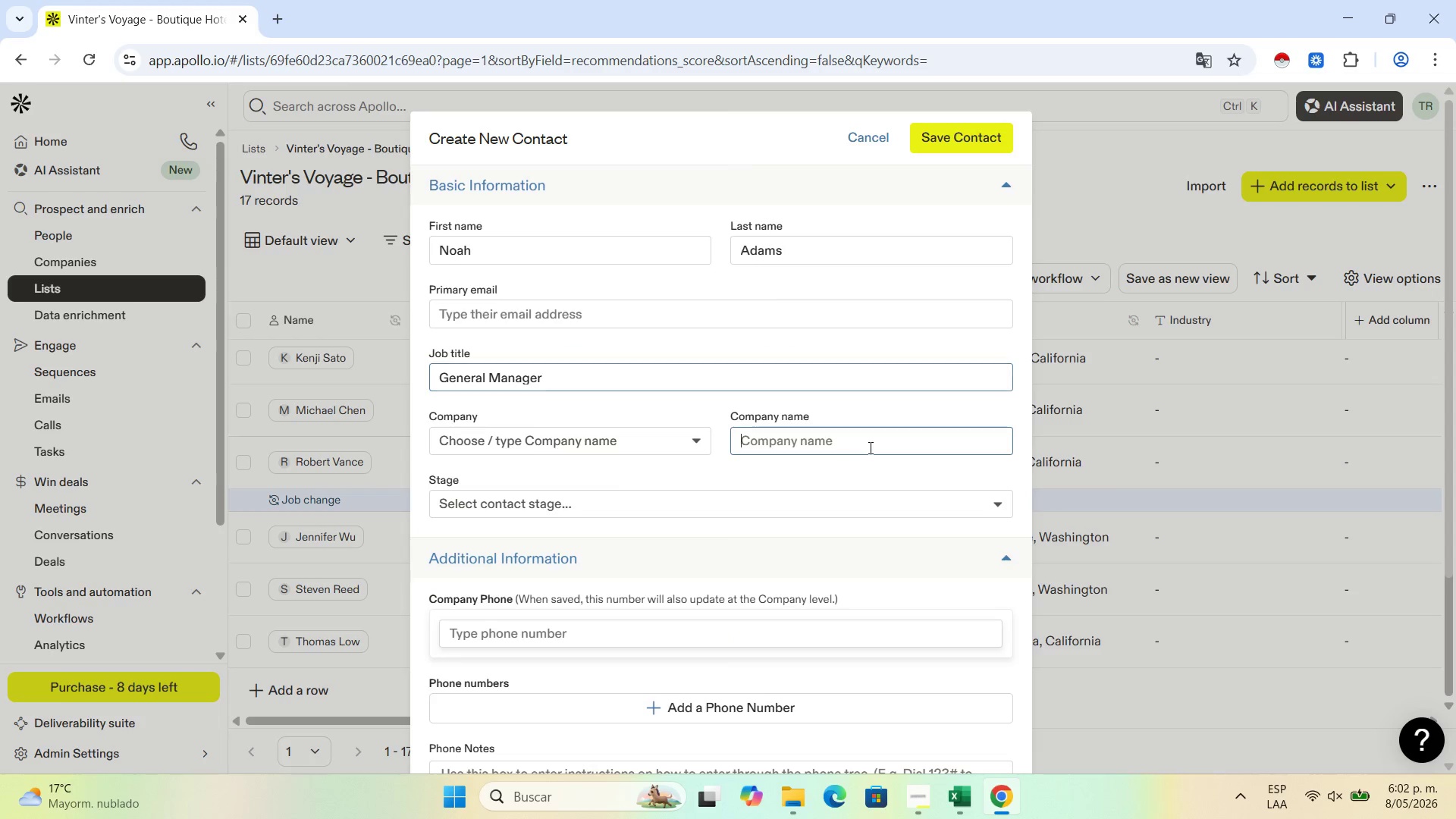 
key(Control+V)
 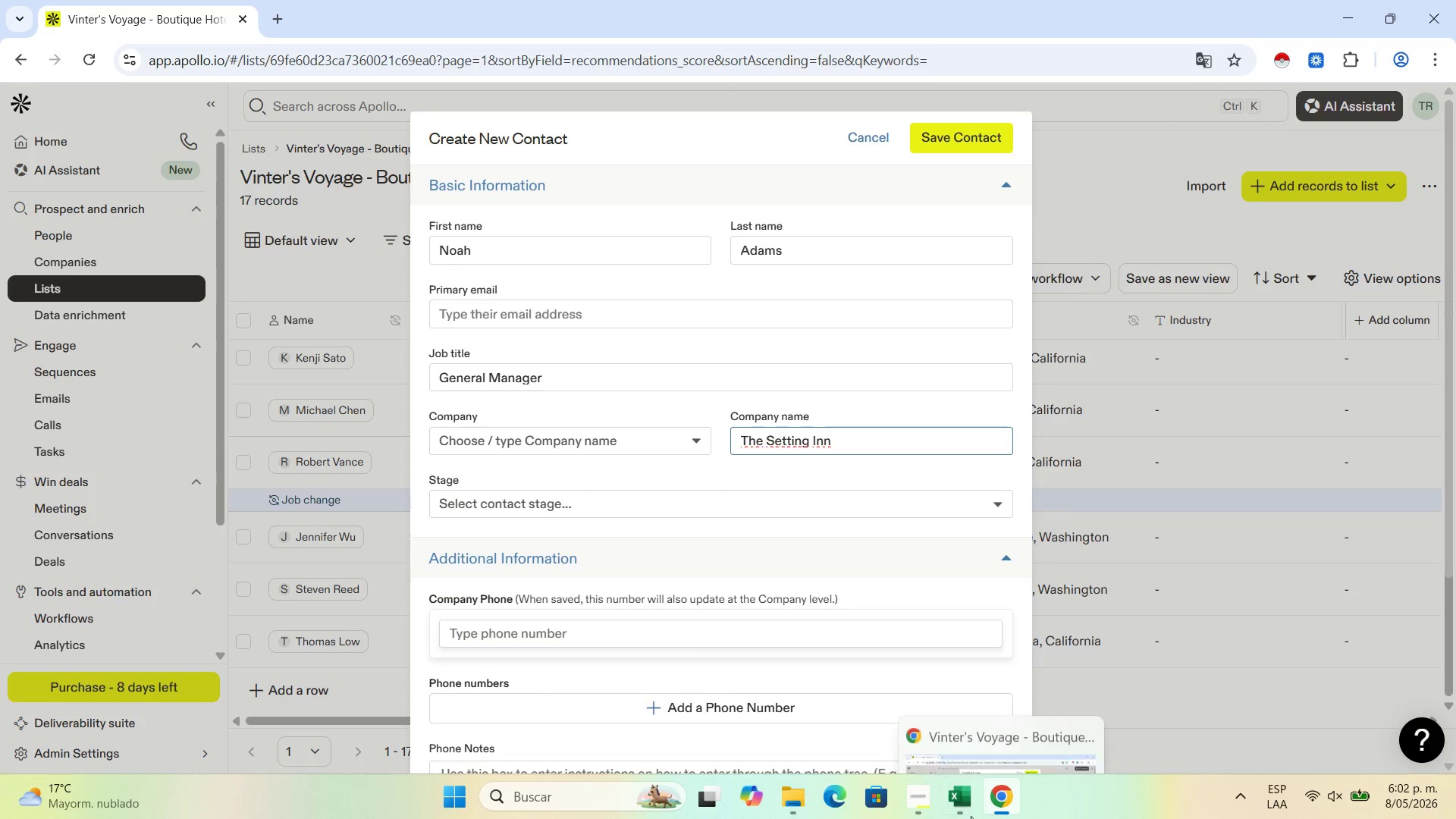 
left_click([954, 808])
 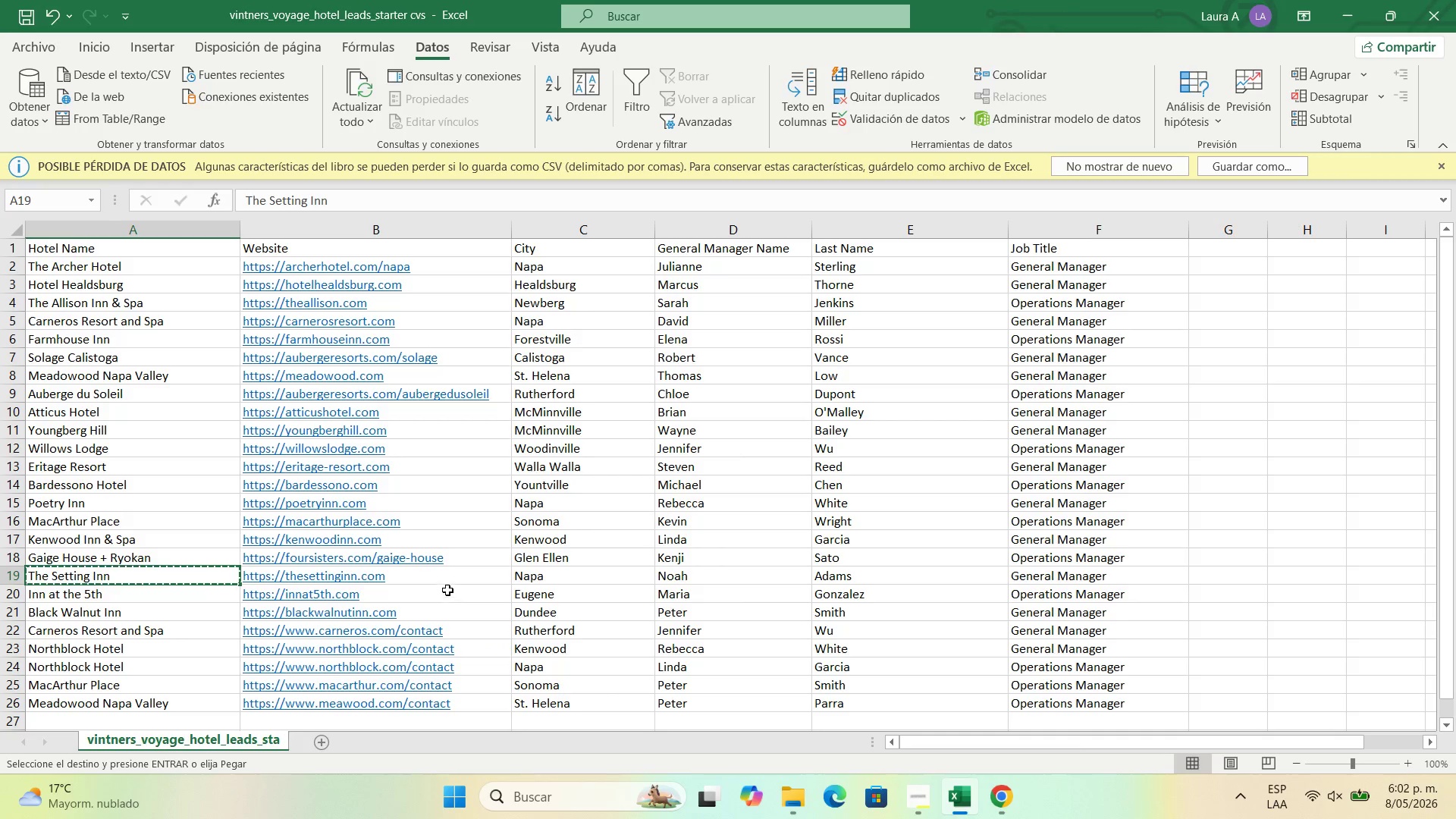 
left_click([444, 580])
 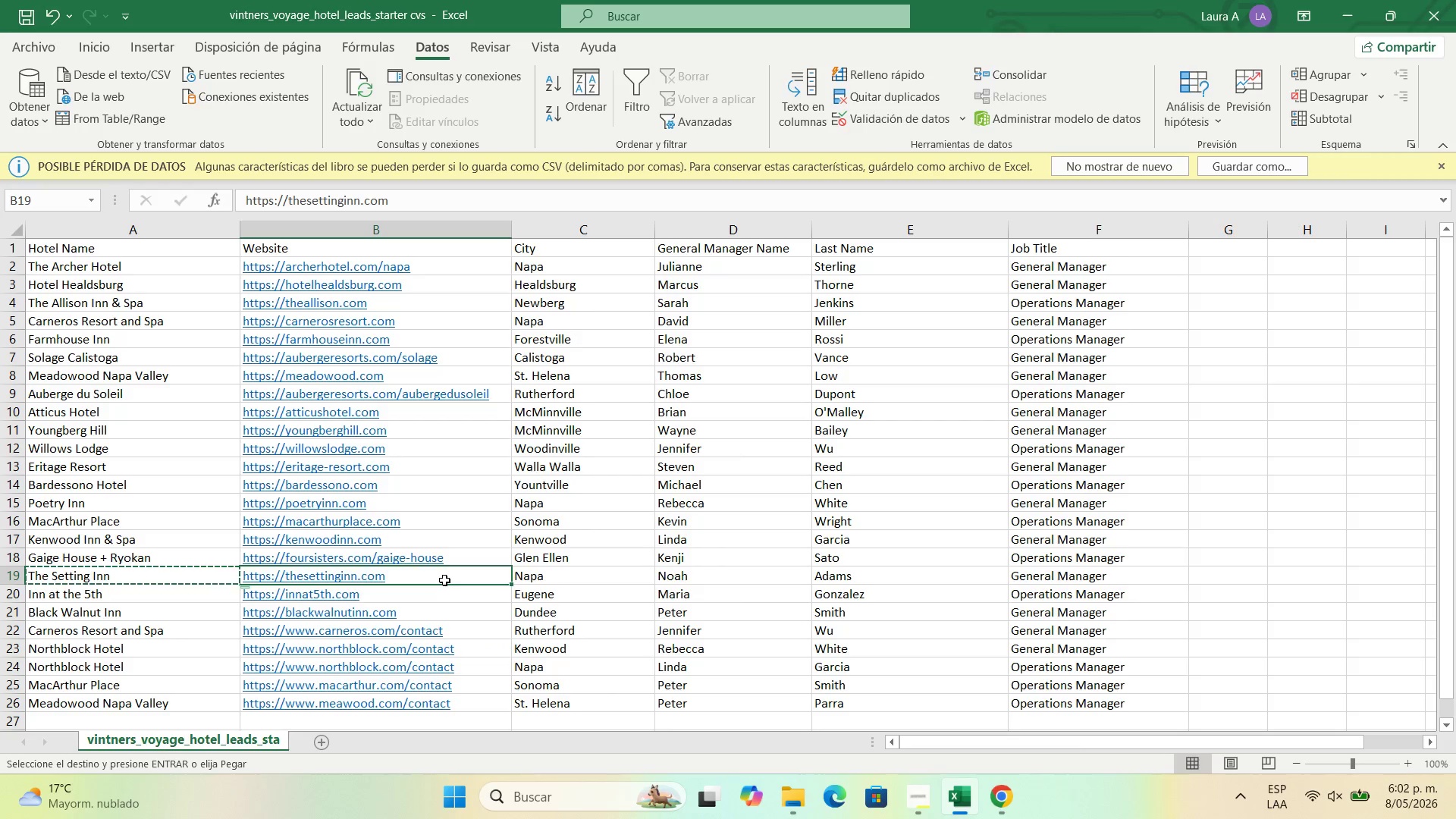 
key(Control+C)
 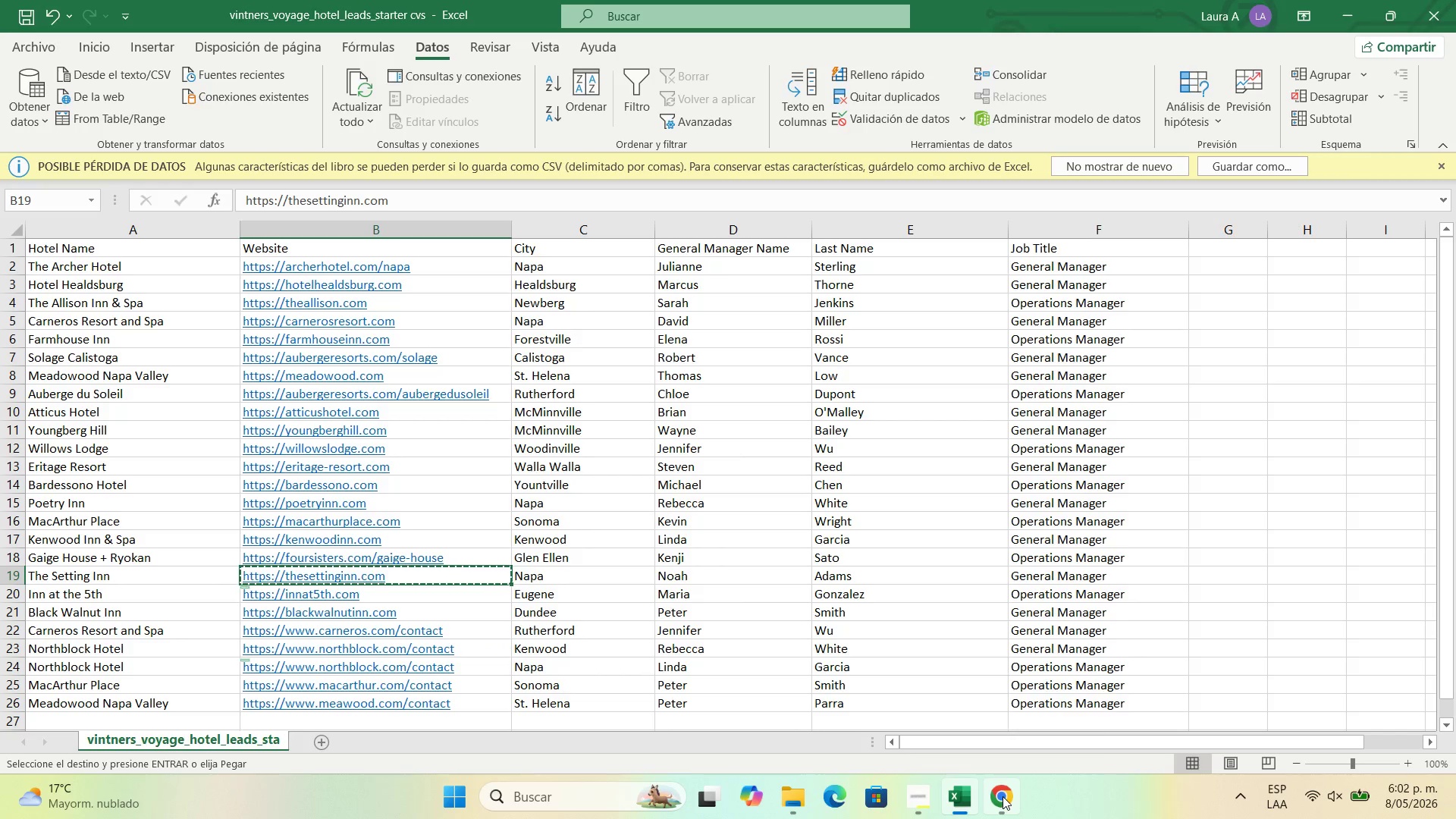 
left_click([1003, 796])
 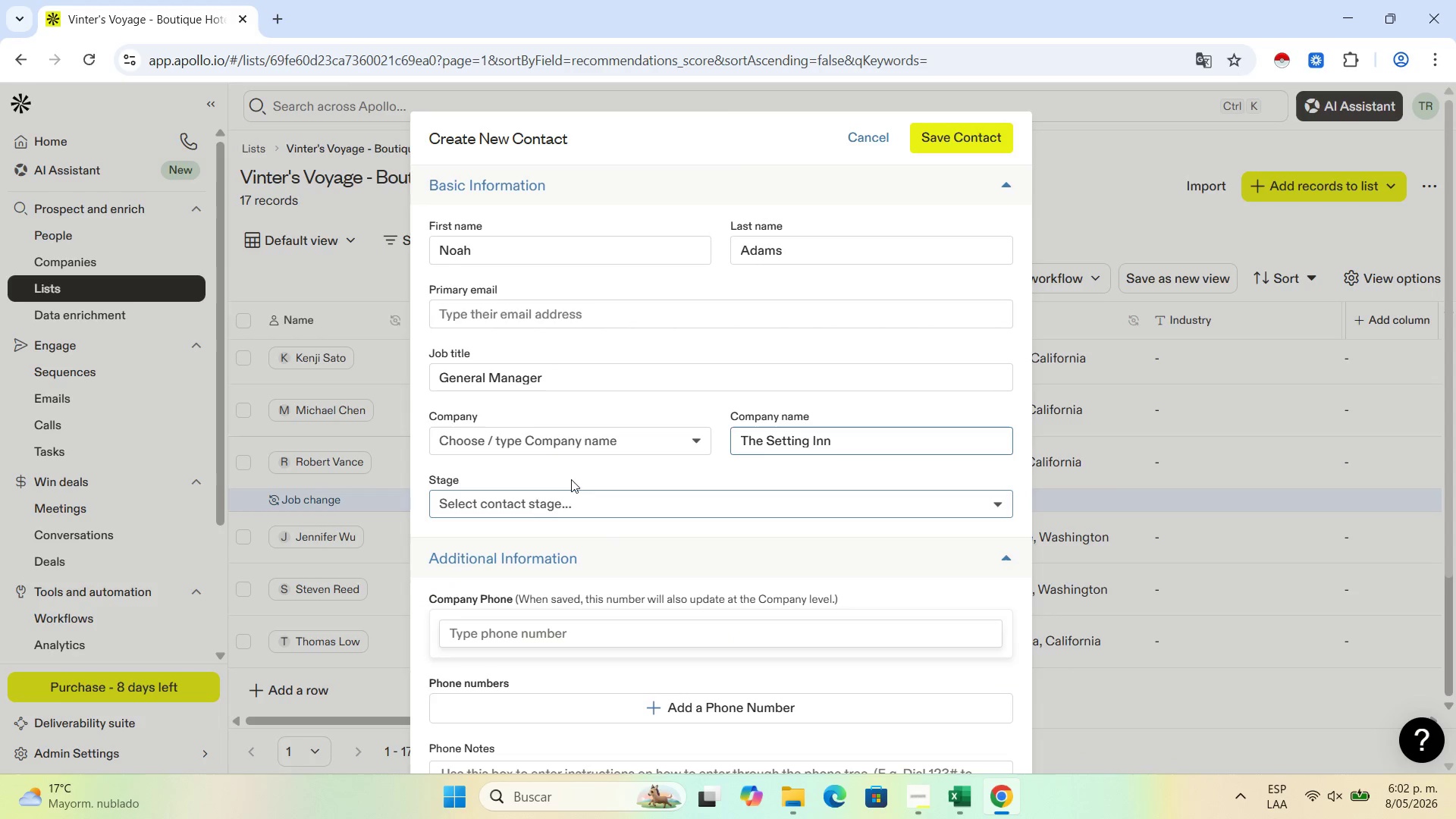 
scroll: coordinate [577, 532], scroll_direction: down, amount: 4.0
 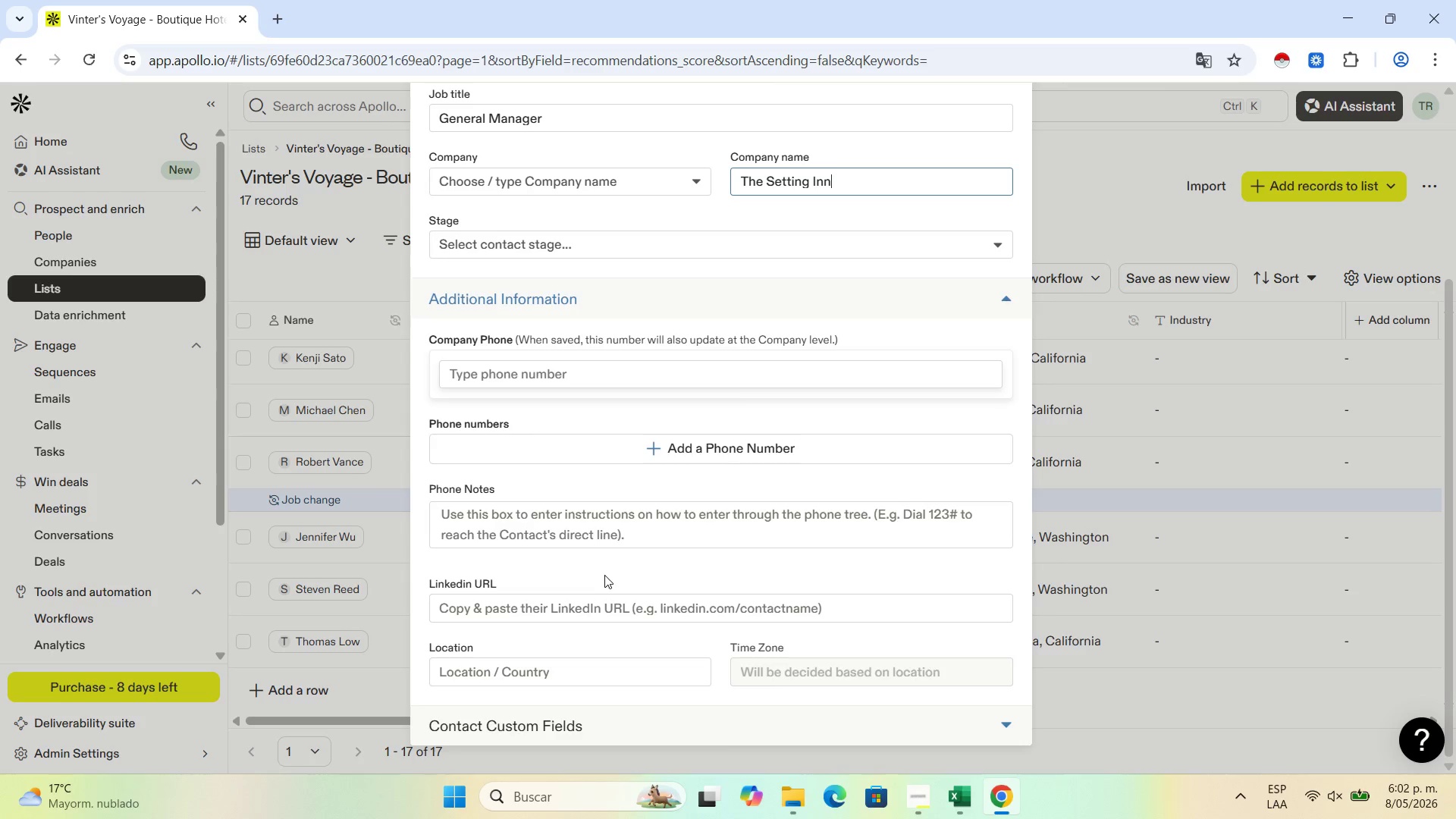 
key(Control+V)
 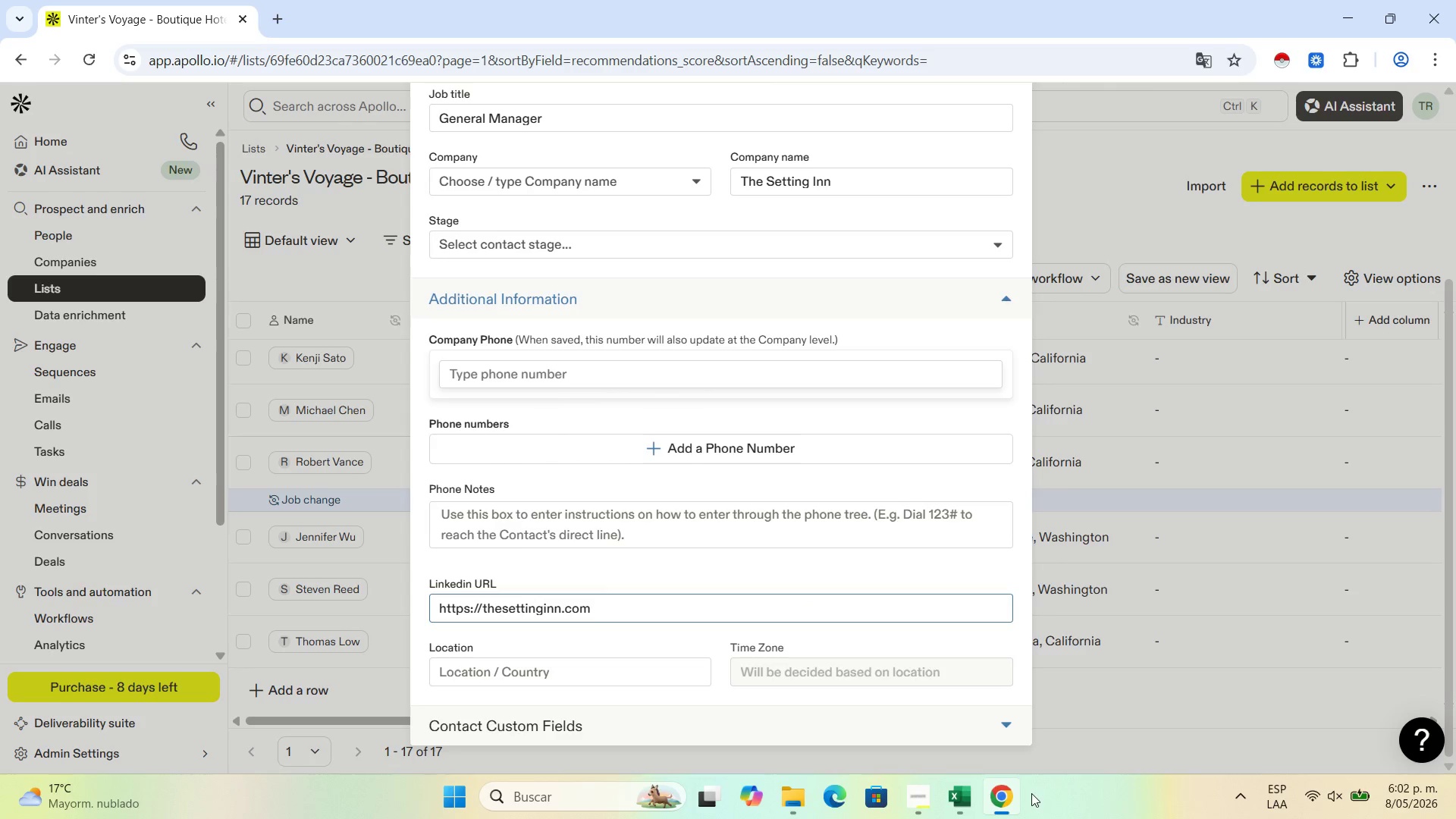 
left_click([951, 797])
 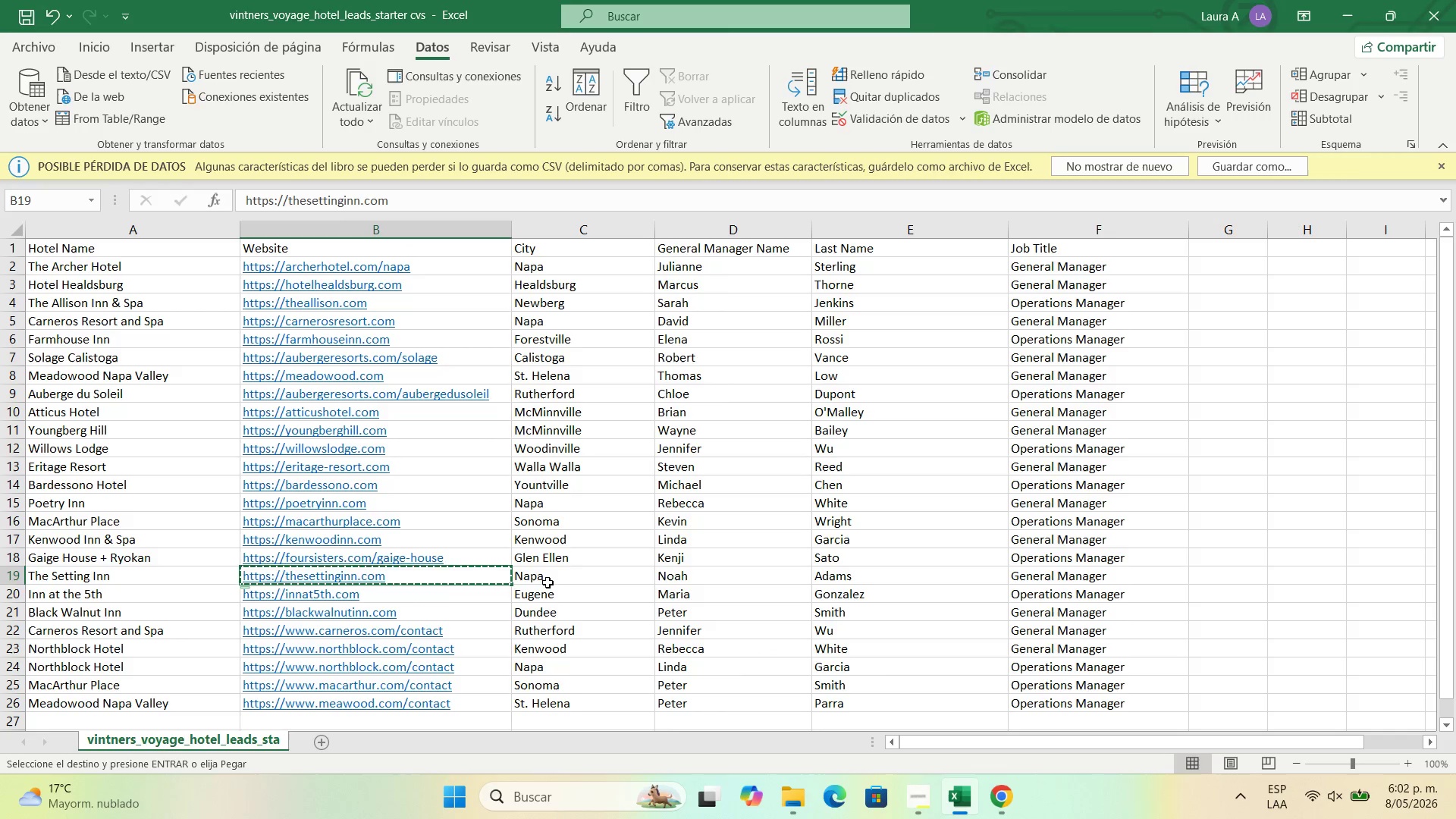 
left_click([554, 579])
 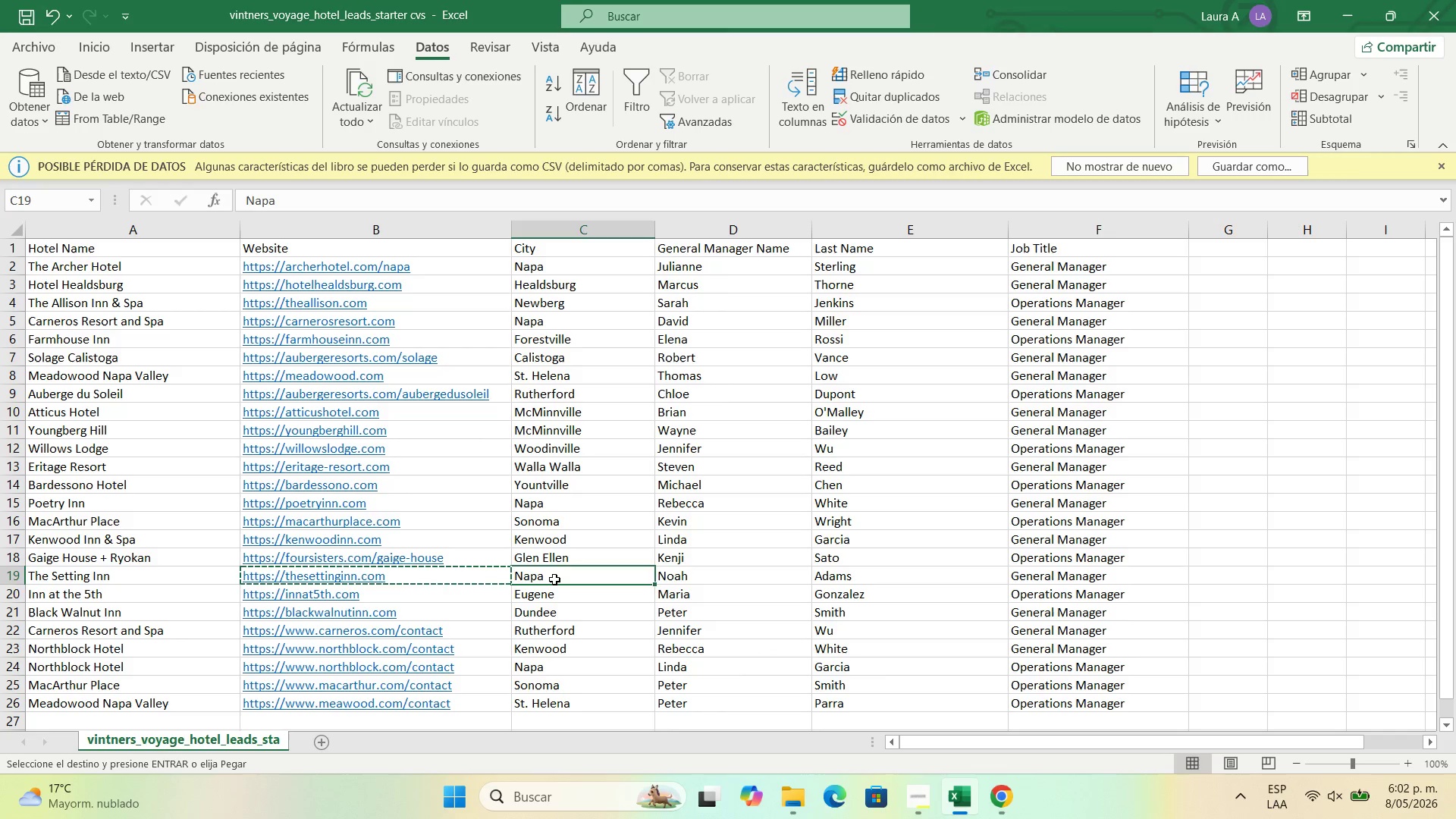 
key(Control+C)
 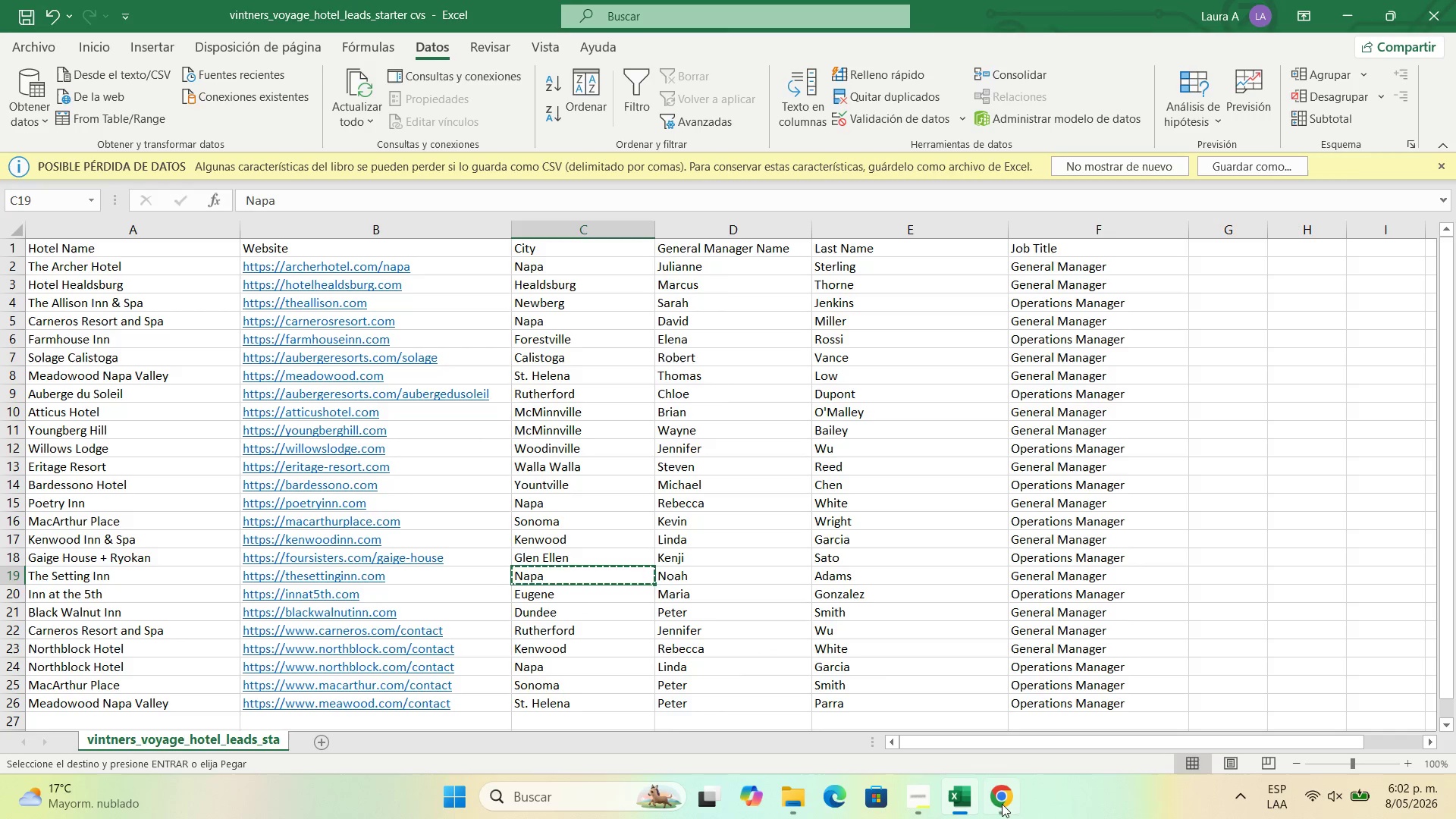 
left_click([1006, 802])
 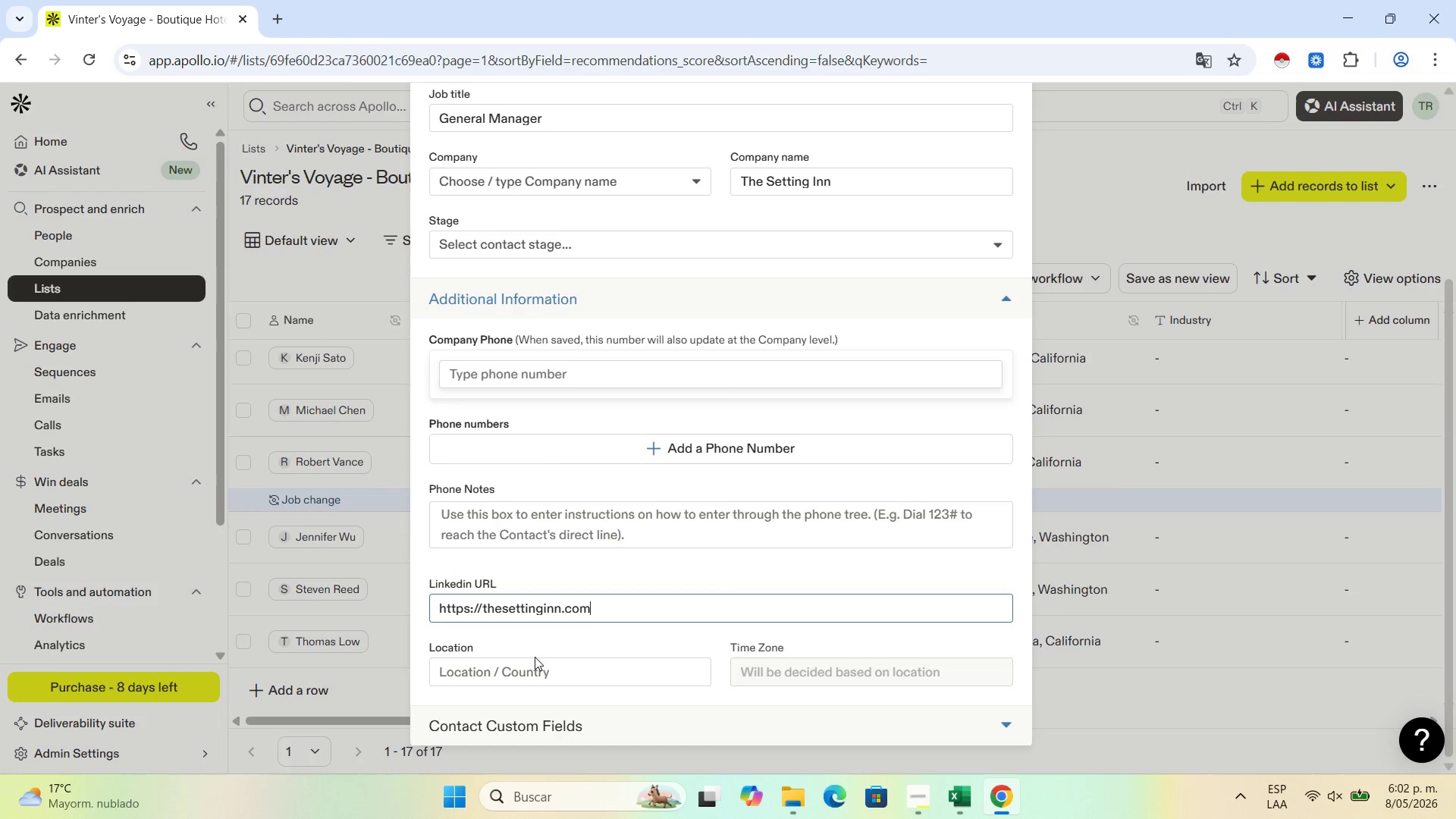 
left_click([538, 670])
 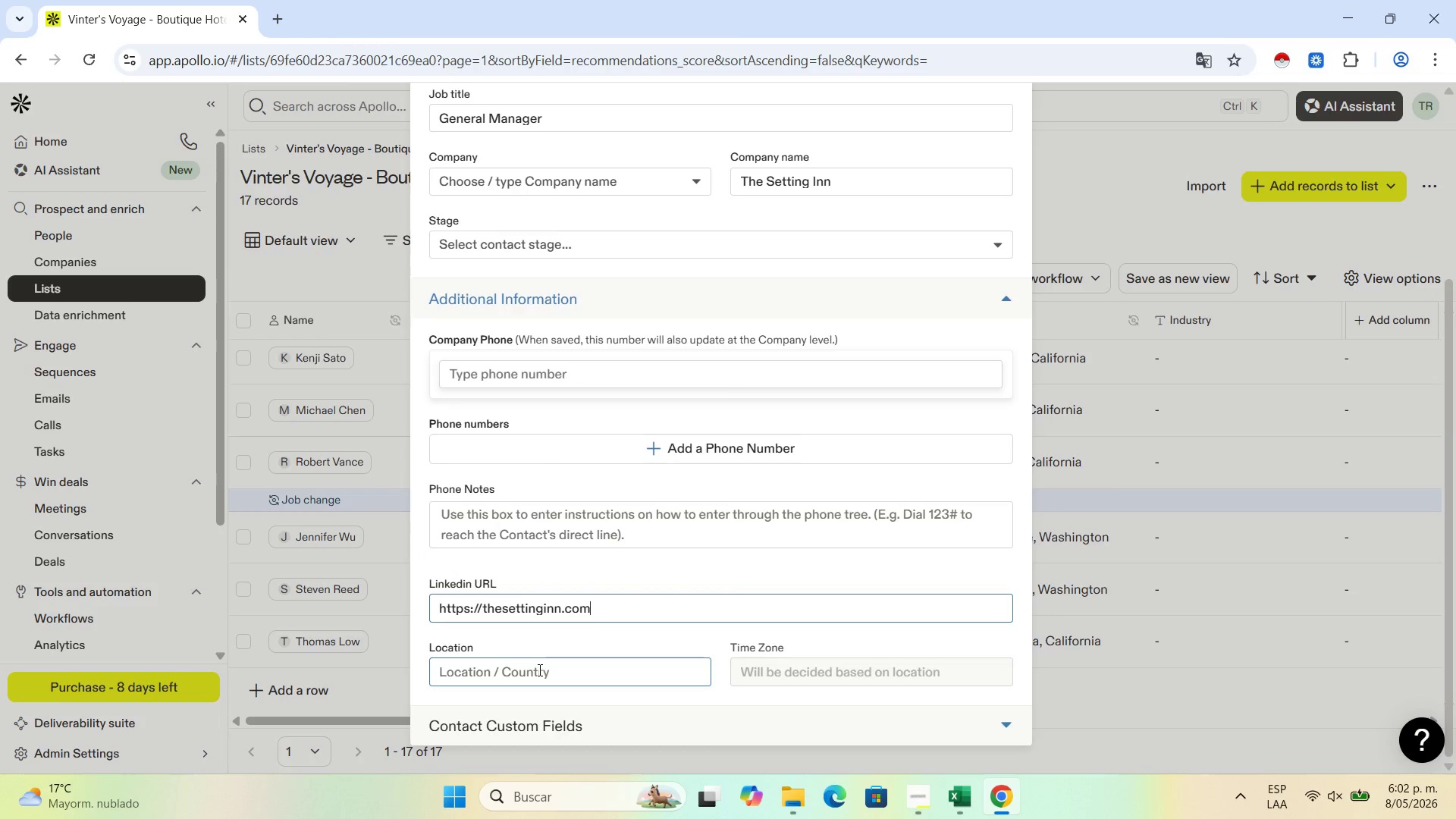 
key(Control+V)
 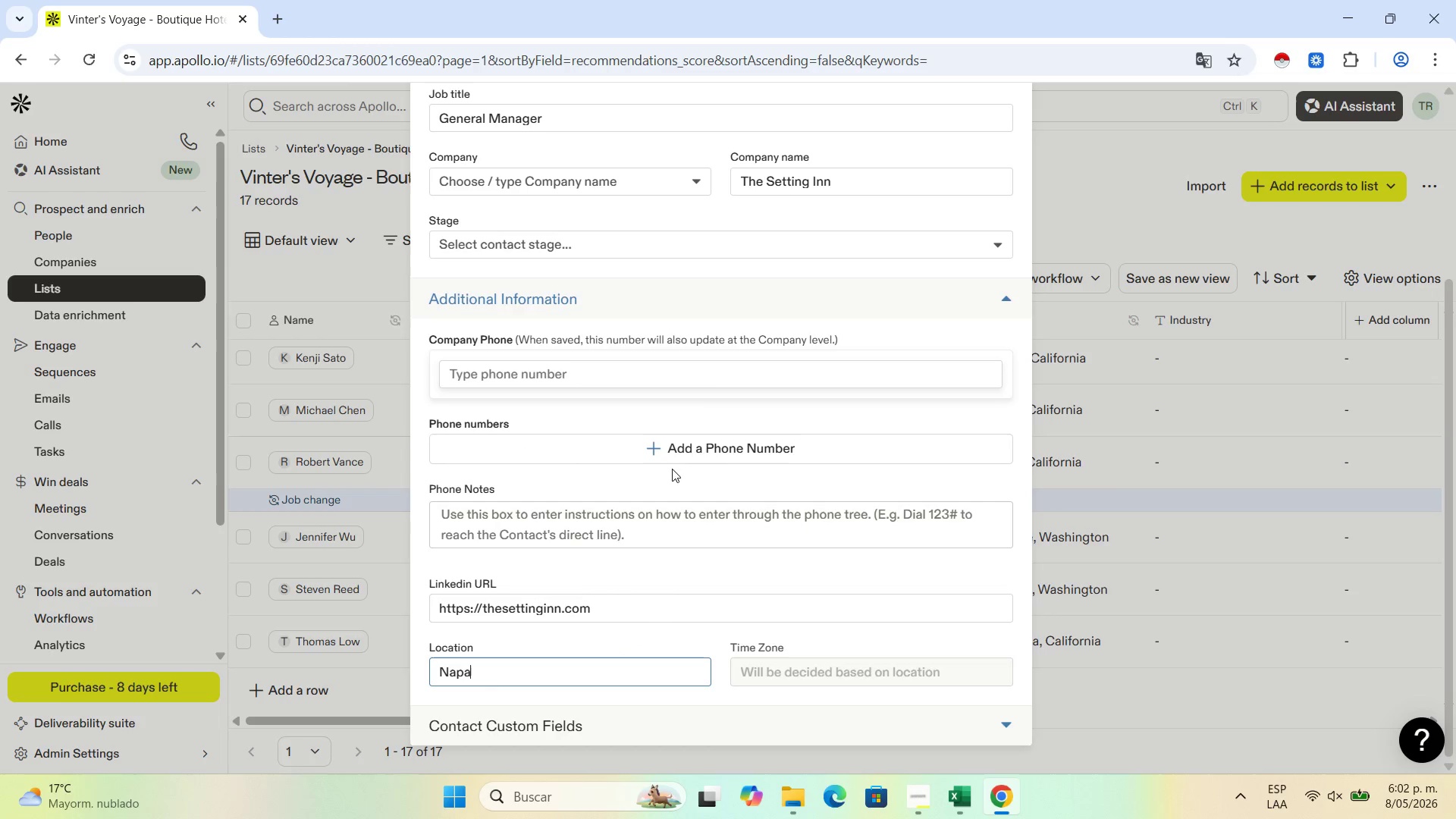 
scroll: coordinate [728, 366], scroll_direction: up, amount: 4.0
 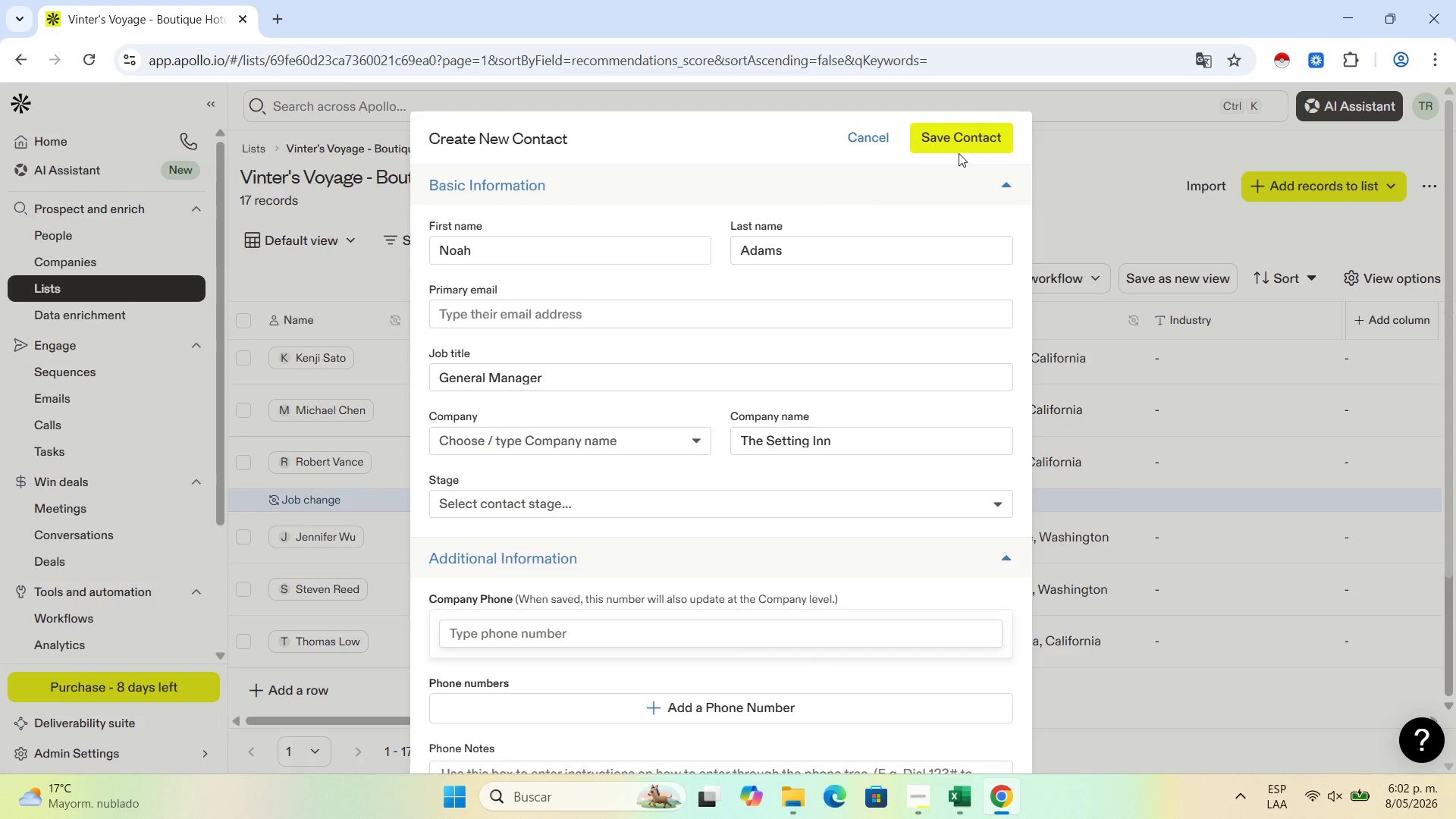 
double_click([959, 147])
 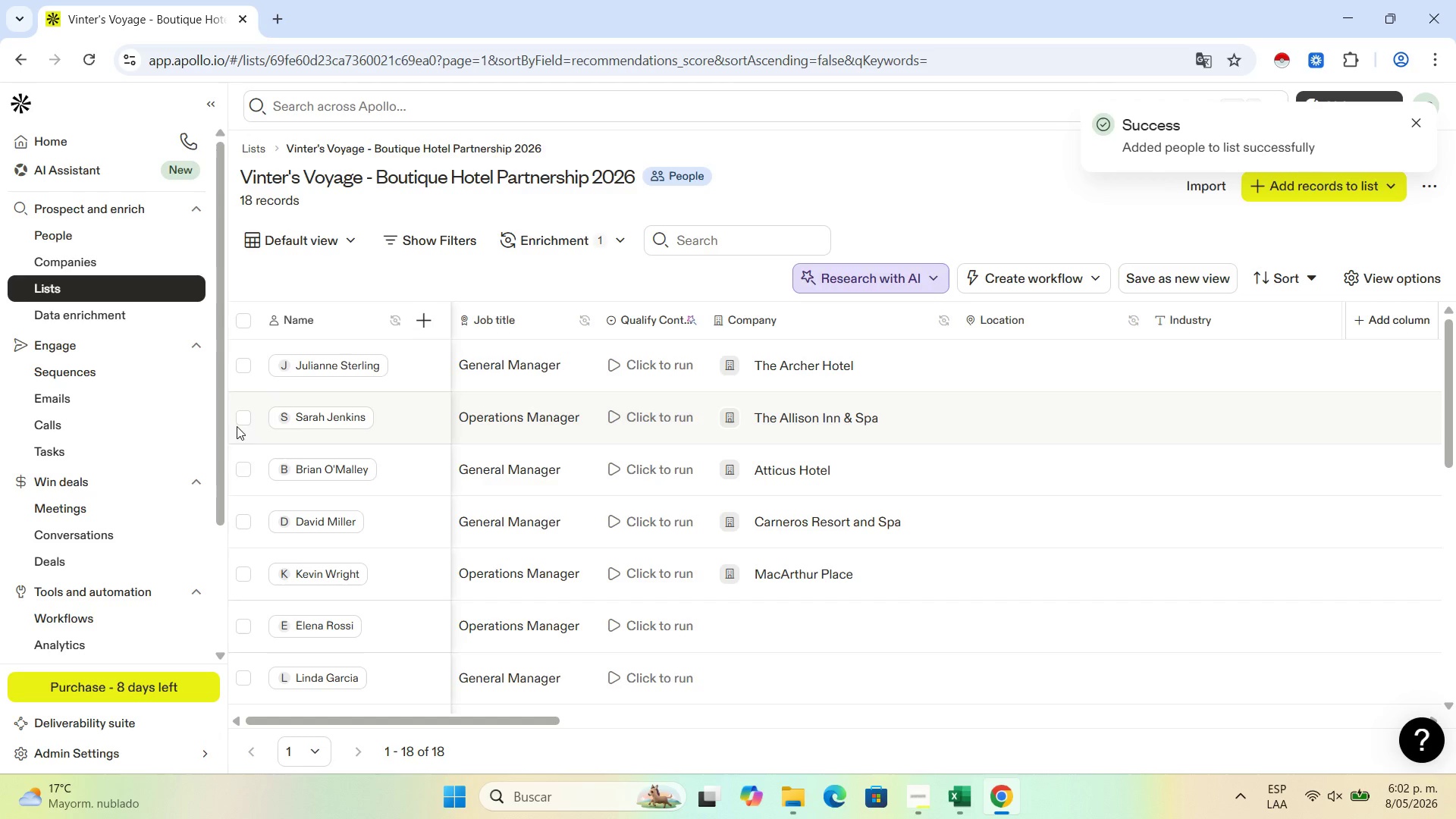 
wait(8.76)
 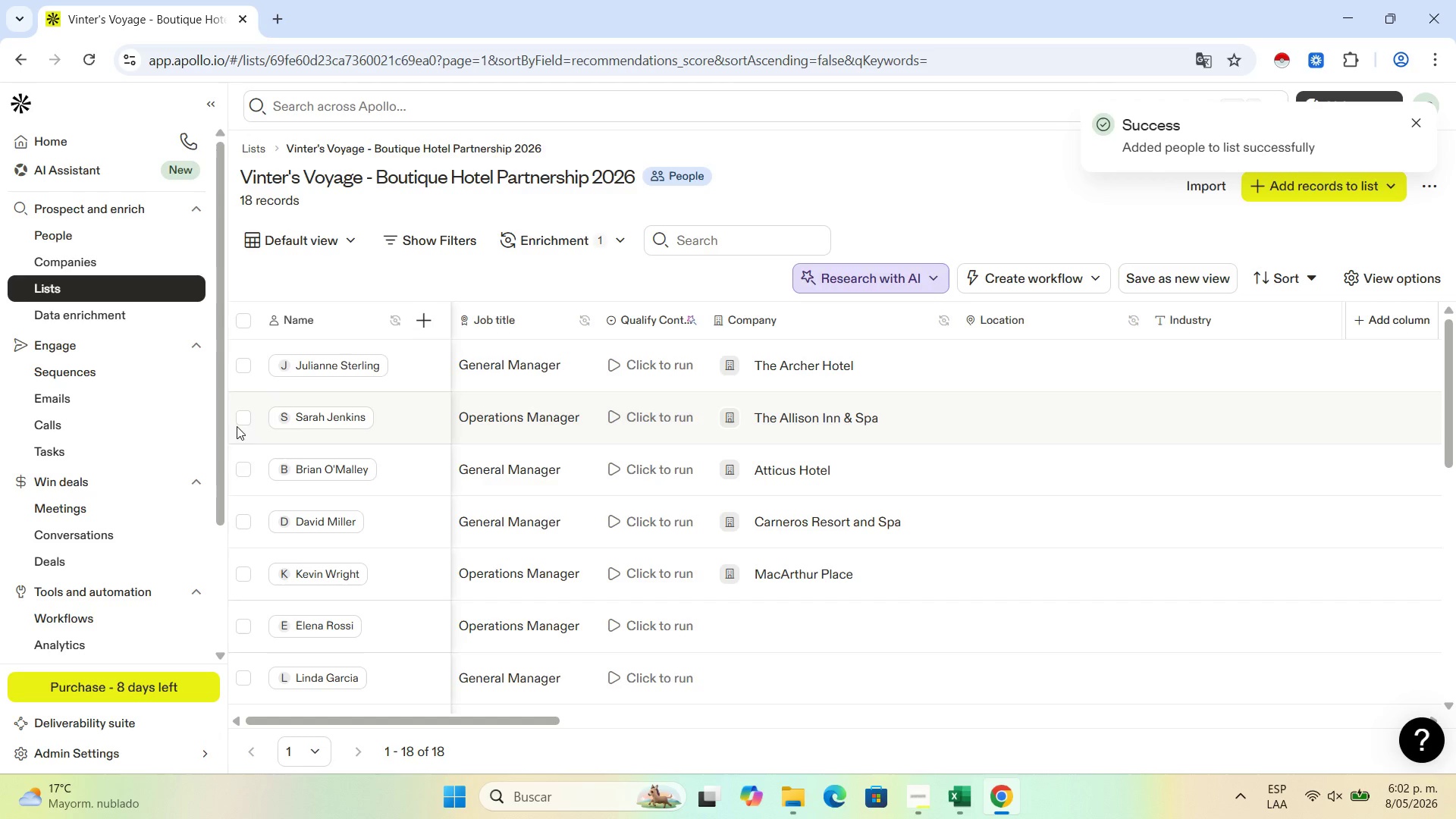 
scroll: coordinate [652, 500], scroll_direction: down, amount: 8.0
 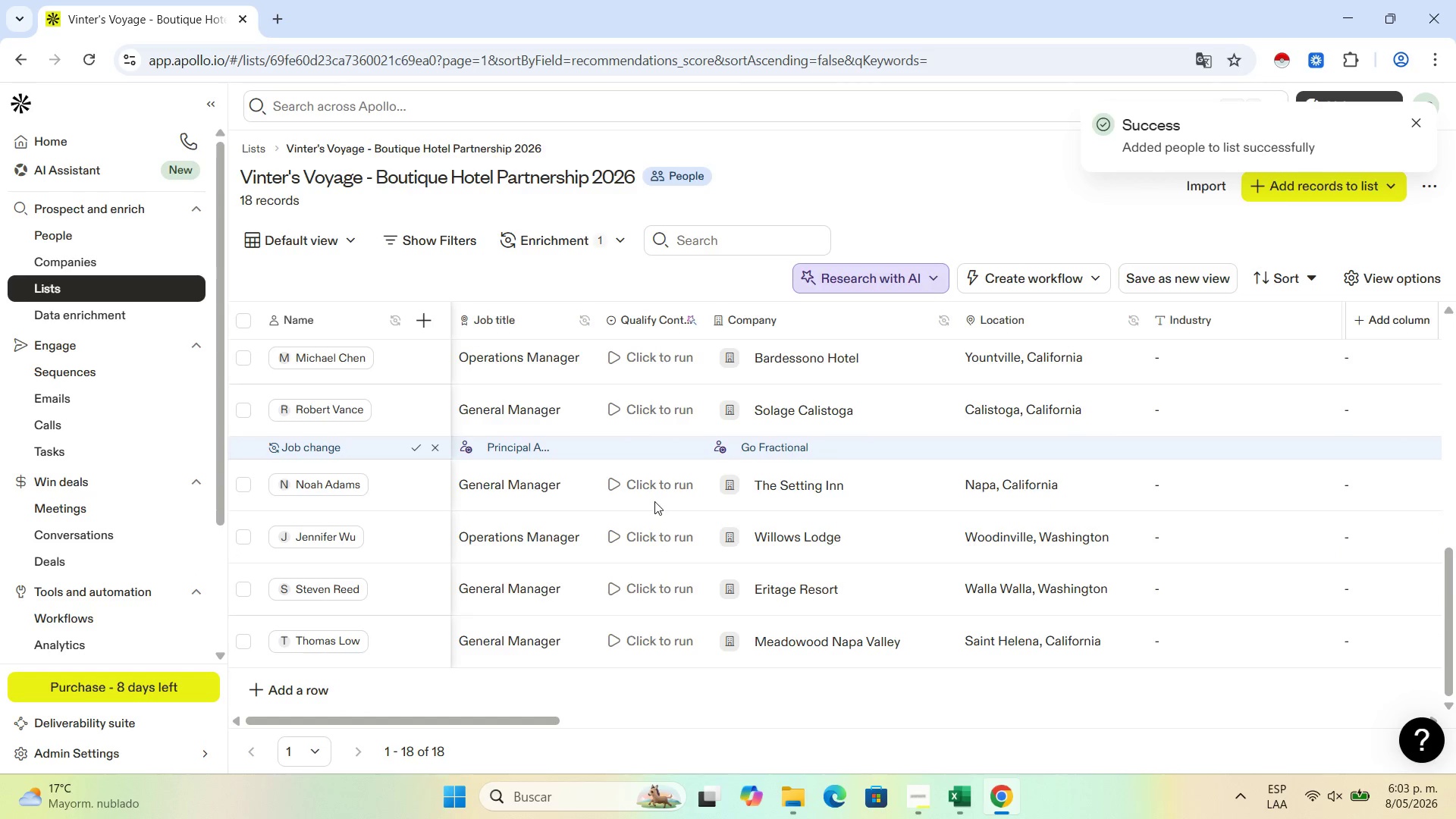 
scroll: coordinate [544, 445], scroll_direction: up, amount: 14.0
 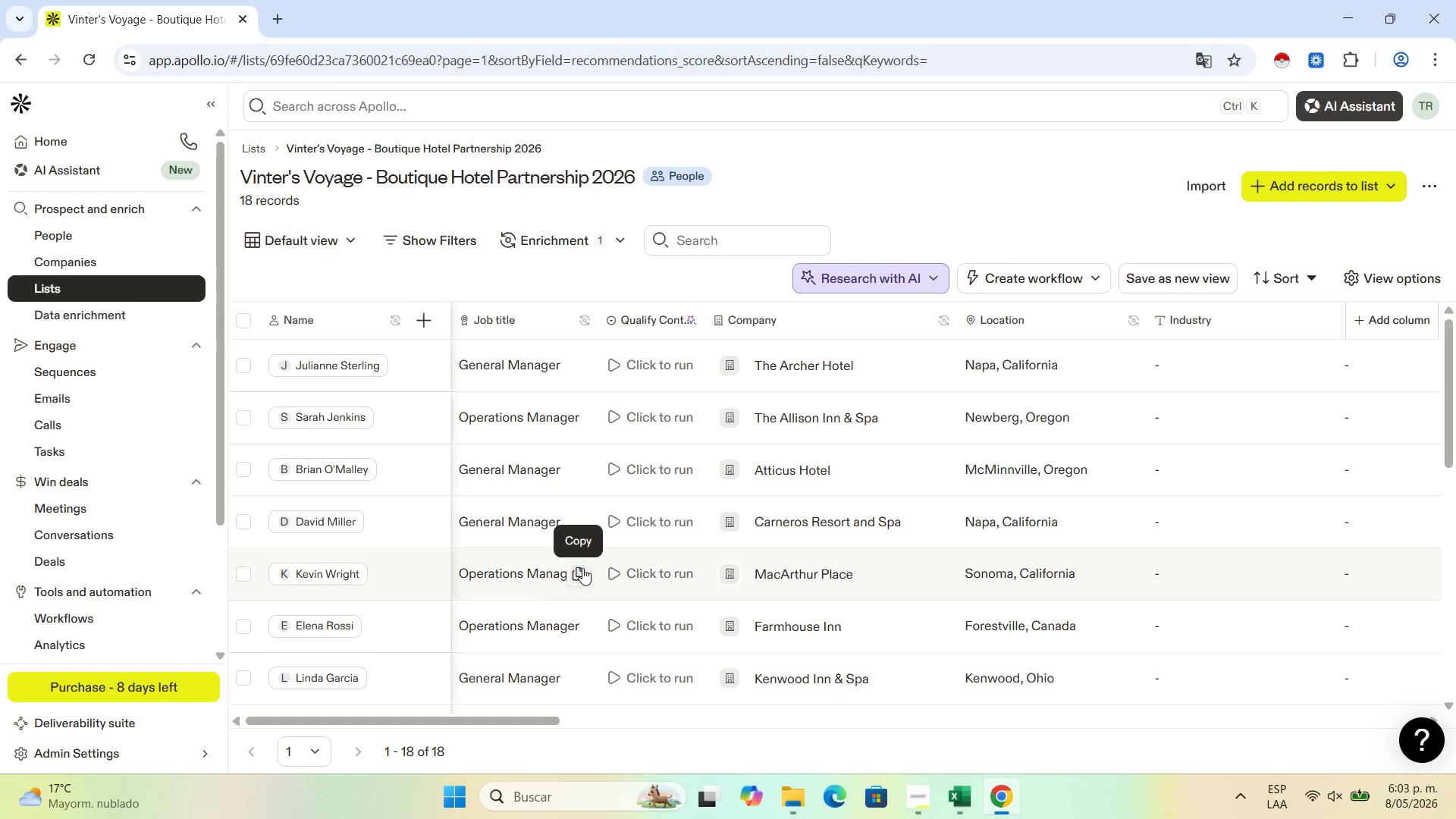 
scroll: coordinate [592, 552], scroll_direction: down, amount: 3.0
 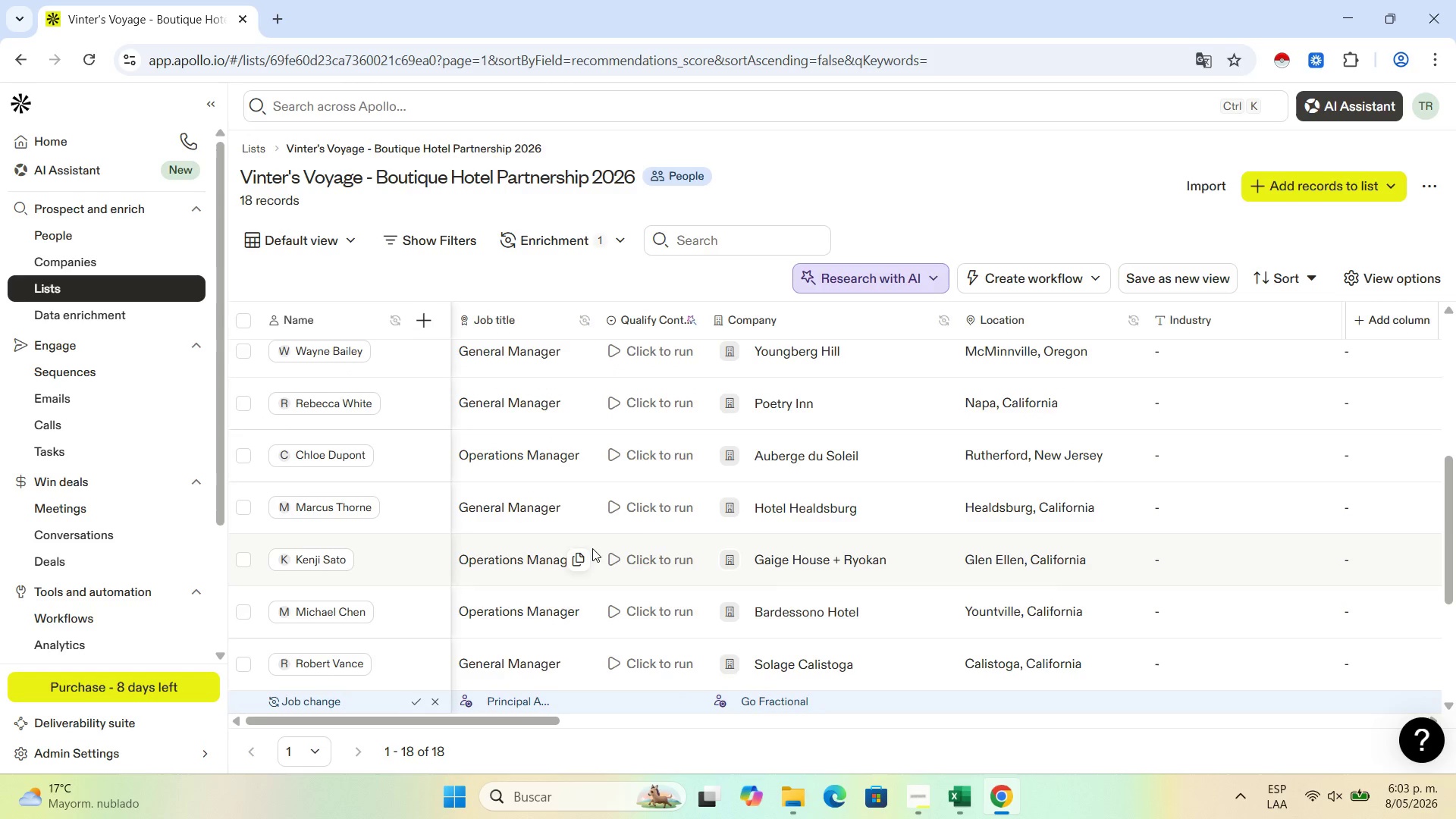 
scroll: coordinate [592, 548], scroll_direction: up, amount: 3.0
 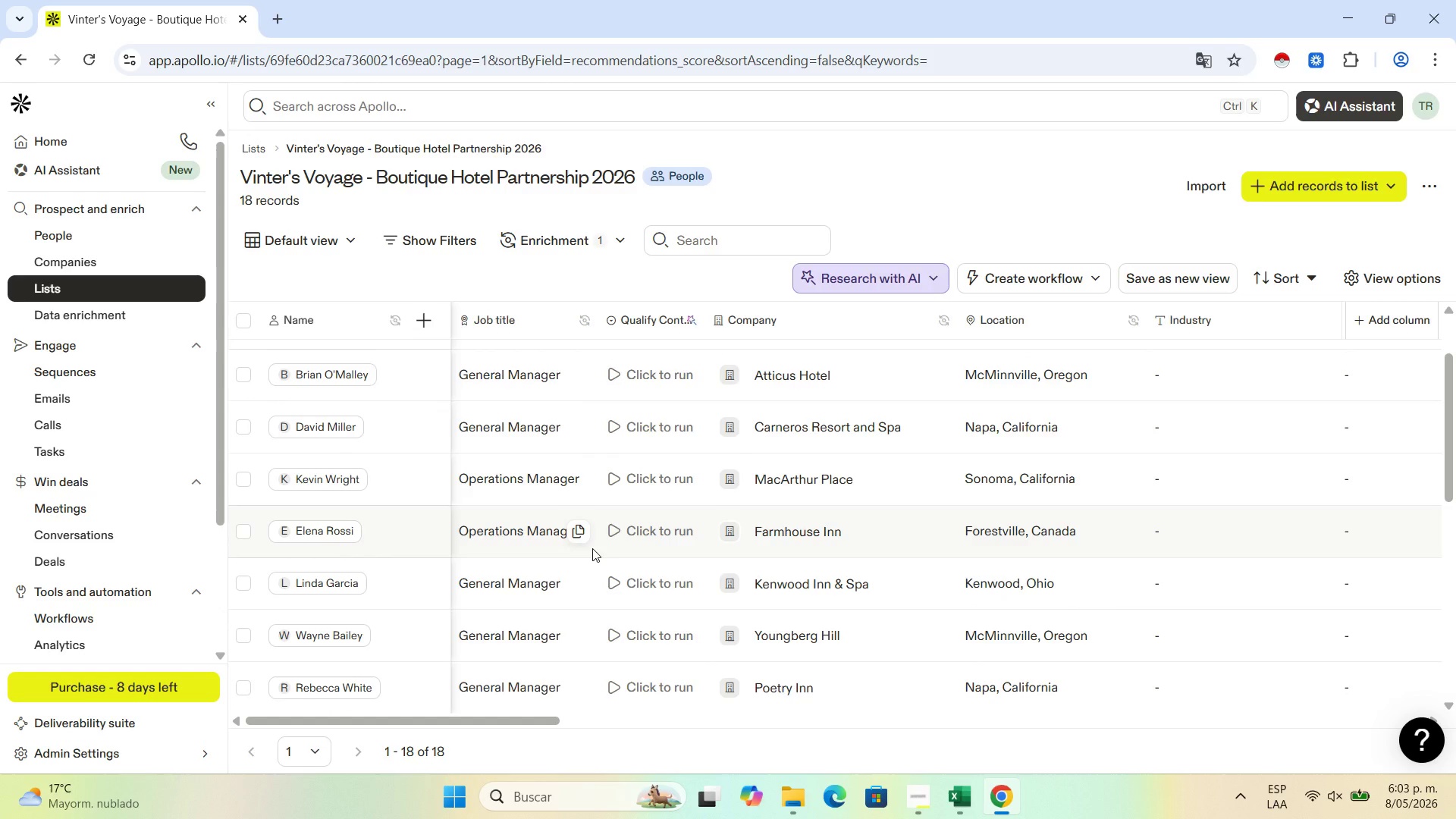 
scroll: coordinate [592, 548], scroll_direction: down, amount: 3.0
 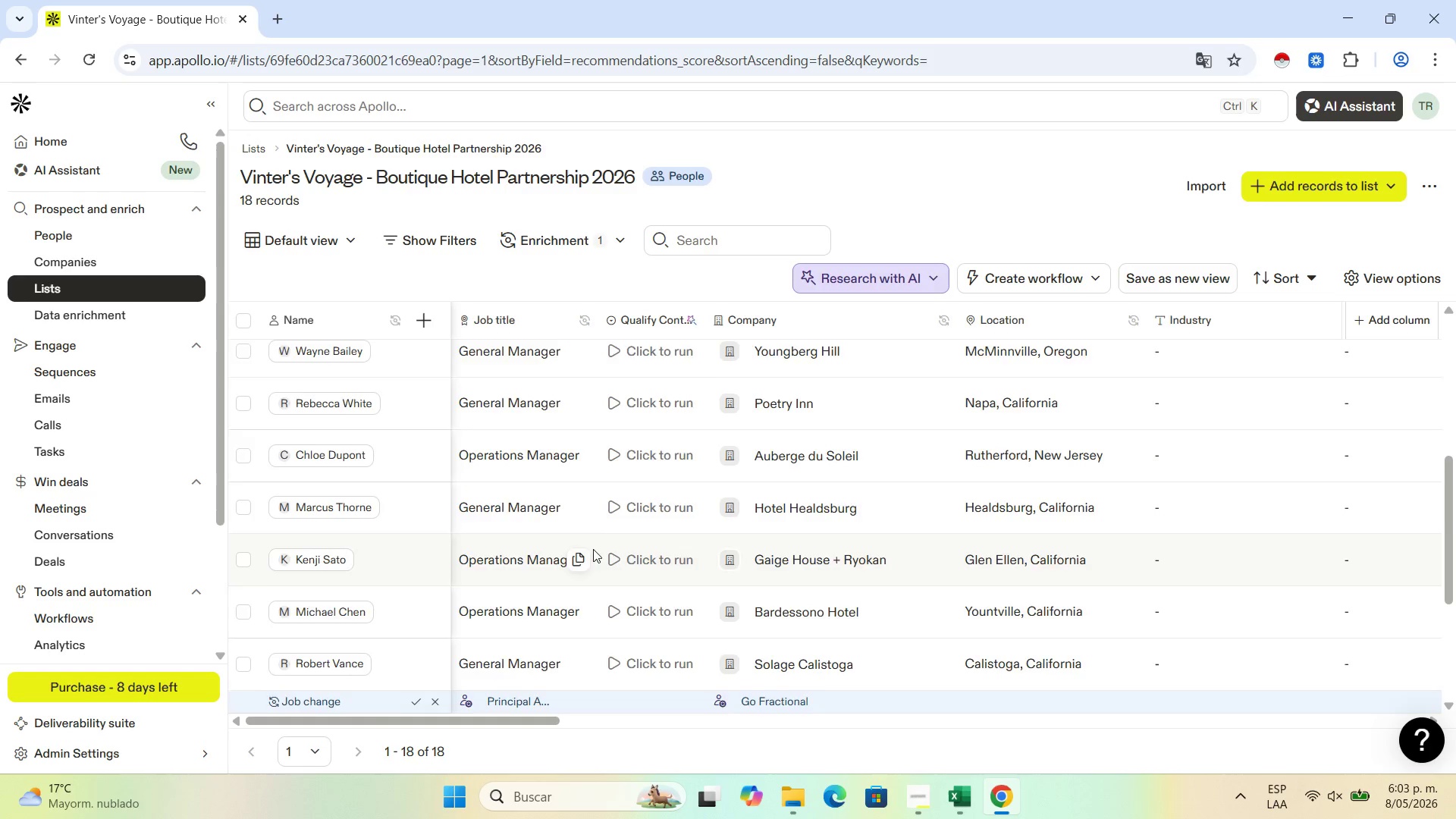 
scroll: coordinate [593, 549], scroll_direction: up, amount: 5.0
 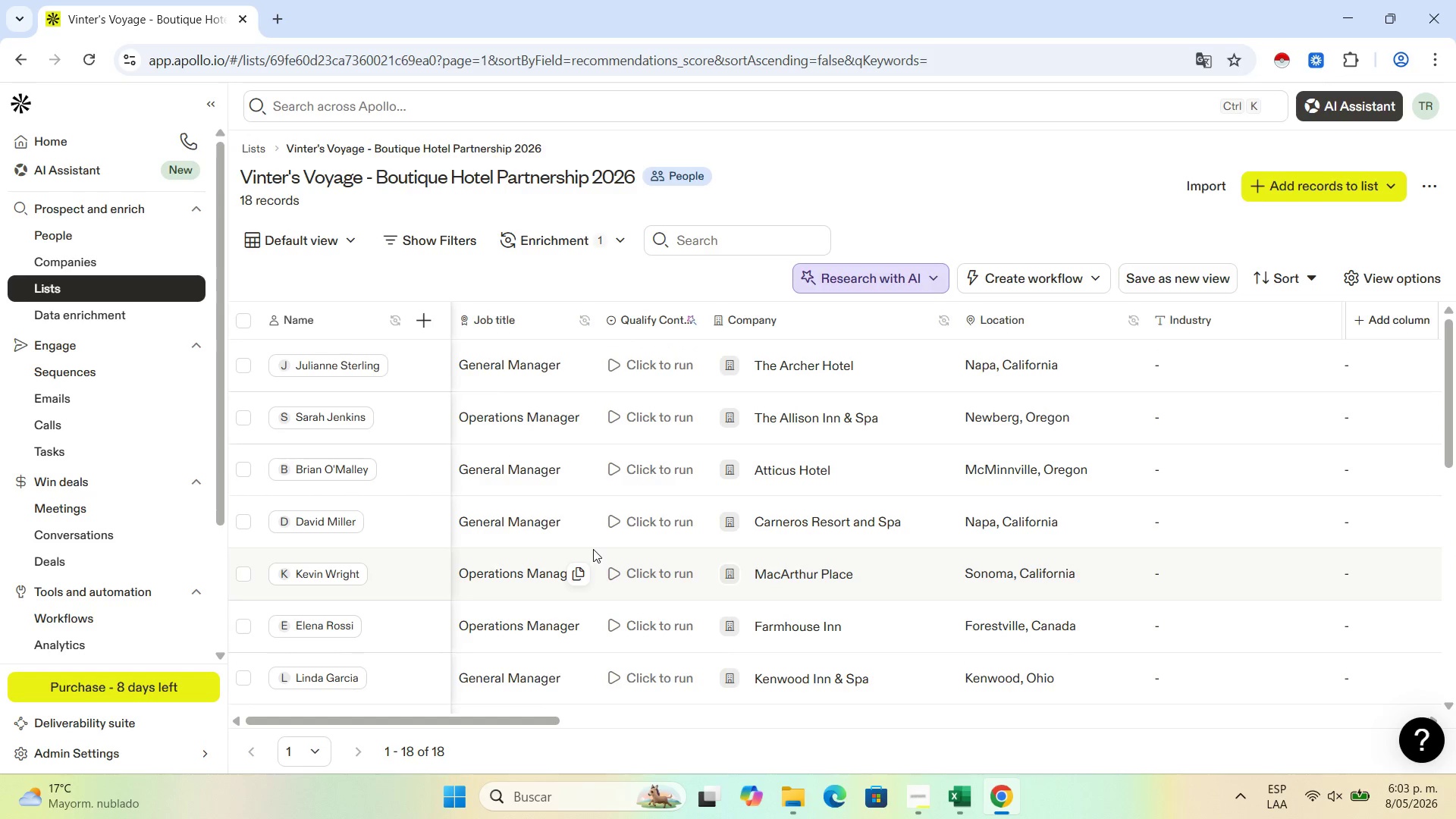 
scroll: coordinate [593, 549], scroll_direction: down, amount: 2.0
 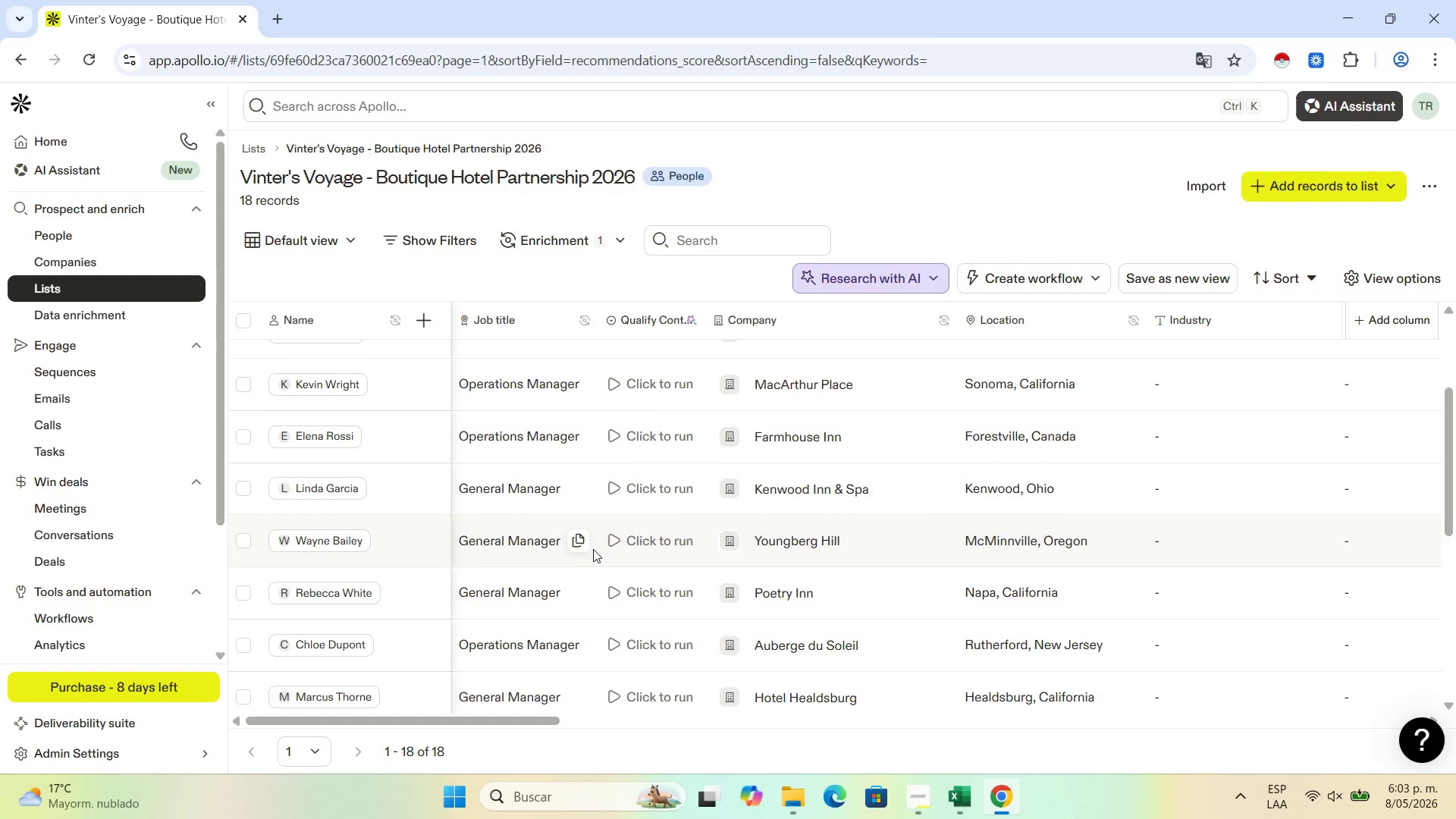 
scroll: coordinate [594, 538], scroll_direction: up, amount: 30.0
 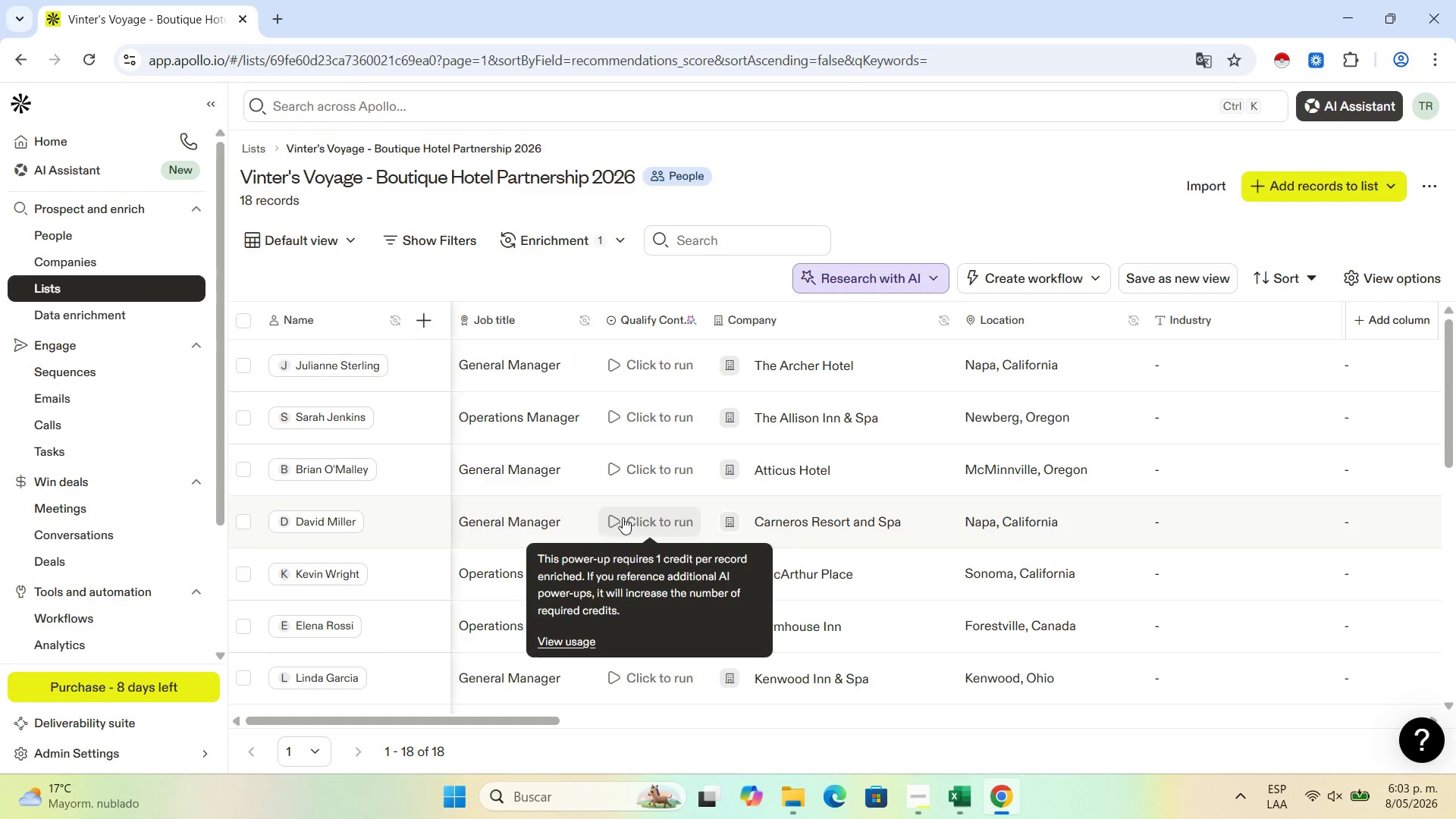 
scroll: coordinate [607, 545], scroll_direction: down, amount: 18.0
 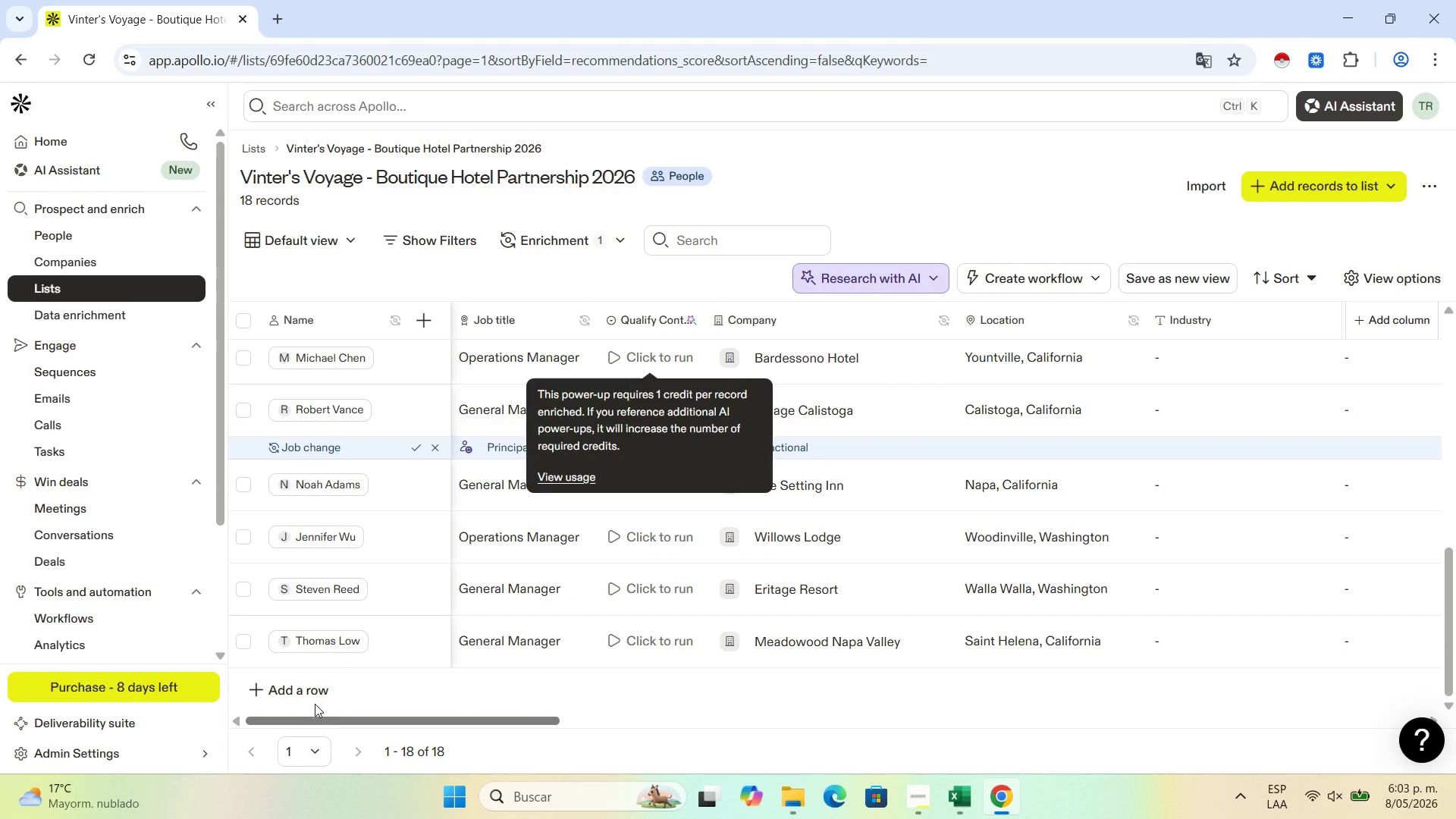 
left_click([317, 689])
 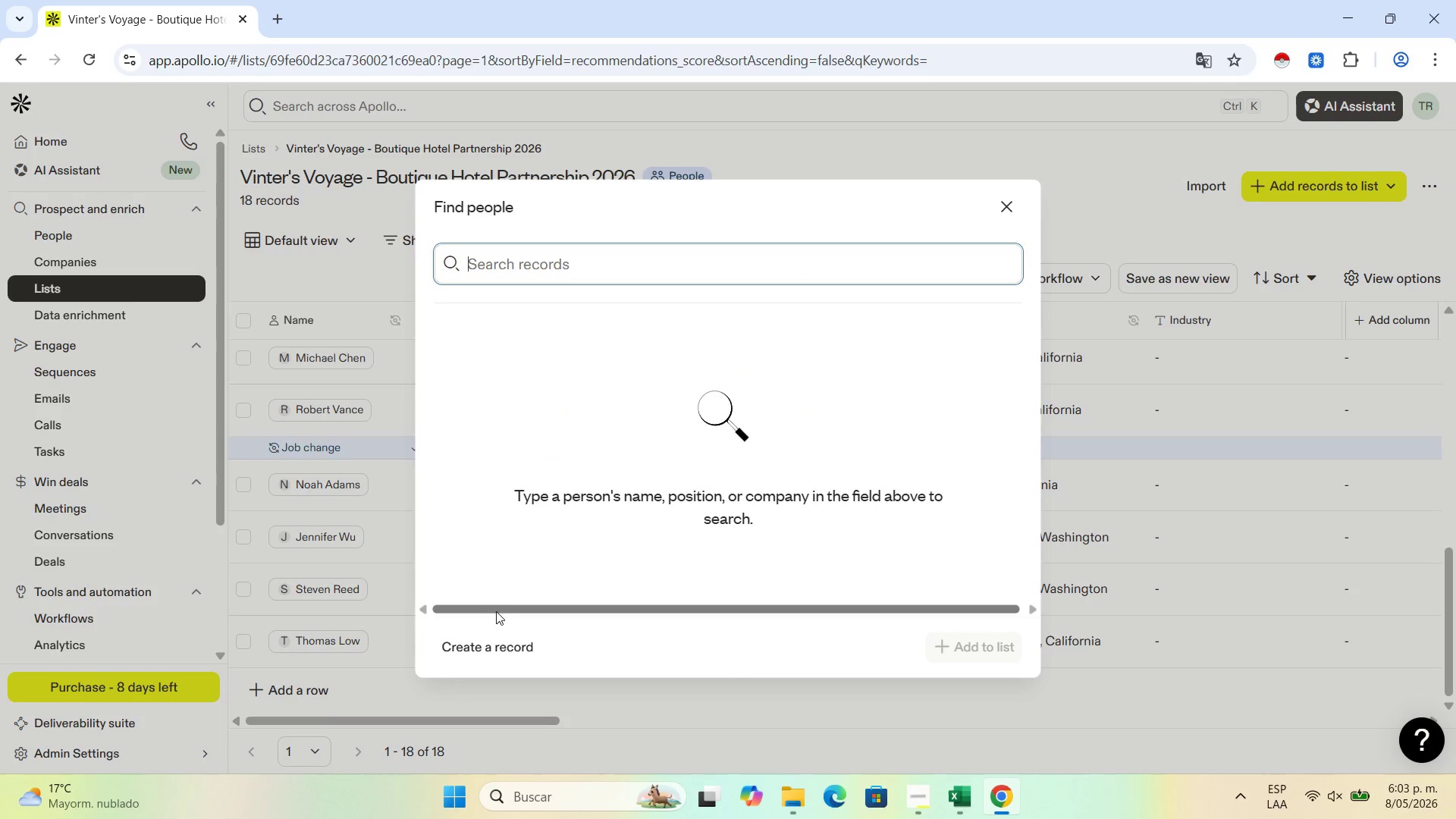 
left_click([508, 650])
 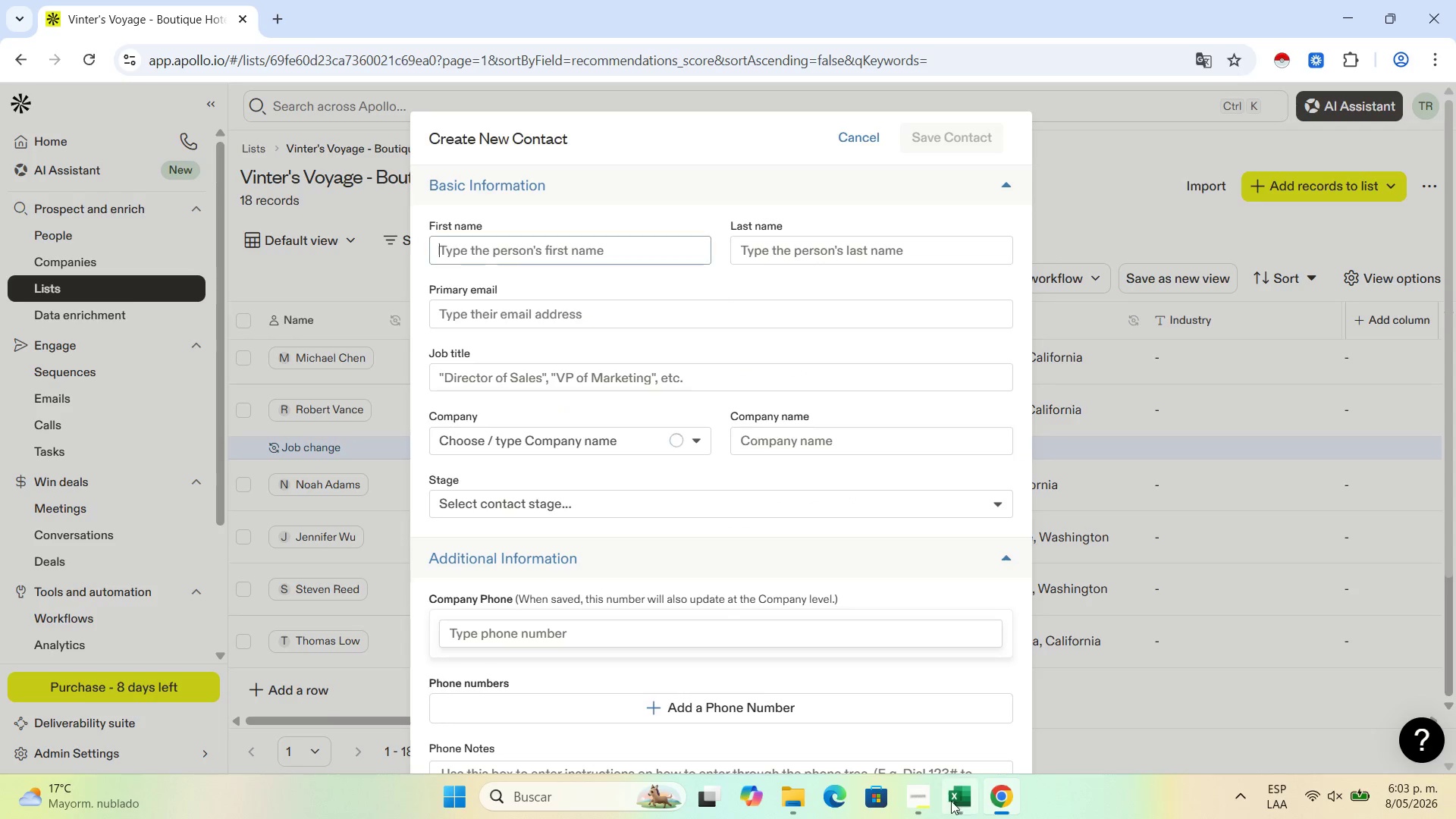 
left_click([944, 803])
 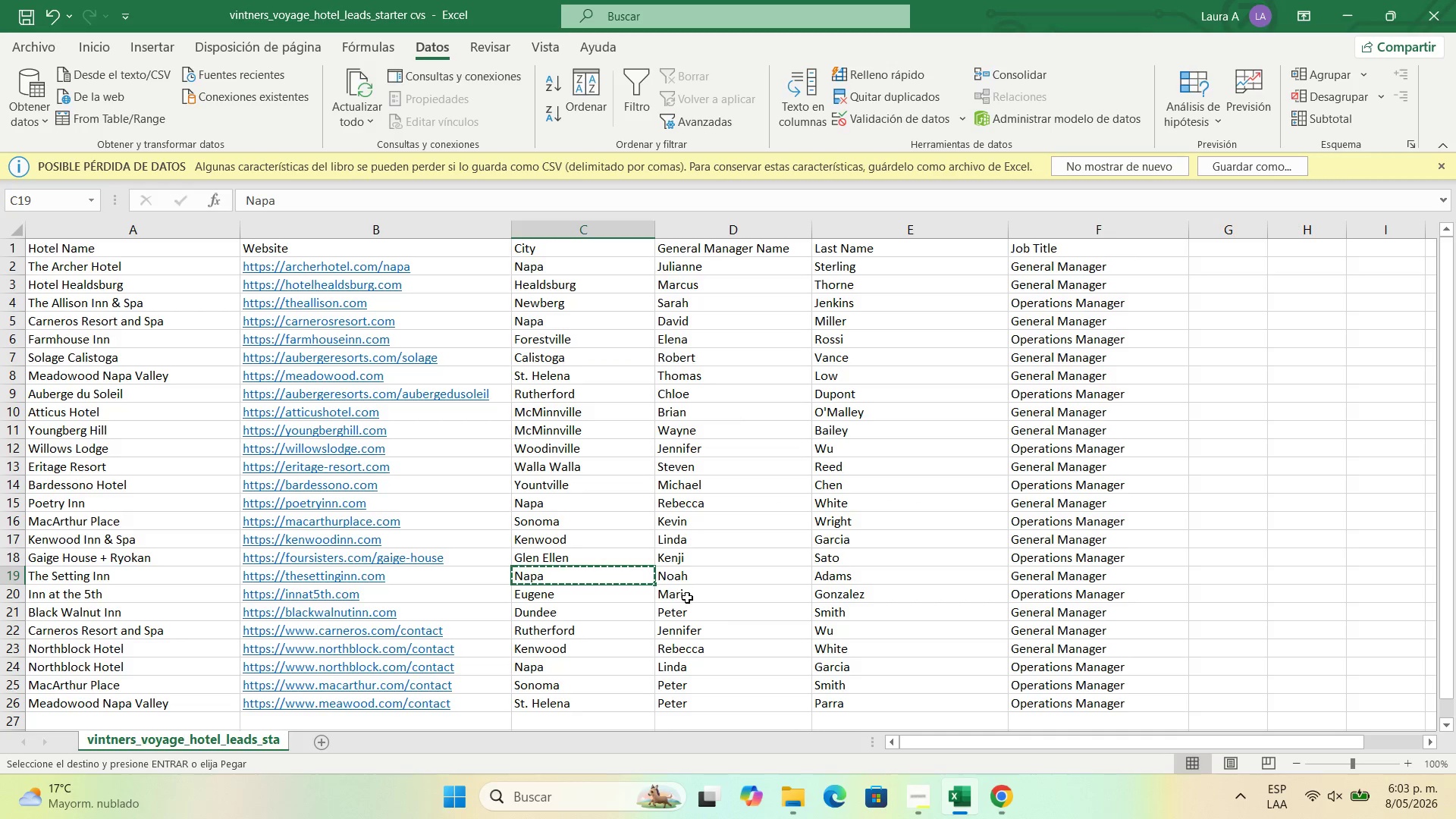 
left_click([687, 598])
 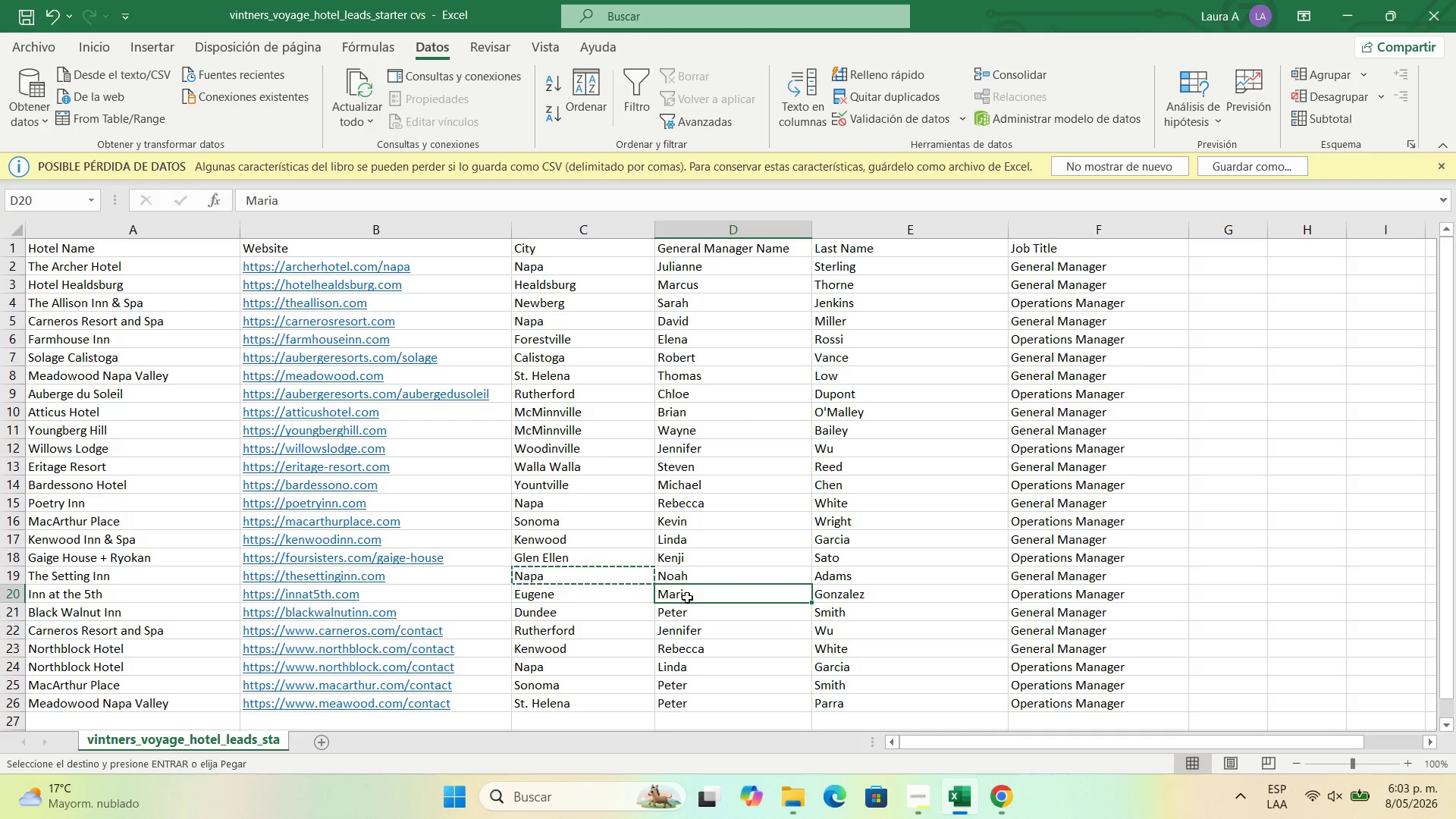 
key(Control+C)
 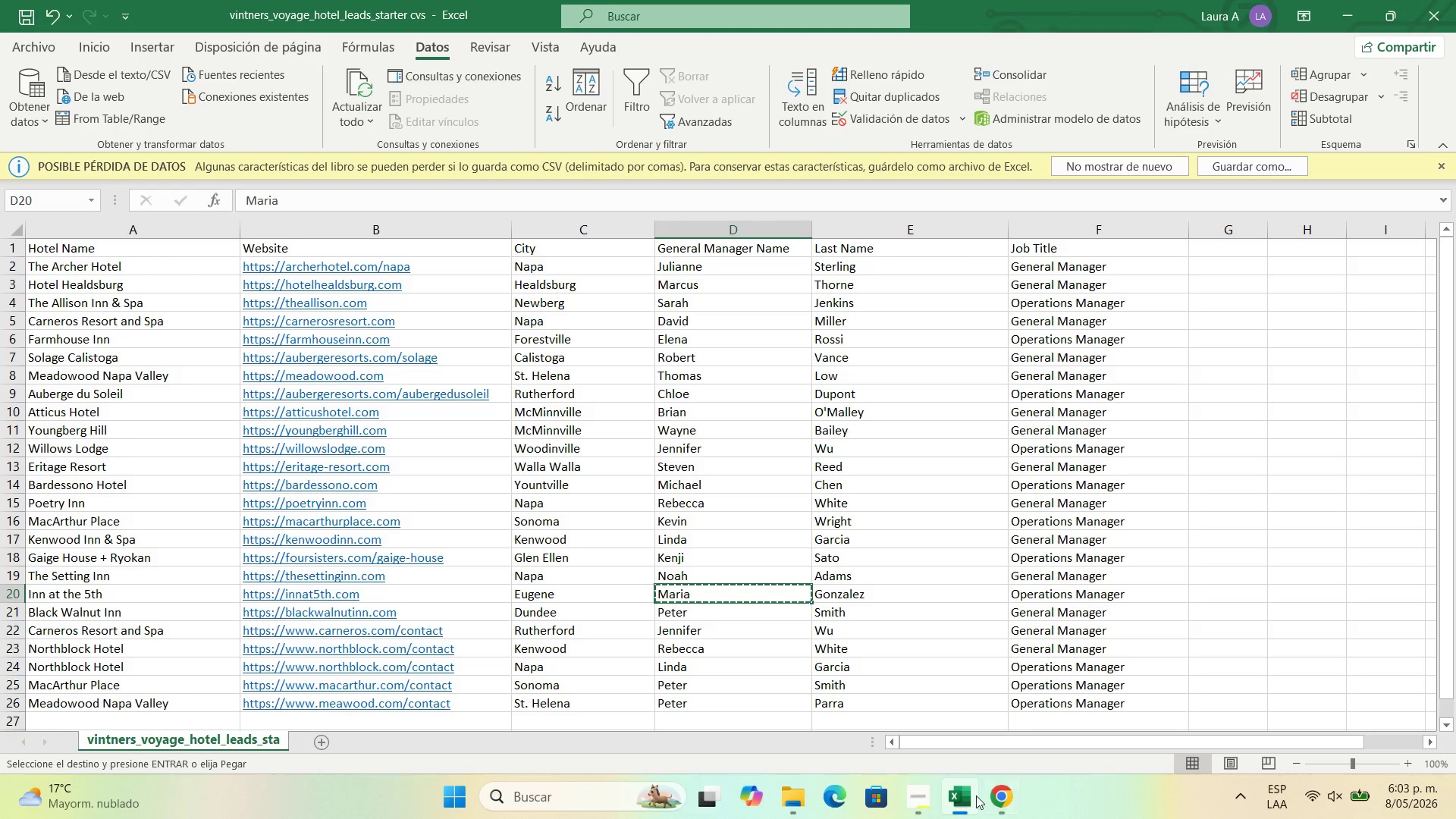 
left_click([999, 796])
 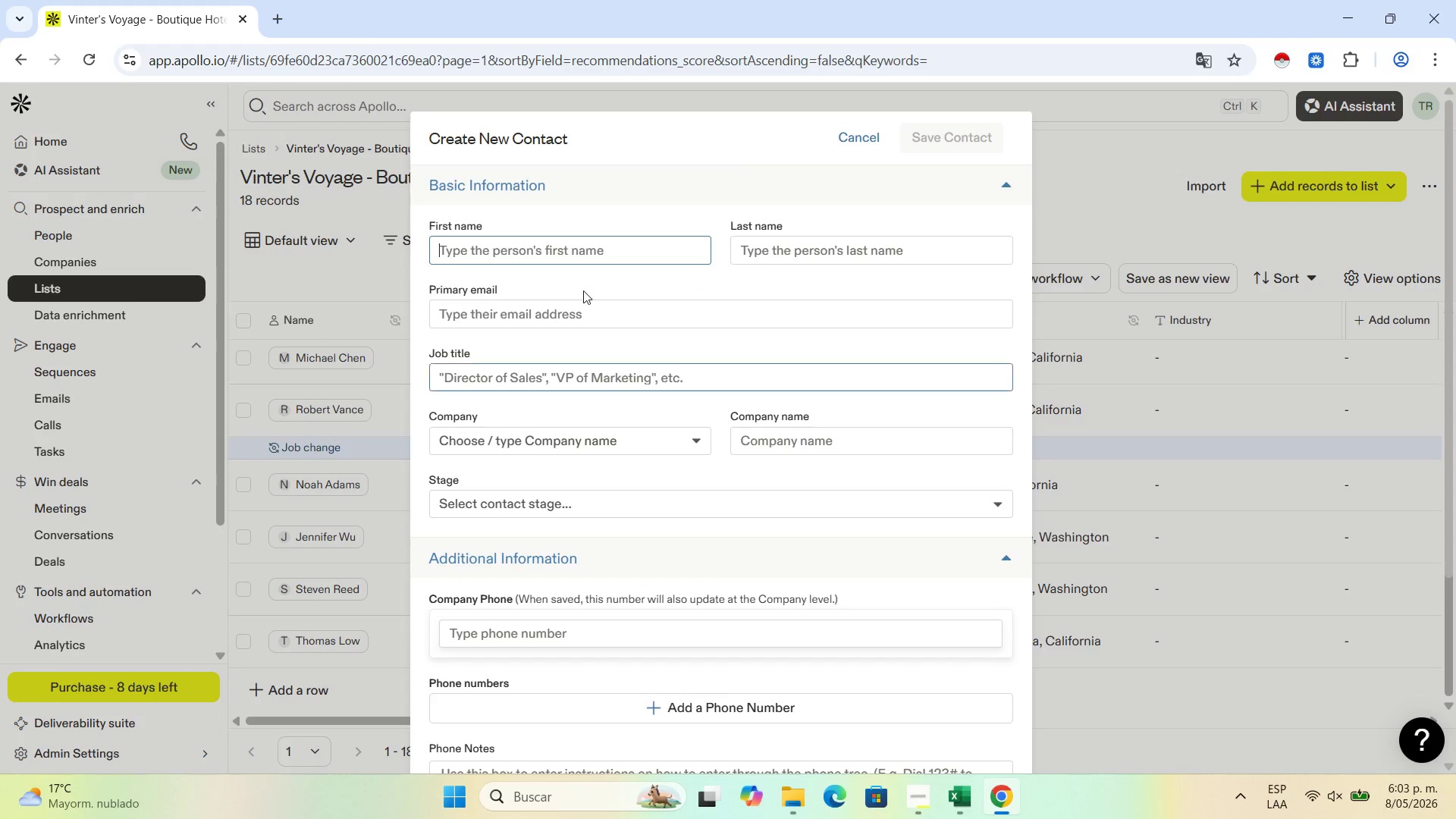 
left_click([583, 260])
 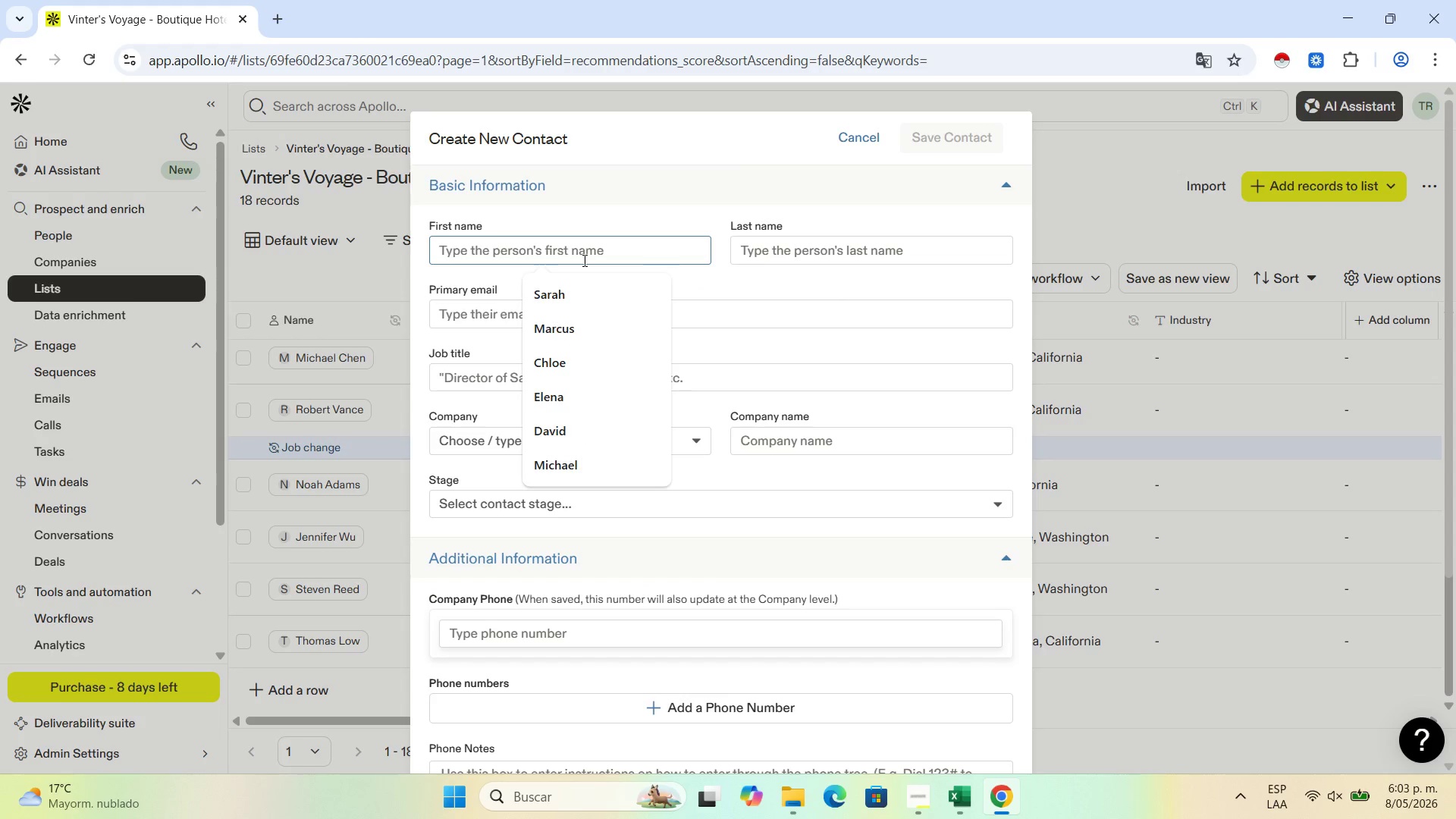 
key(Control+V)
 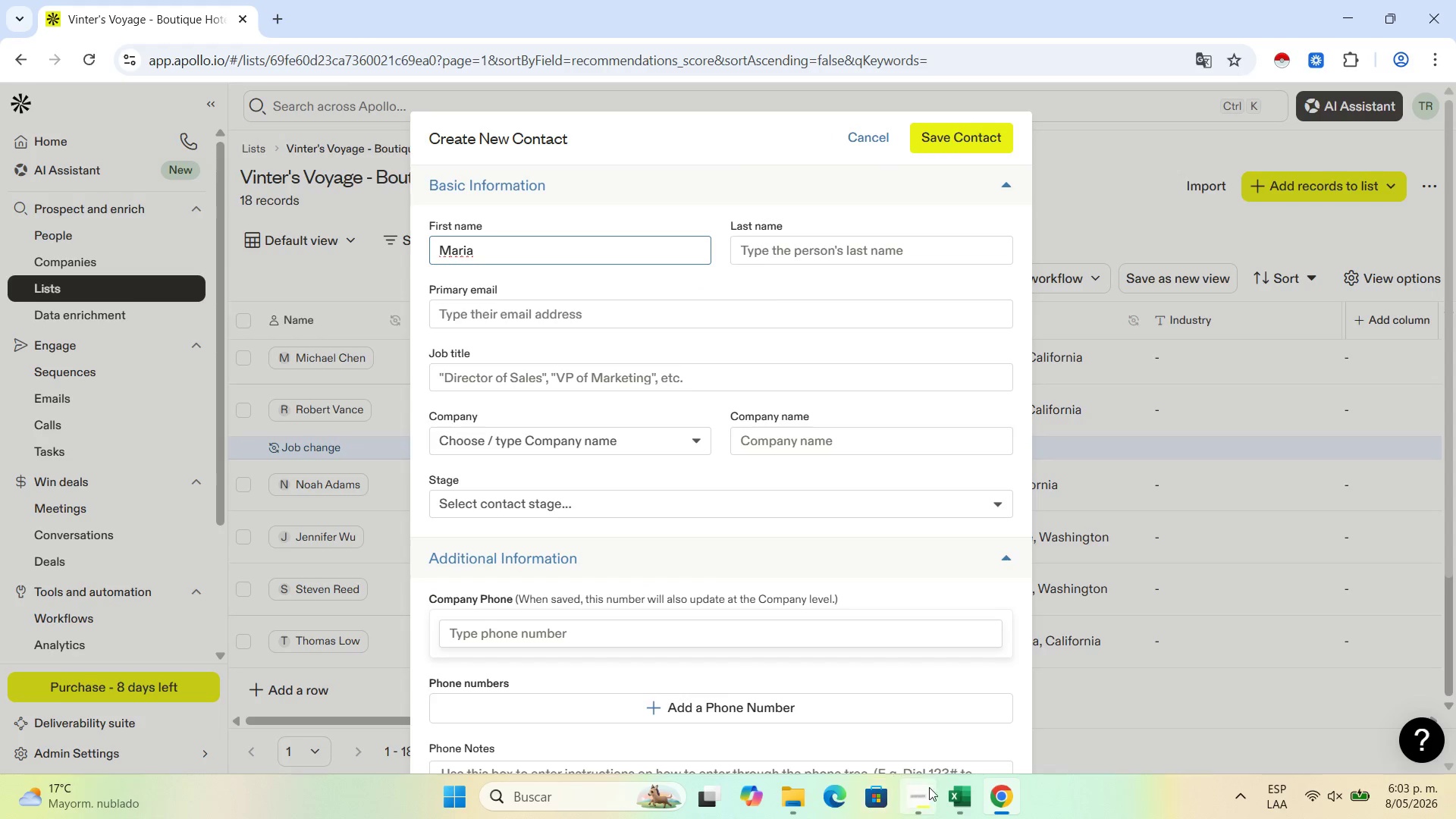 
left_click([968, 797])
 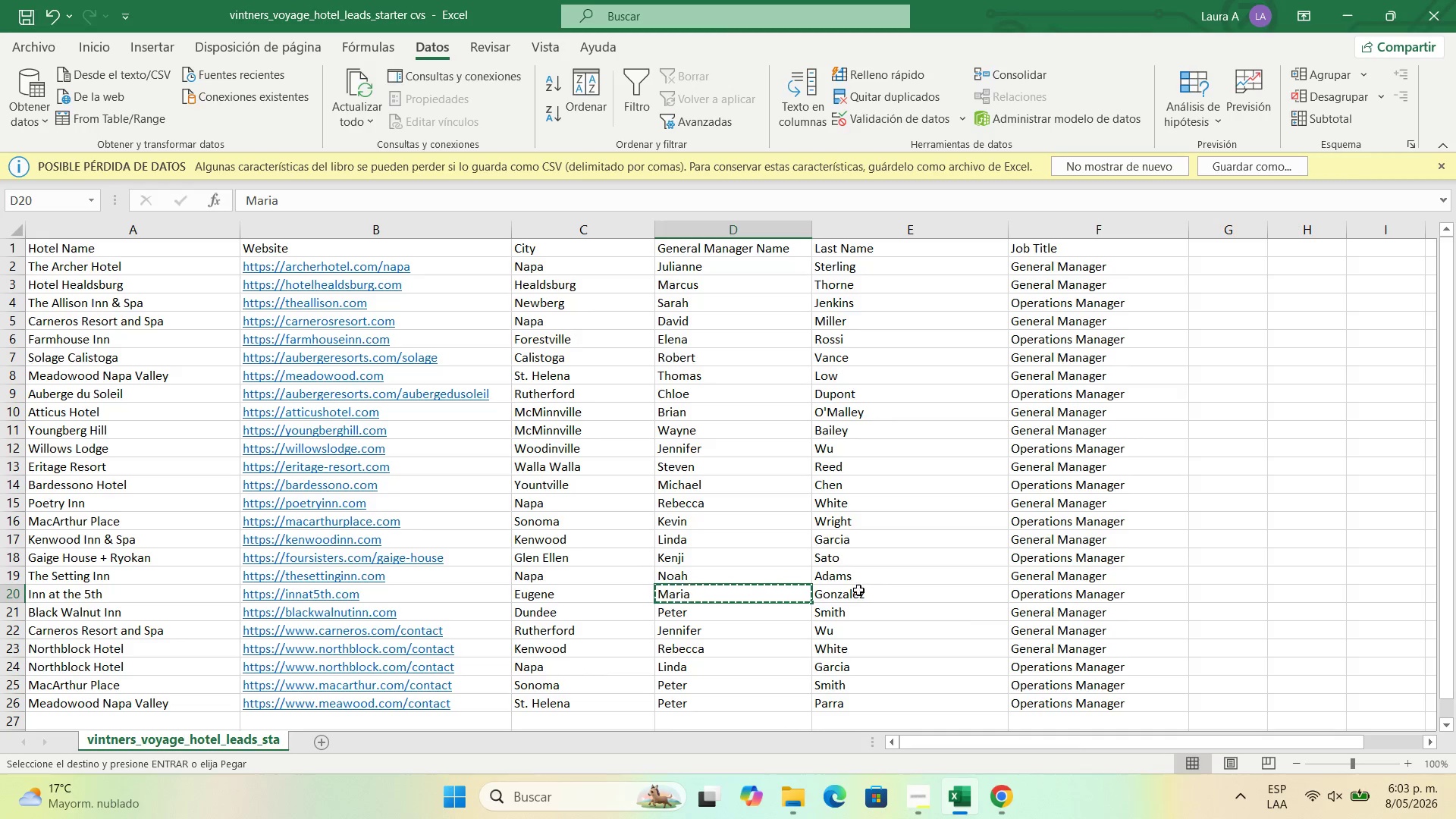 
left_click([858, 590])
 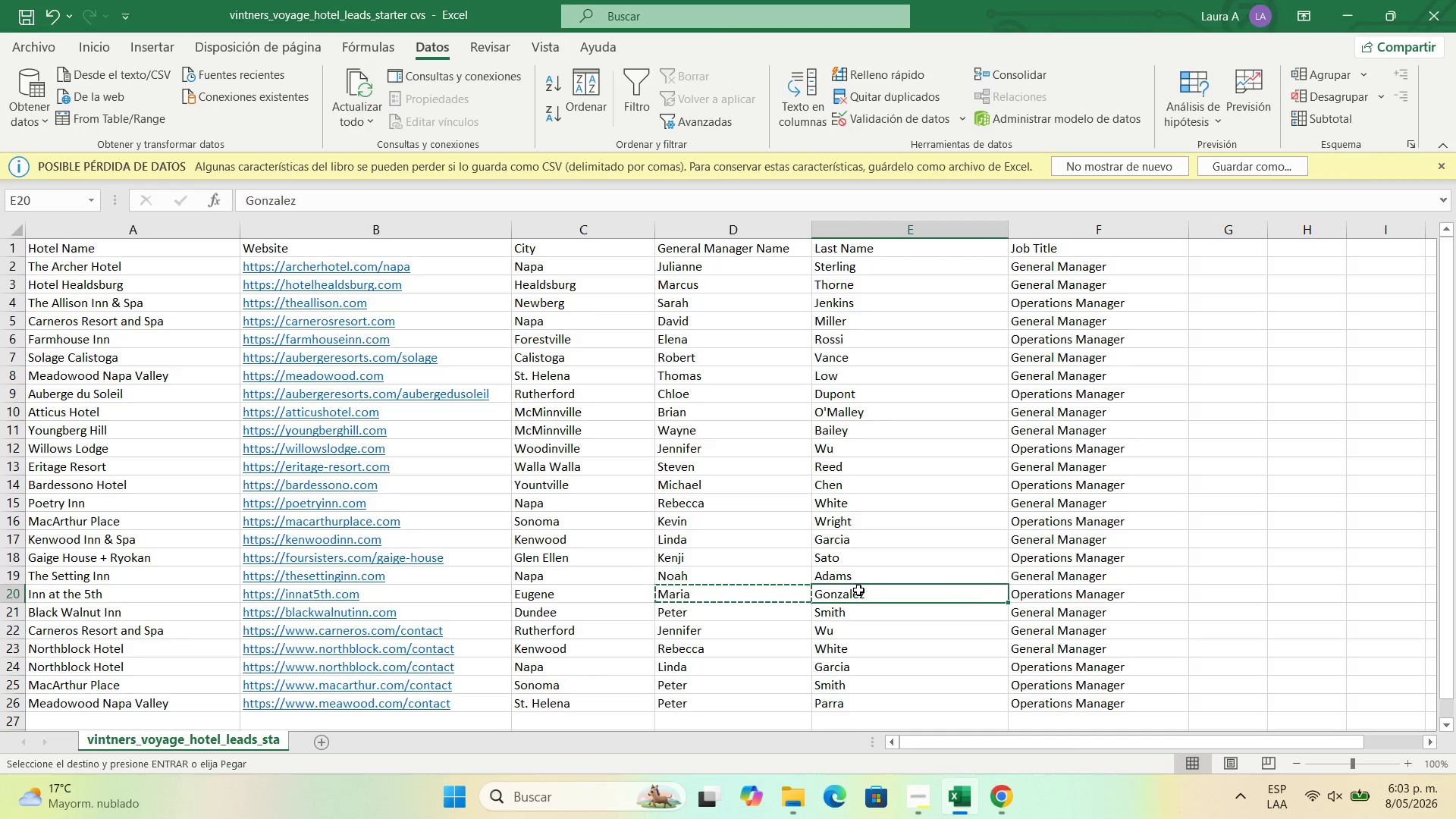 
key(Control+C)
 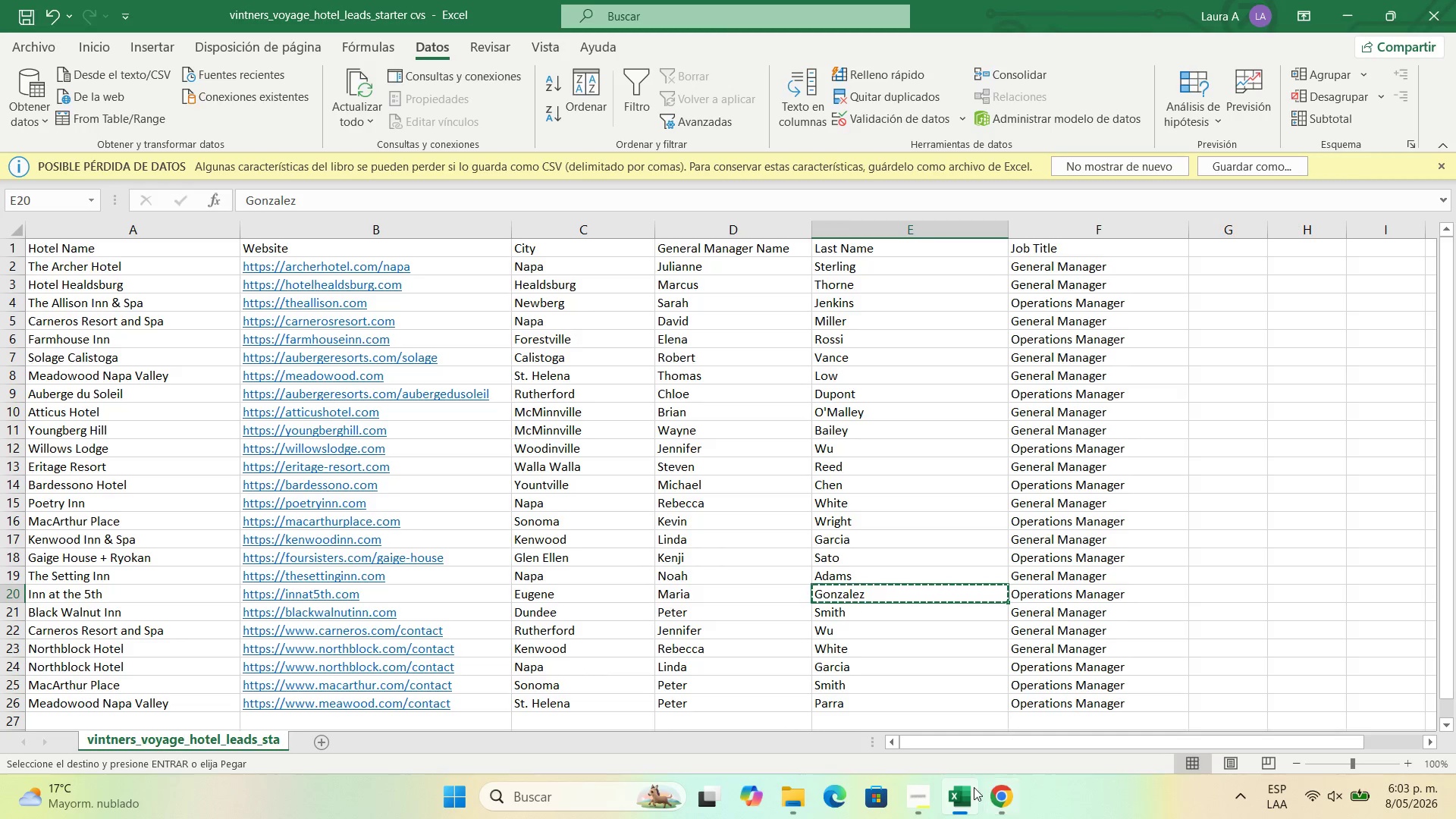 
left_click([999, 804])
 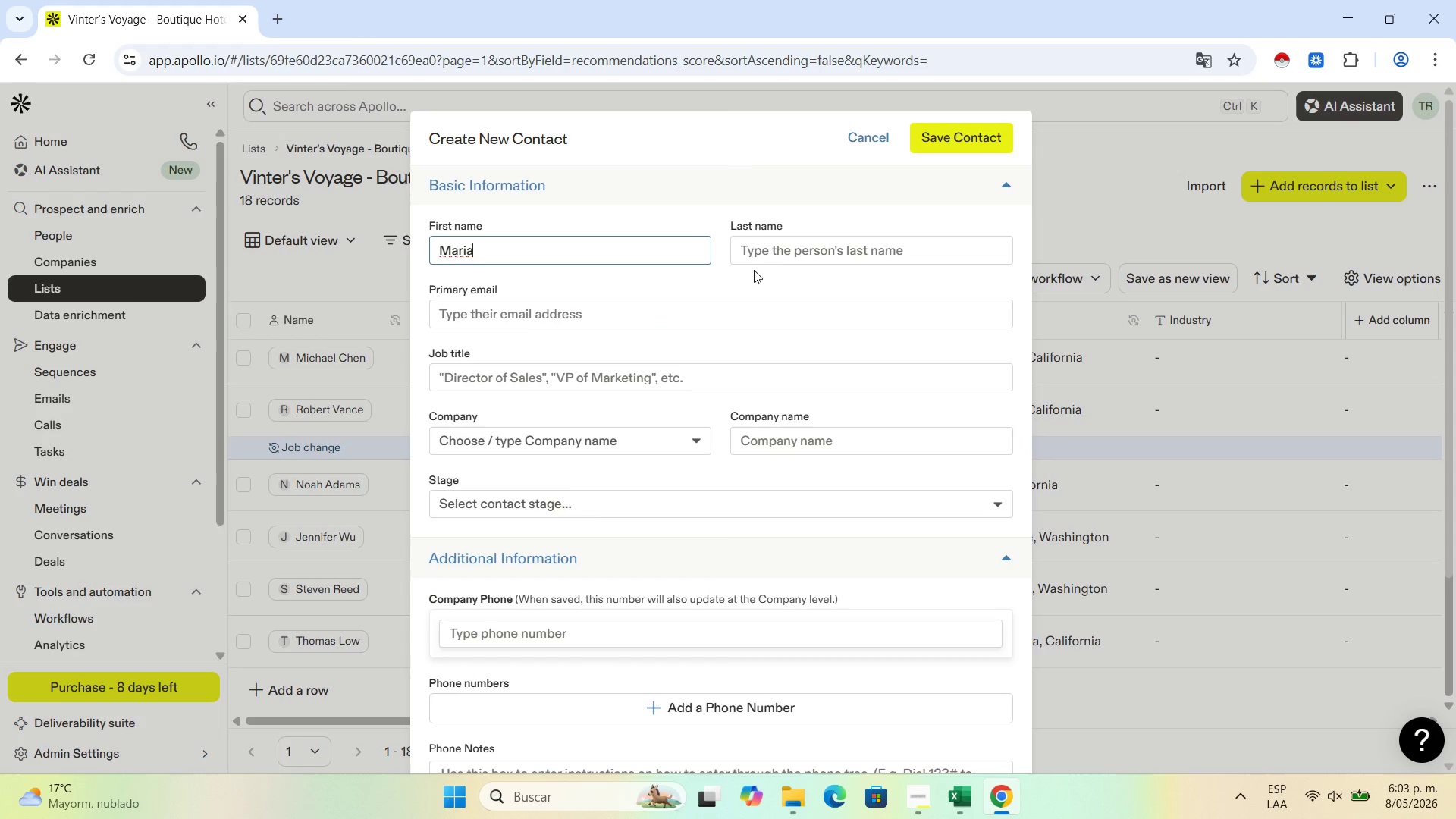 
left_click([792, 248])
 